 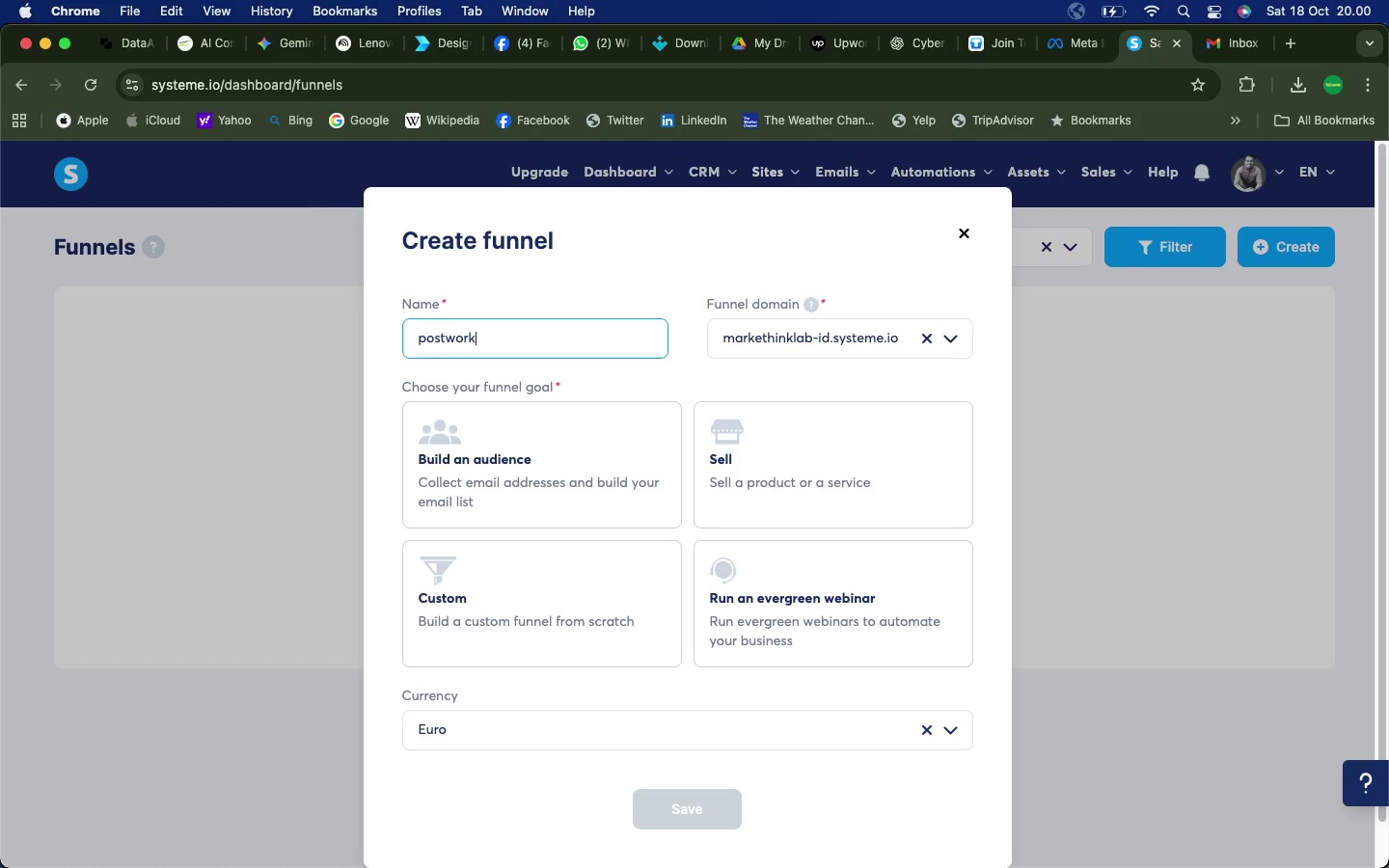 
left_click([772, 475])
 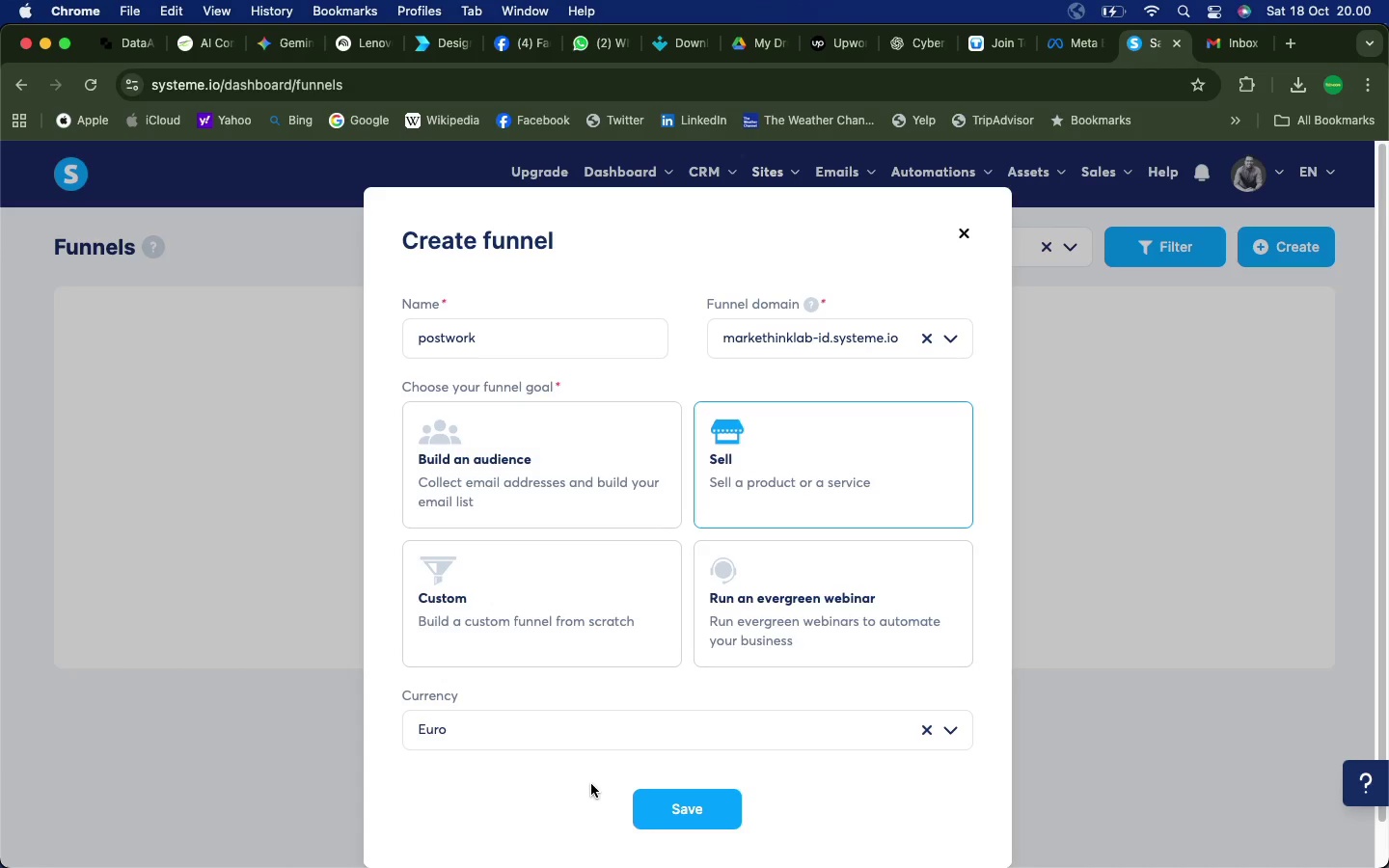 
left_click([619, 730])
 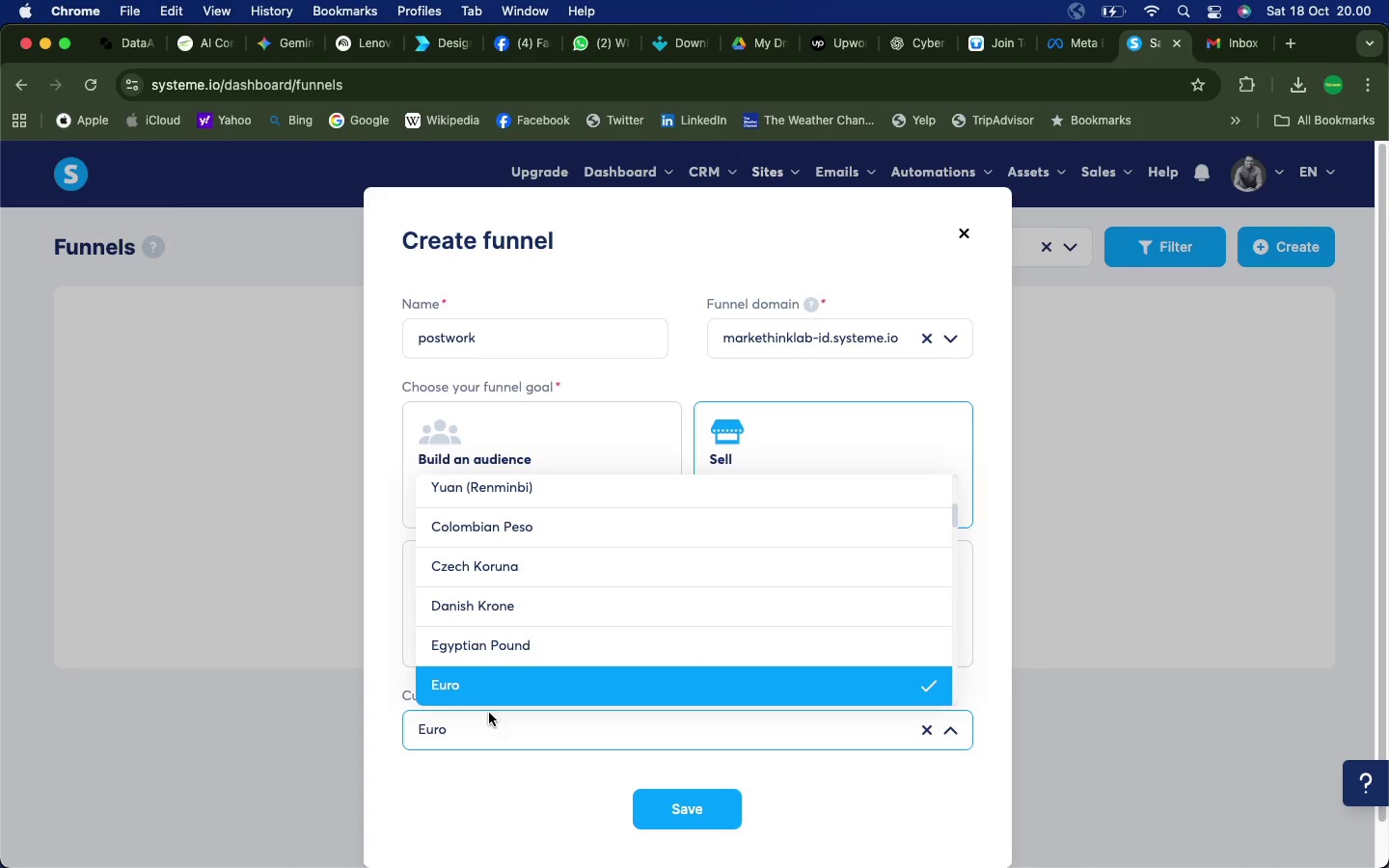 
scroll: coordinate [483, 538], scroll_direction: up, amount: 52.0
 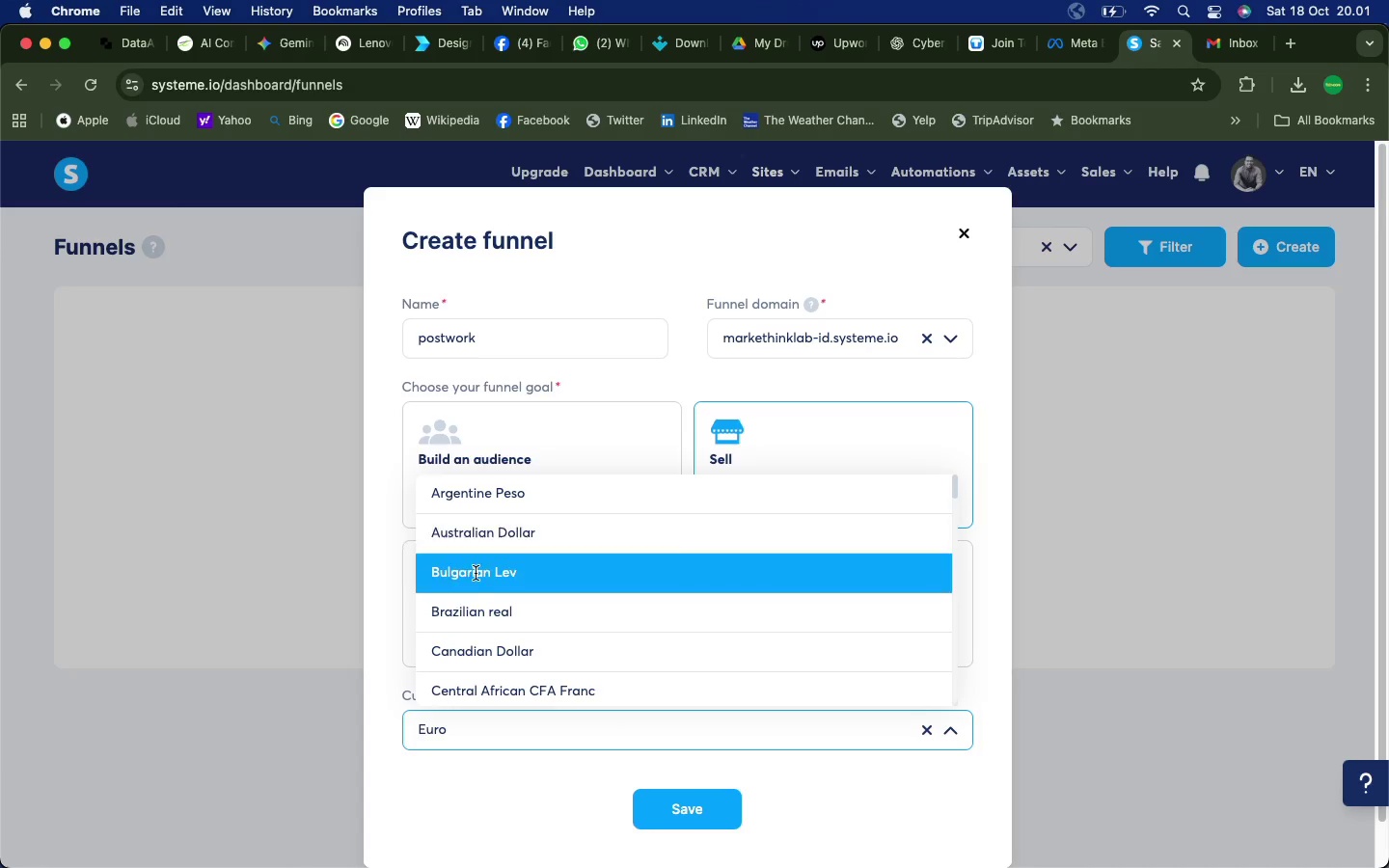 
scroll: coordinate [469, 617], scroll_direction: down, amount: 103.0
 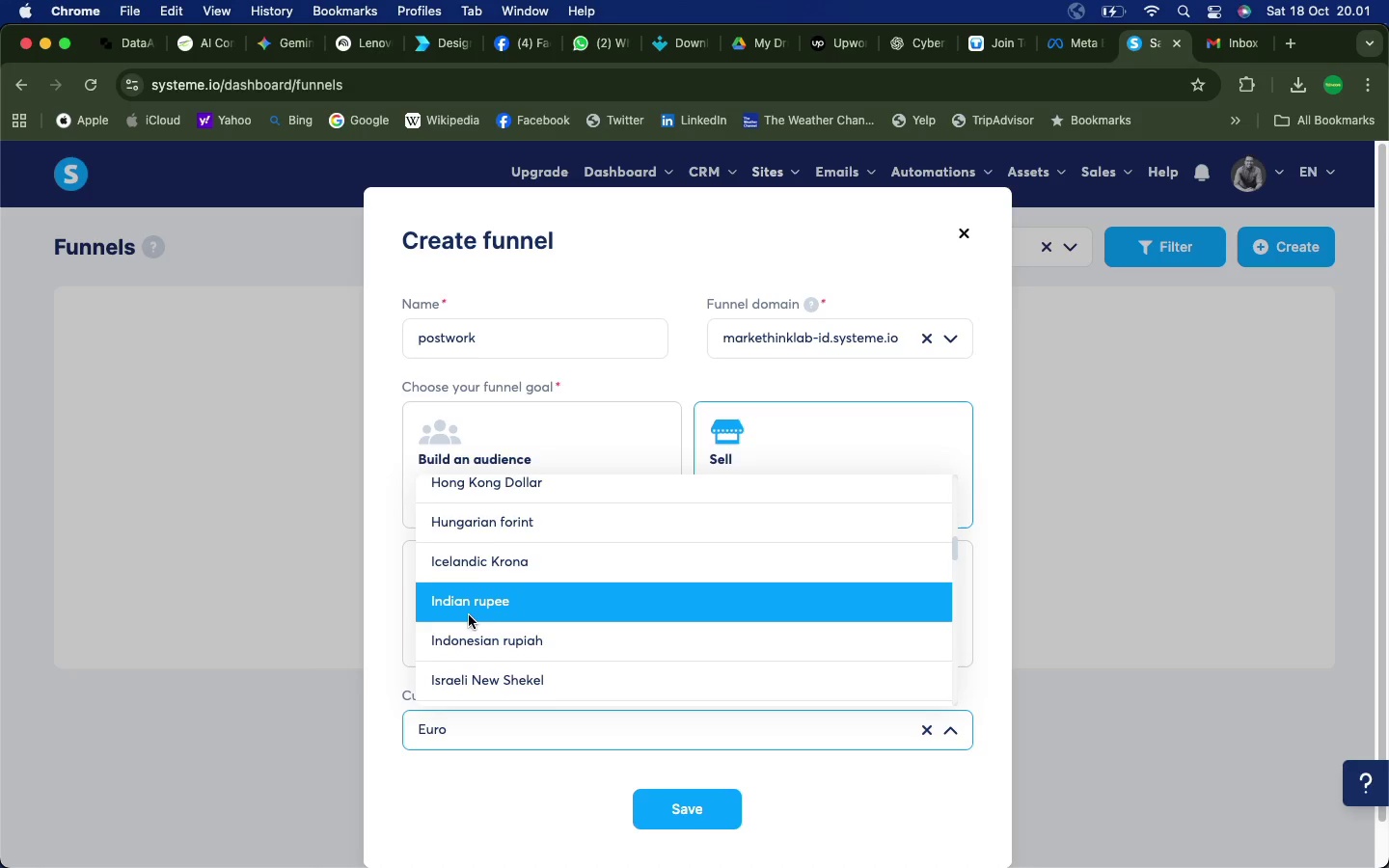 
scroll: coordinate [487, 503], scroll_direction: up, amount: 1.0
 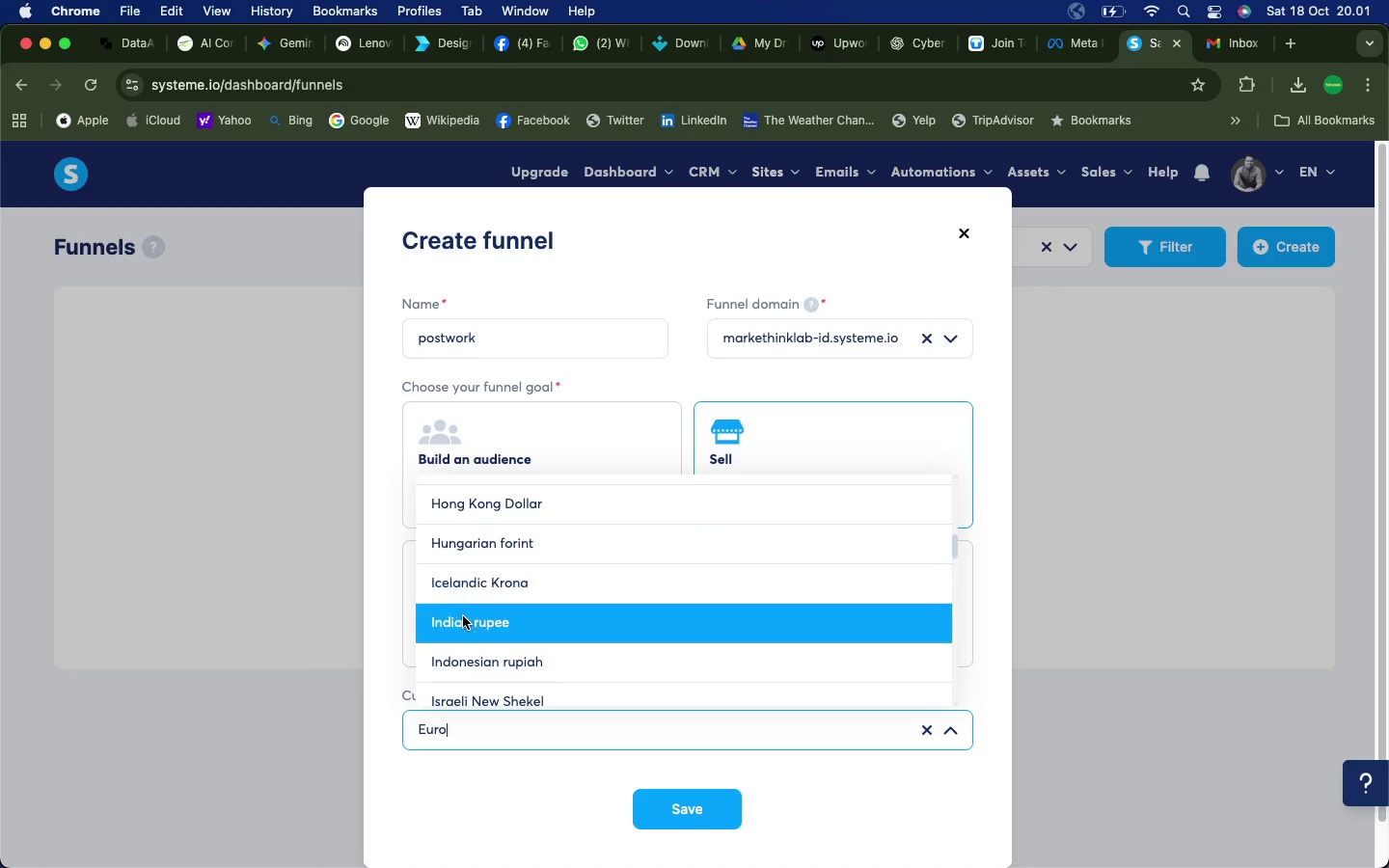 
left_click([456, 658])
 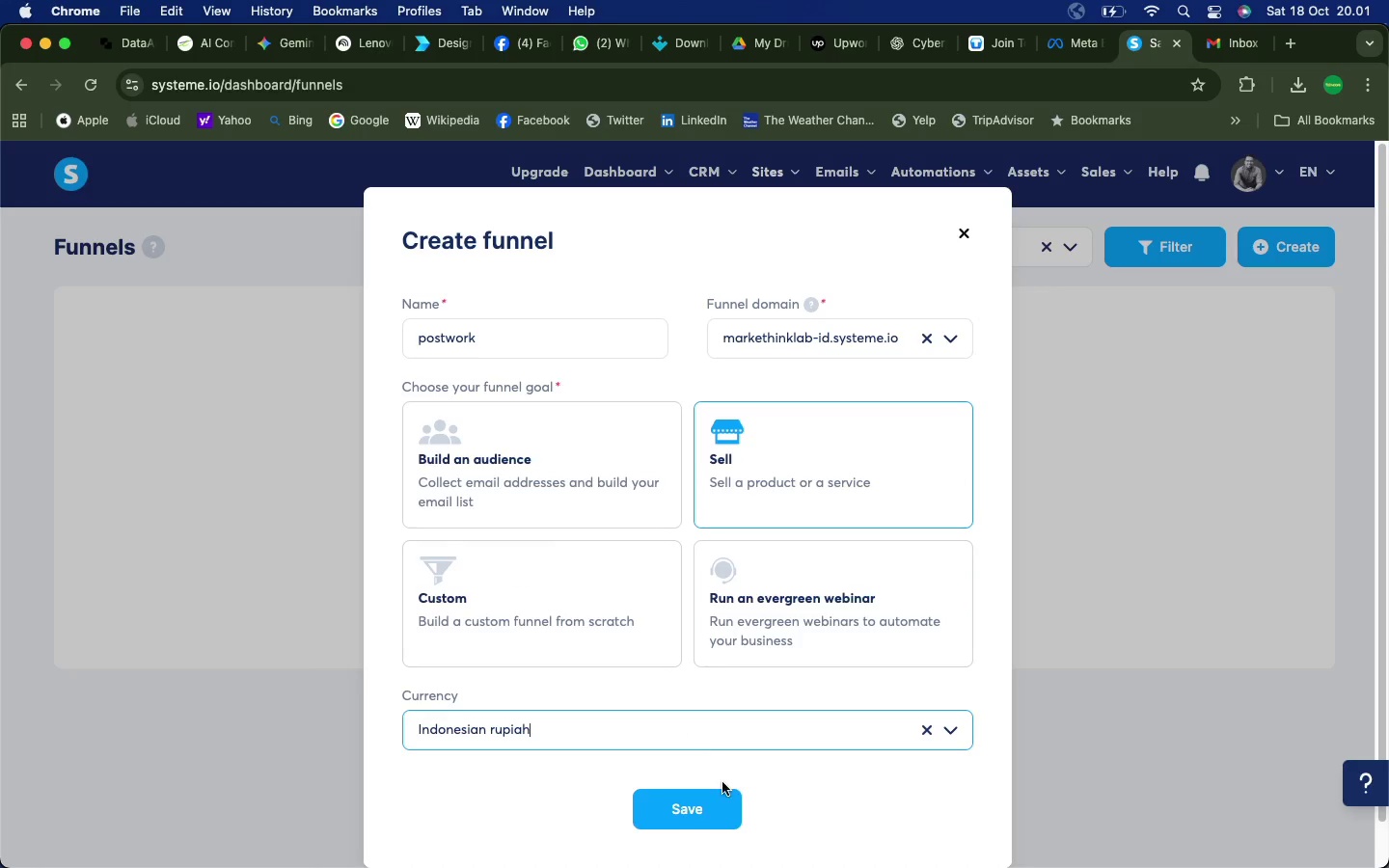 
scroll: coordinate [638, 702], scroll_direction: down, amount: 6.0
 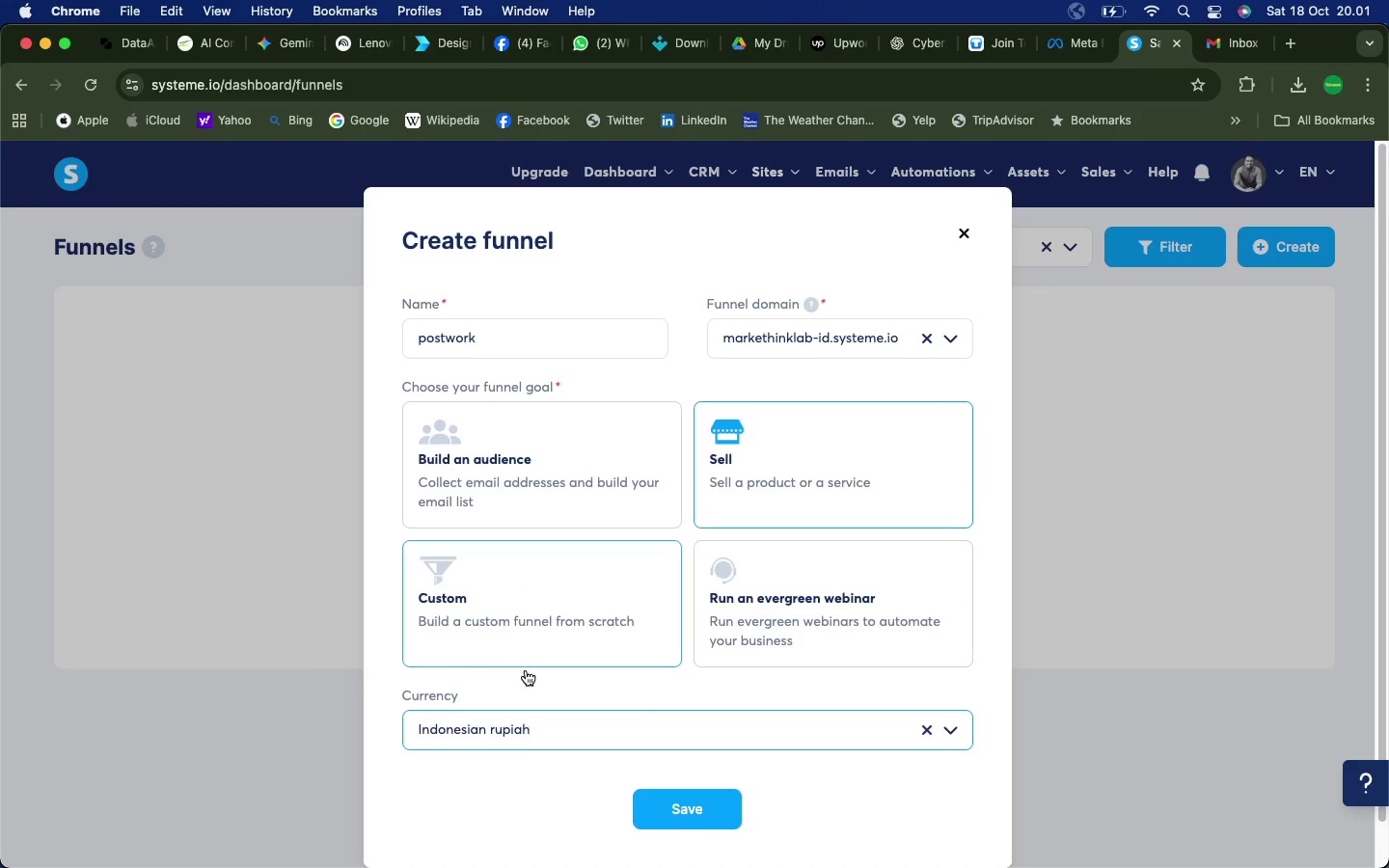 
left_click([691, 815])
 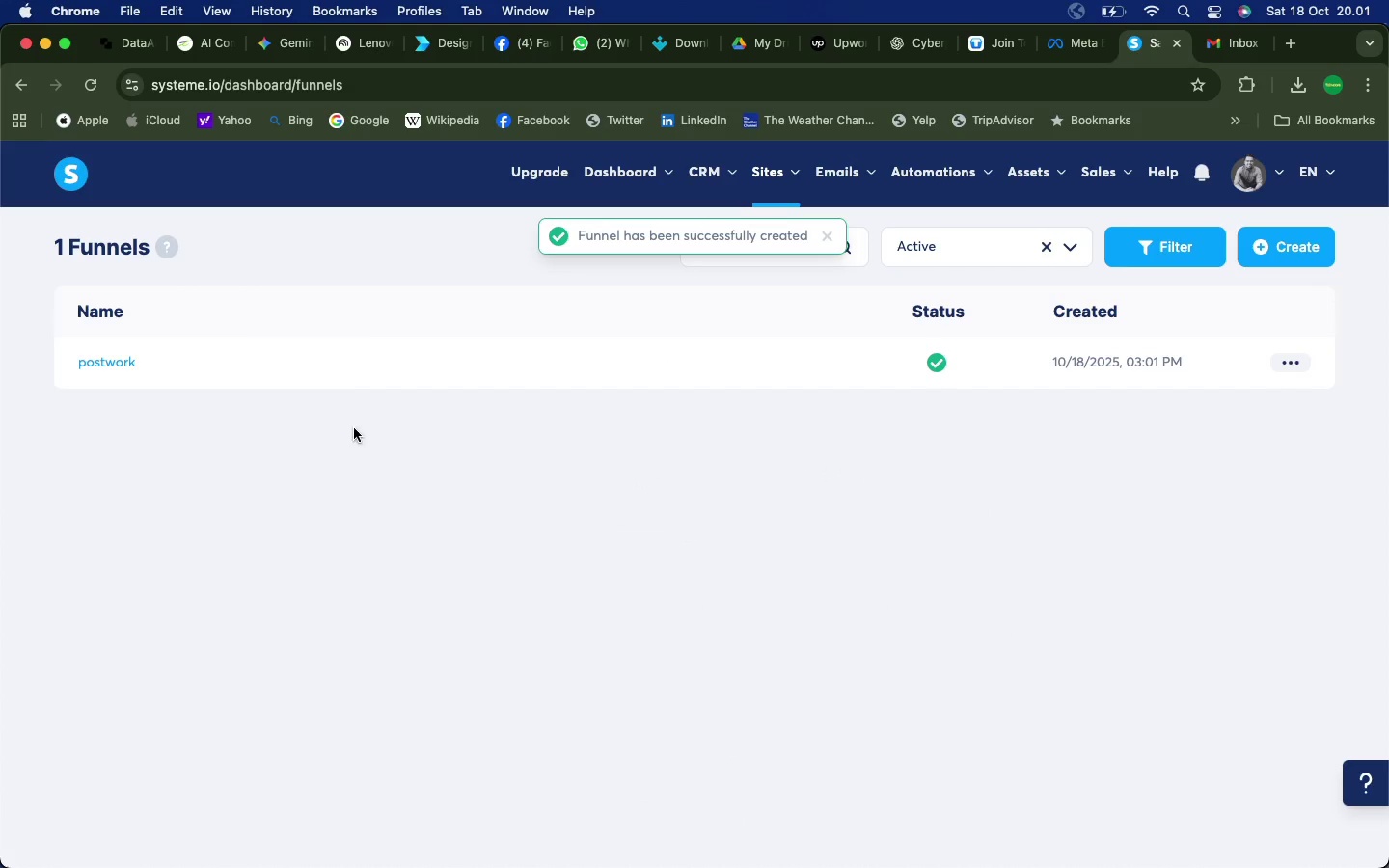 
left_click([91, 357])
 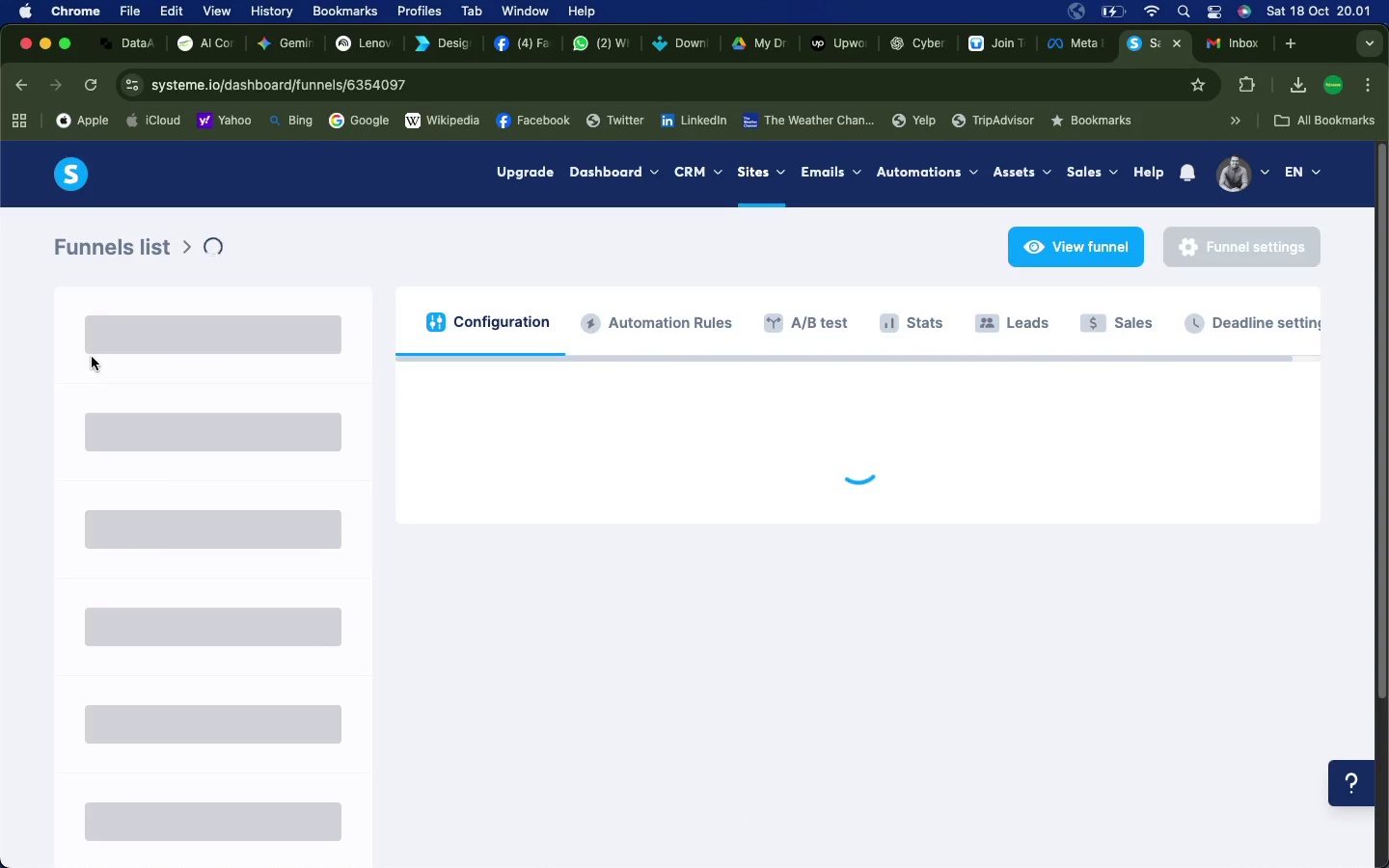 
mouse_move([614, 459])
 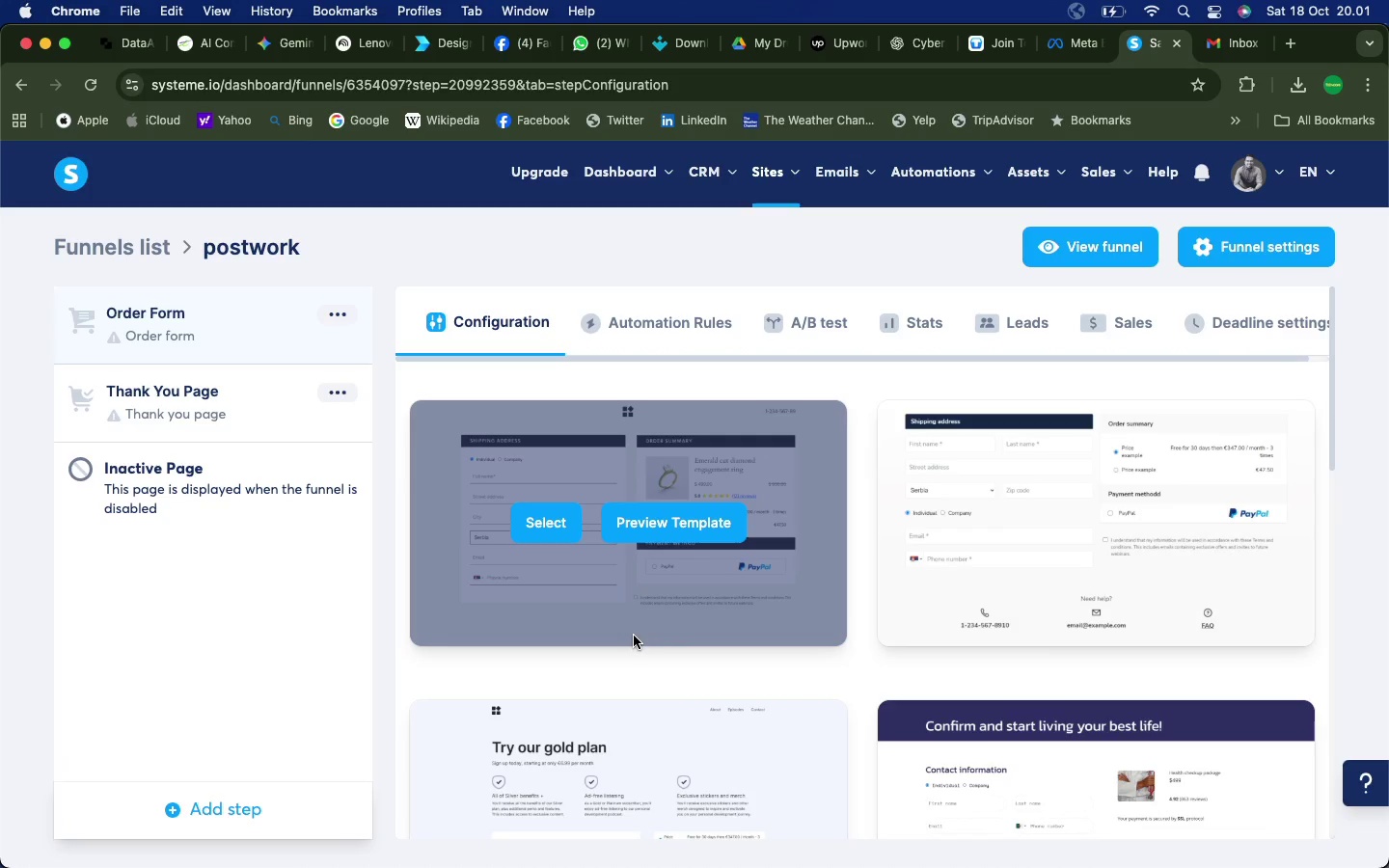 
wait(8.61)
 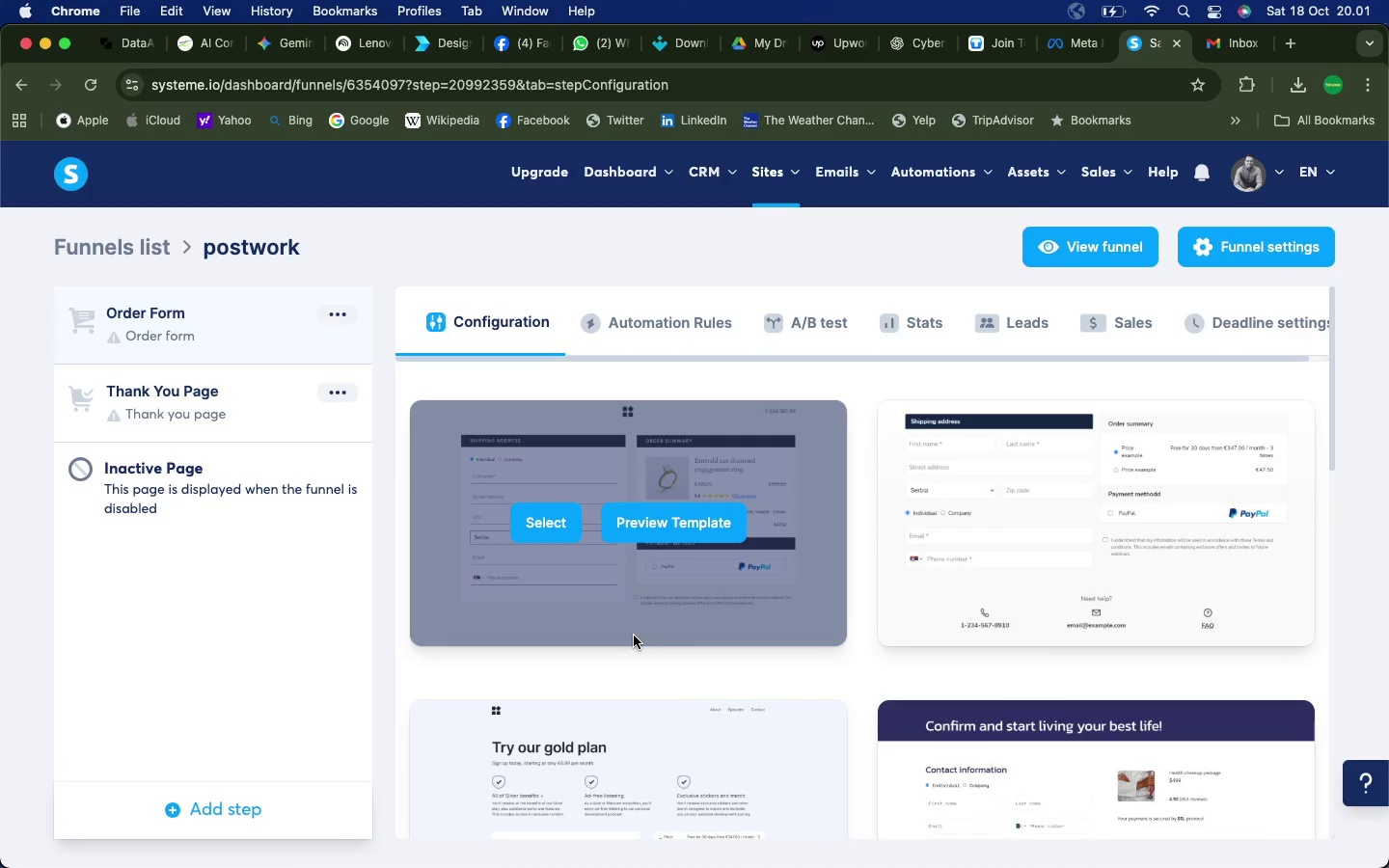 
left_click([191, 406])
 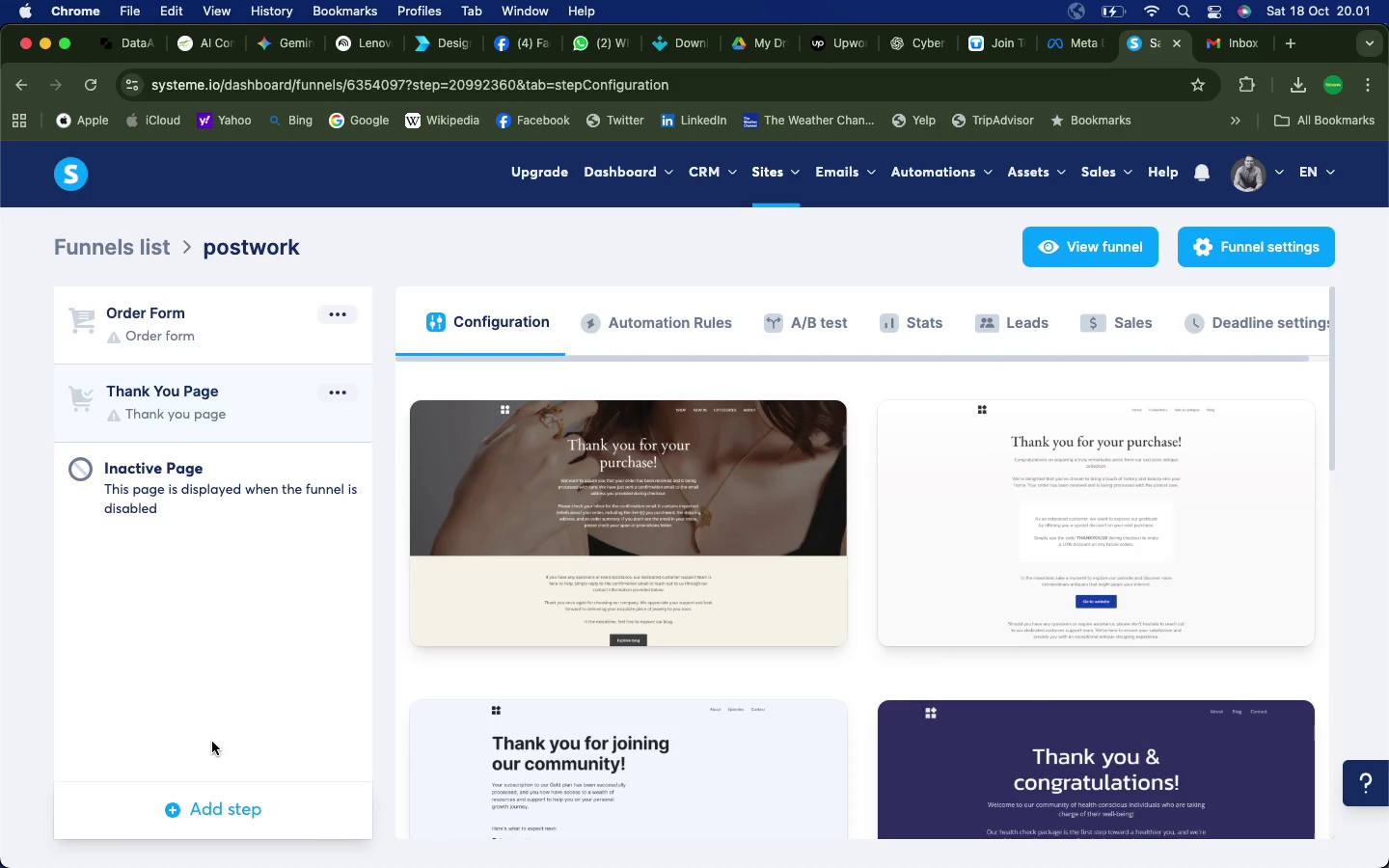 
left_click([223, 807])
 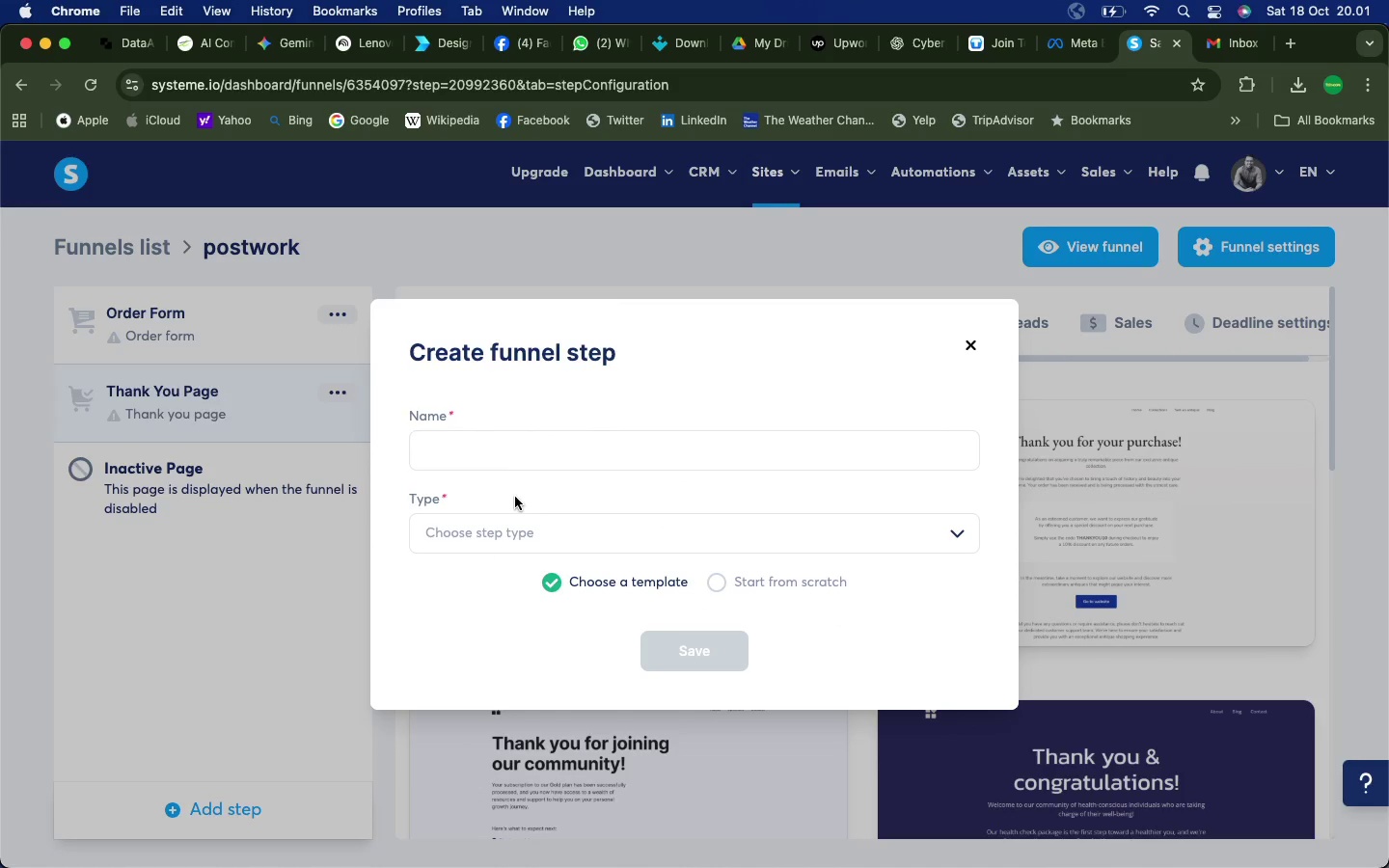 
left_click([477, 420])
 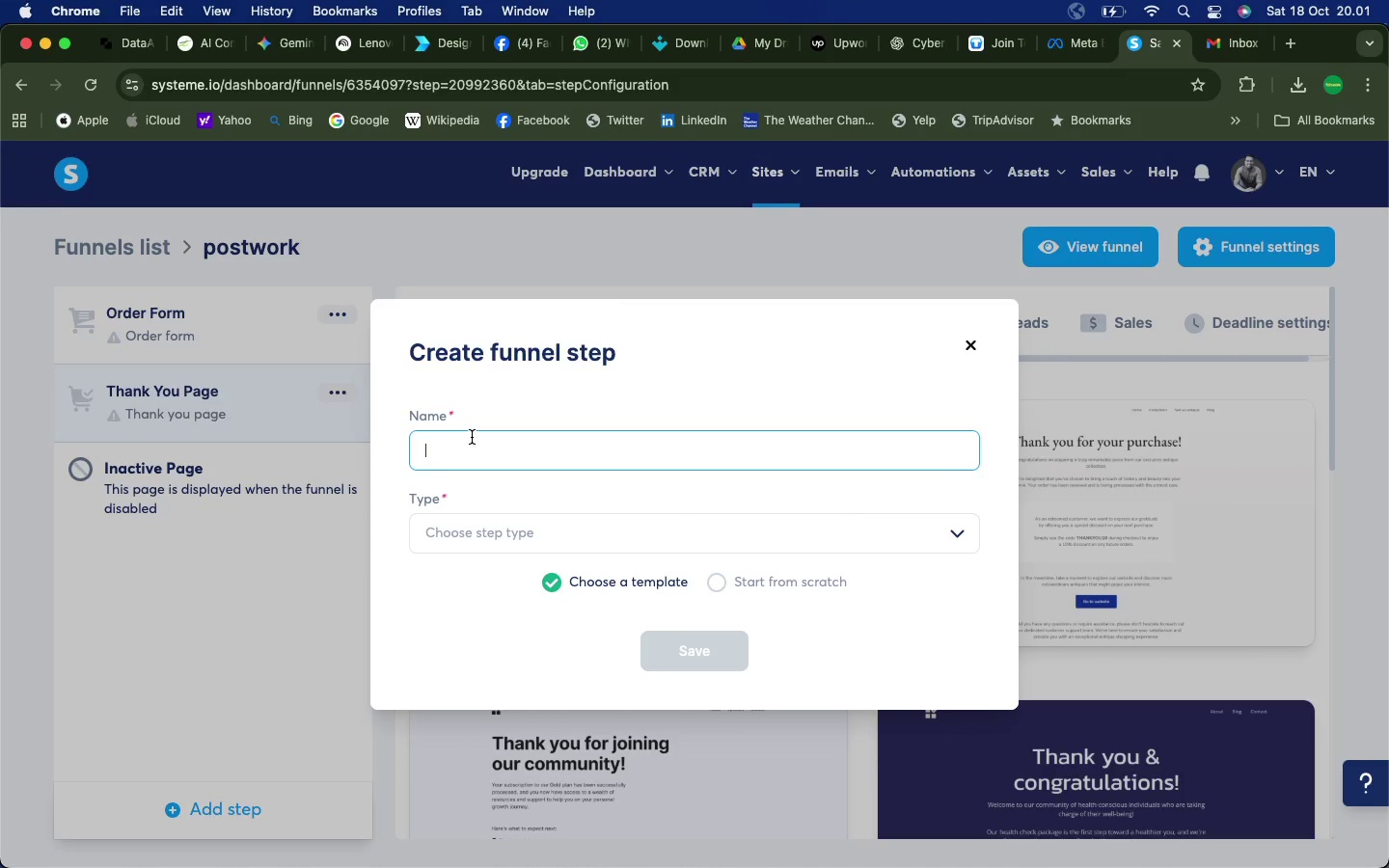 
type(home)
 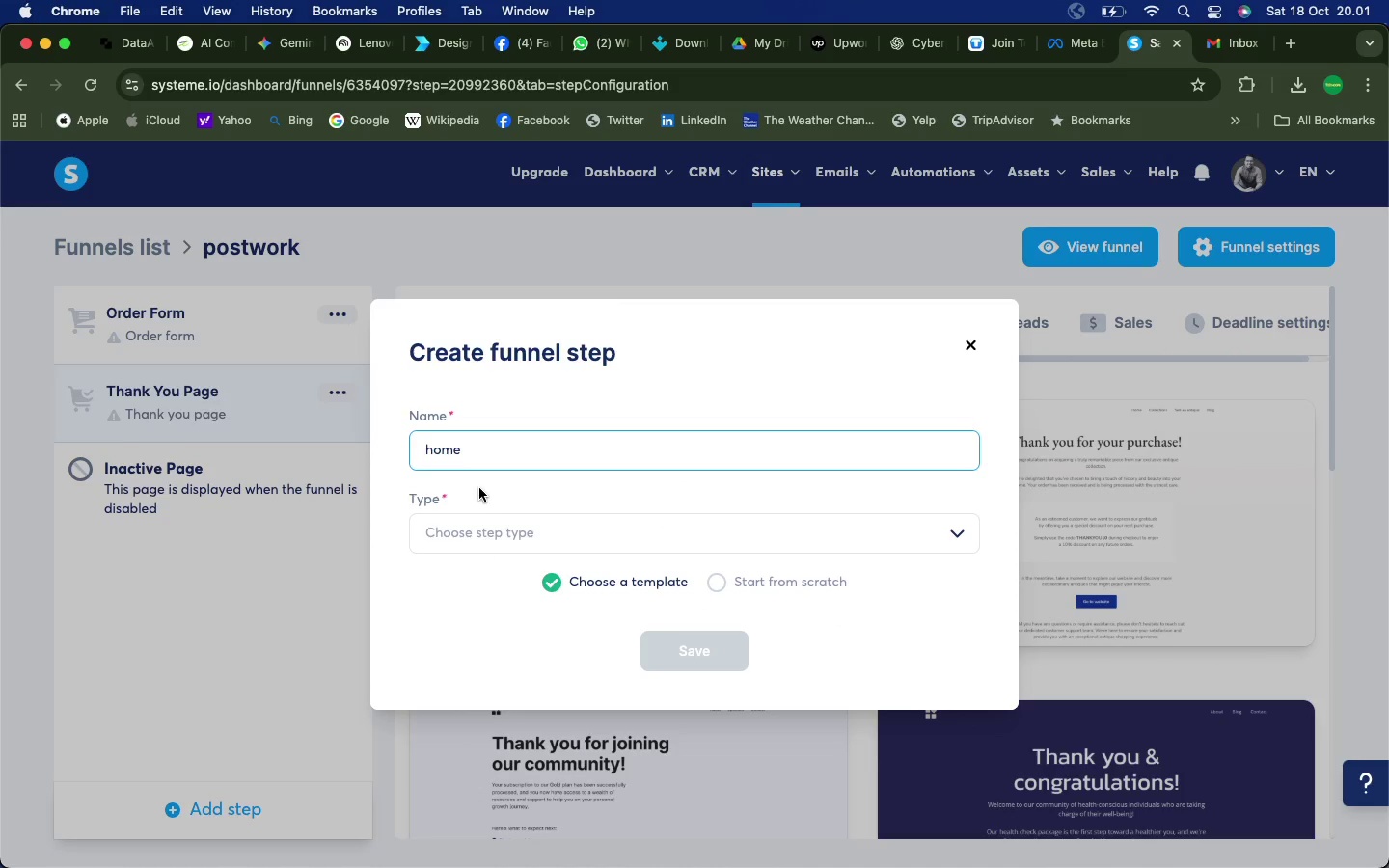 
left_click([486, 539])
 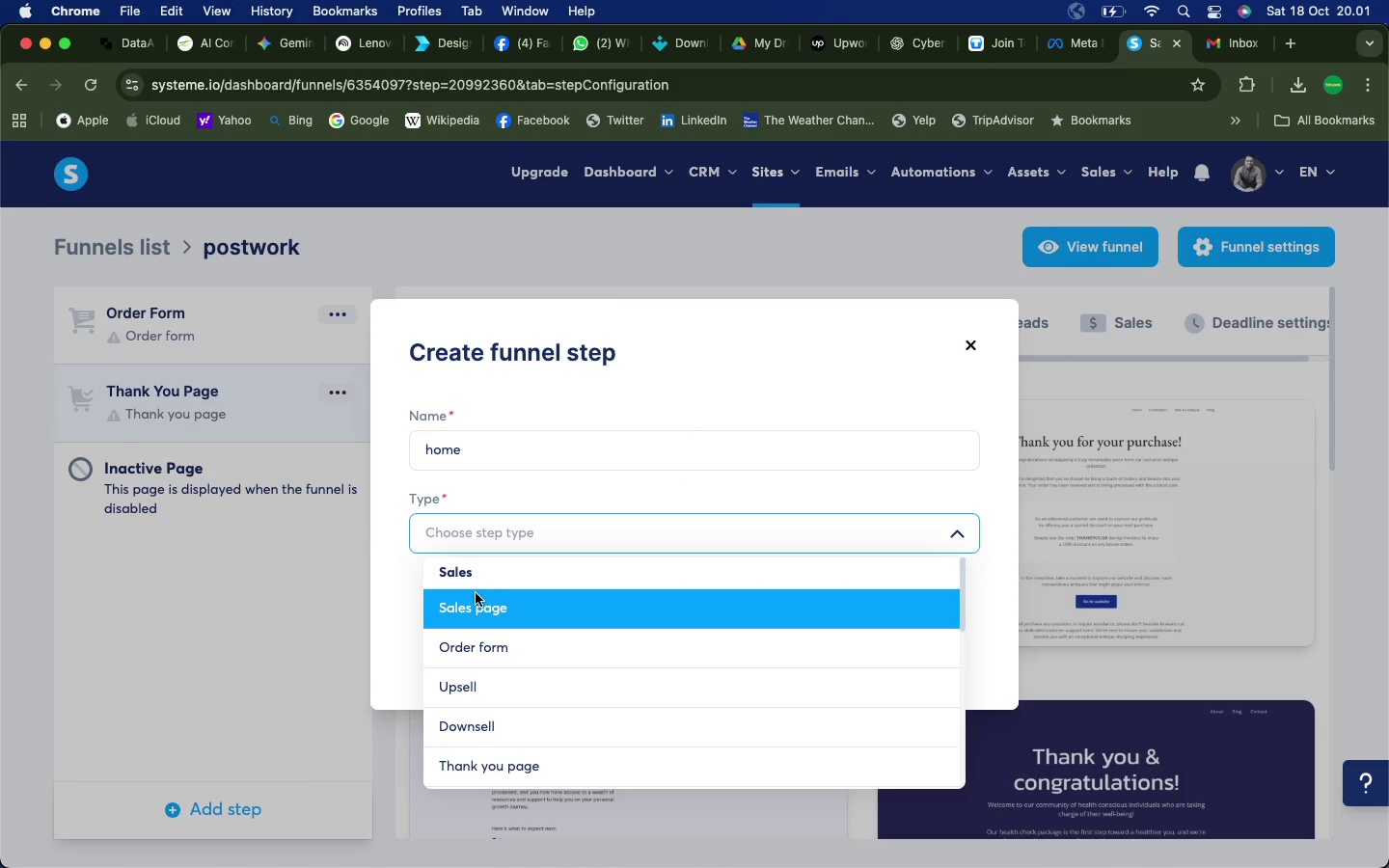 
left_click([475, 609])
 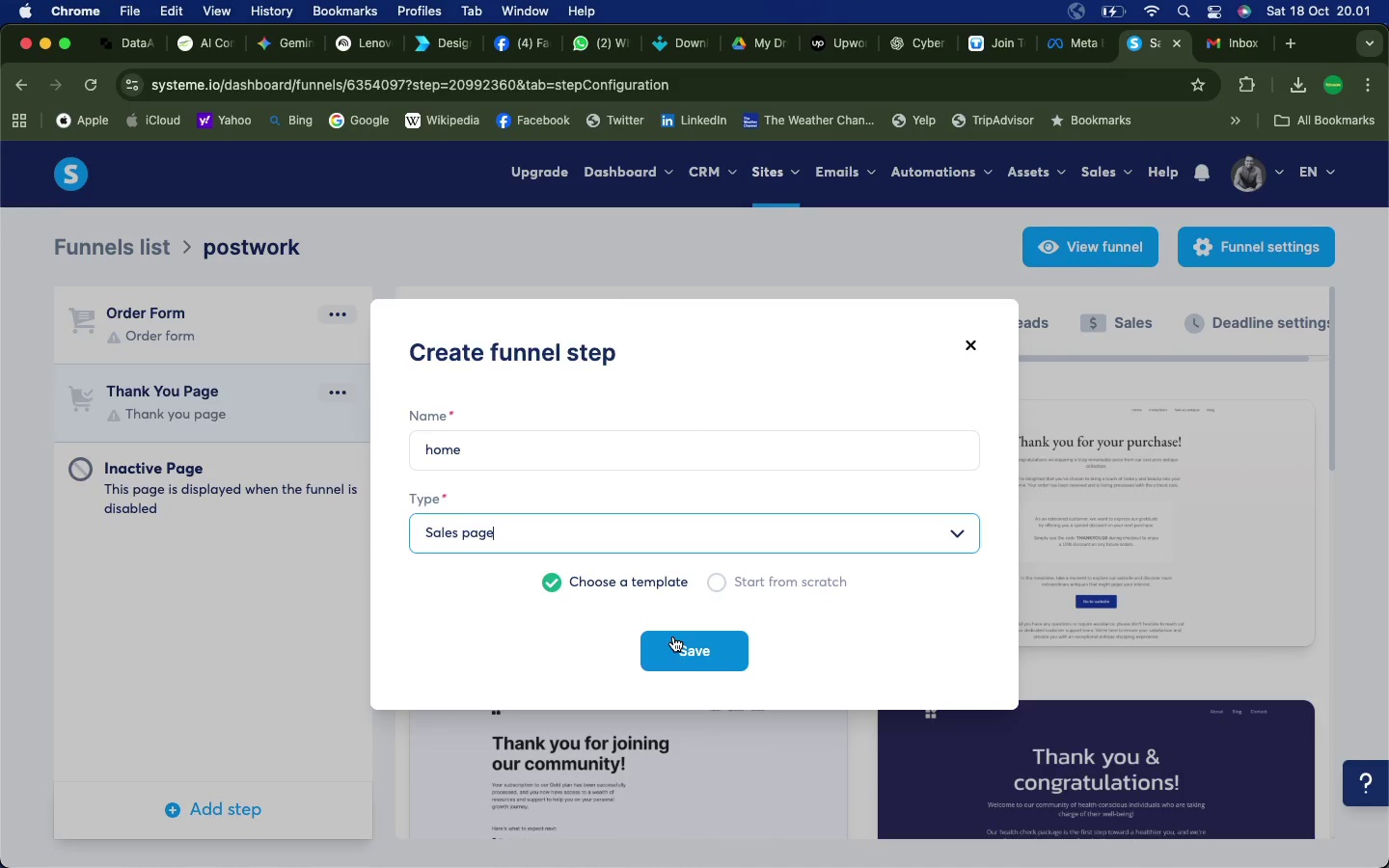 
left_click([672, 647])
 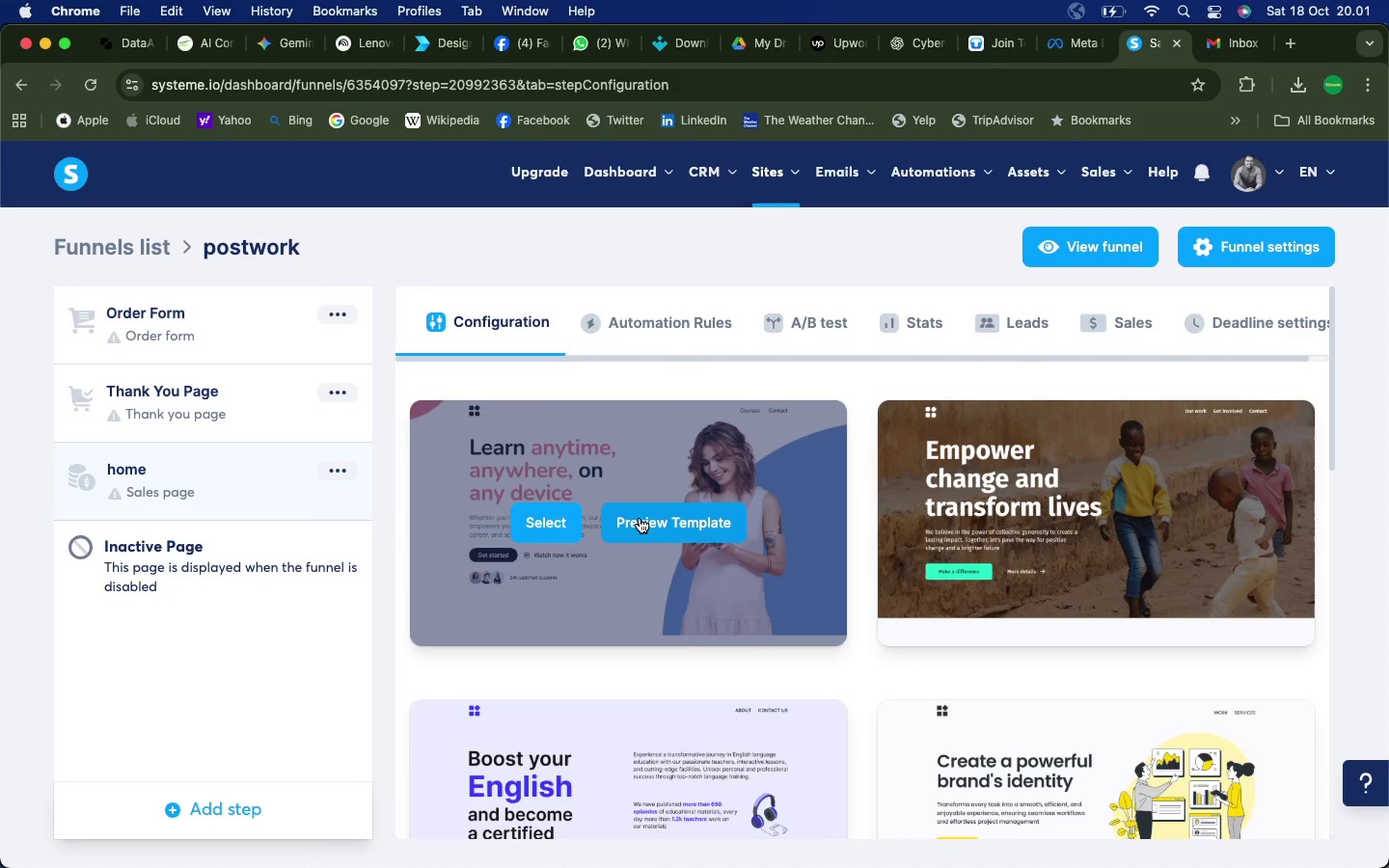 
wait(6.27)
 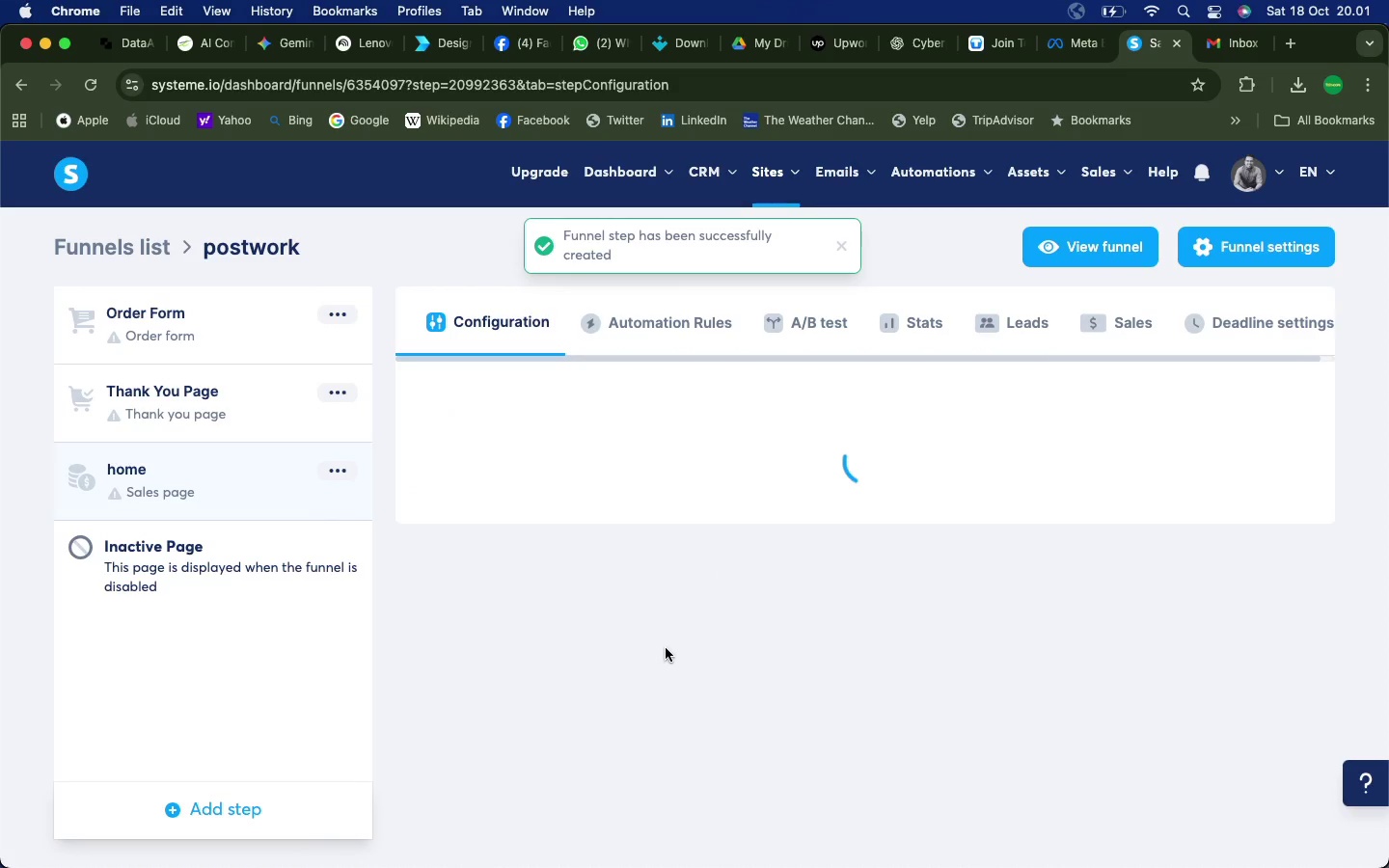 
left_click([634, 545])
 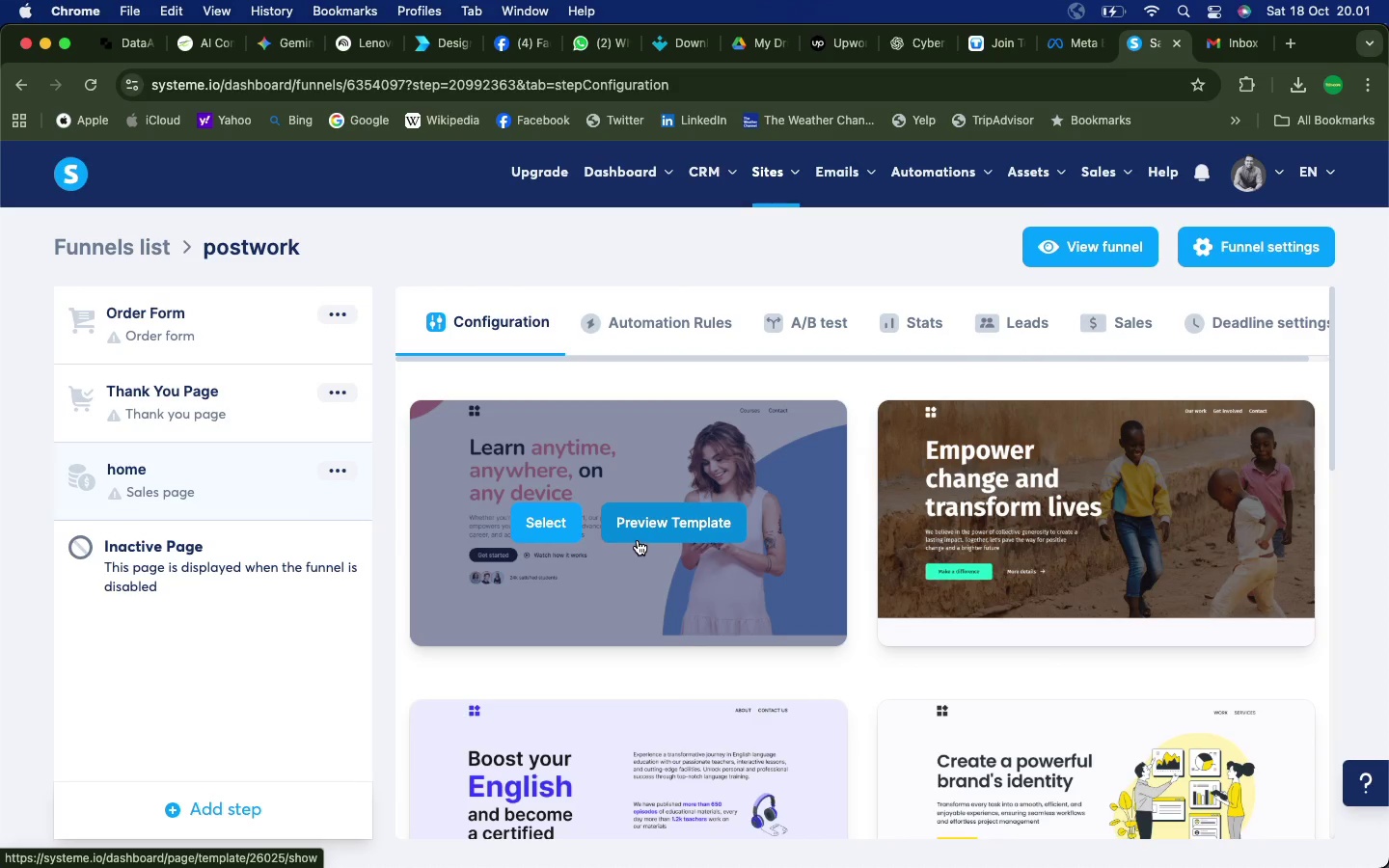 
left_click([638, 539])
 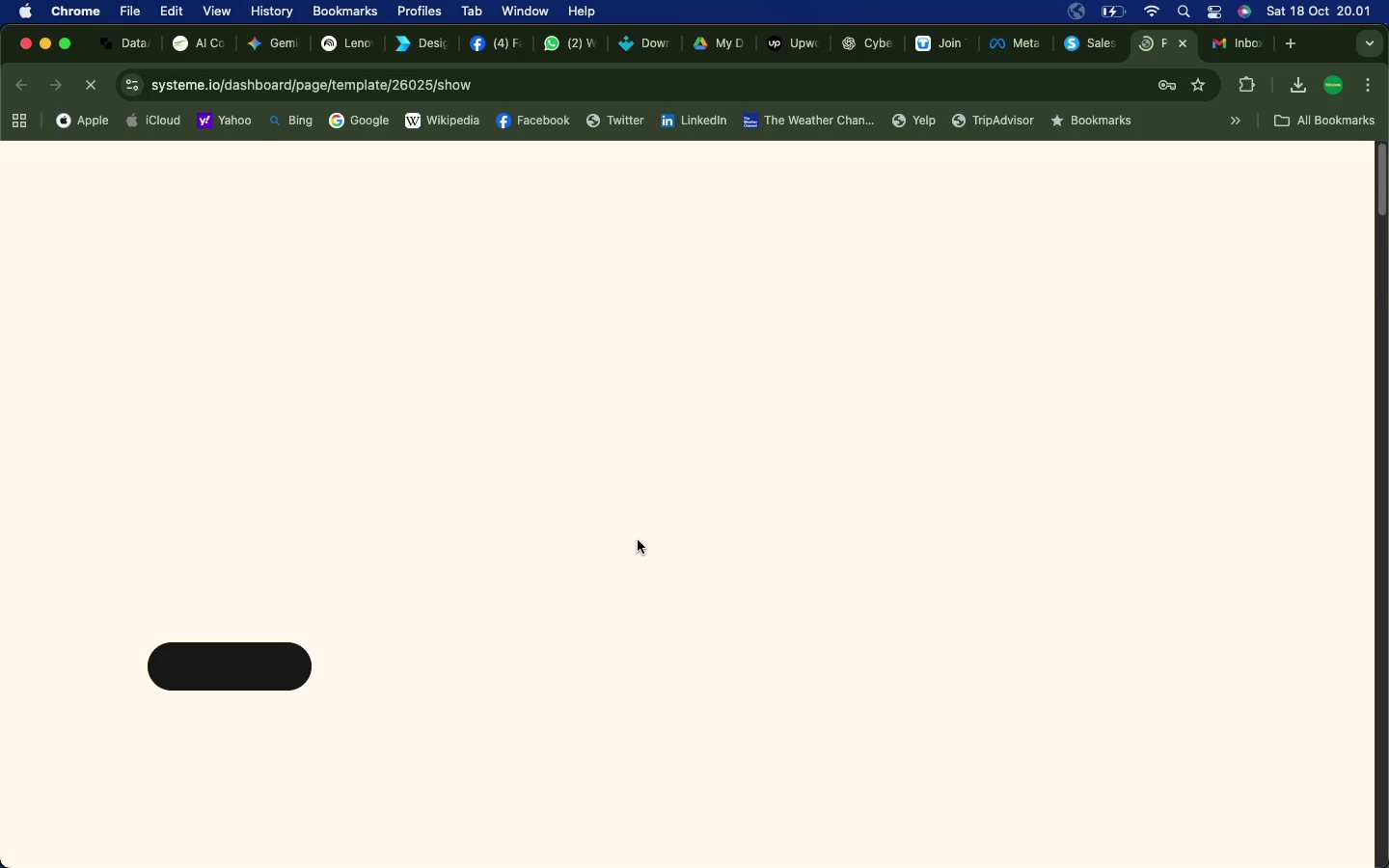 
scroll: coordinate [557, 487], scroll_direction: down, amount: 14.0
 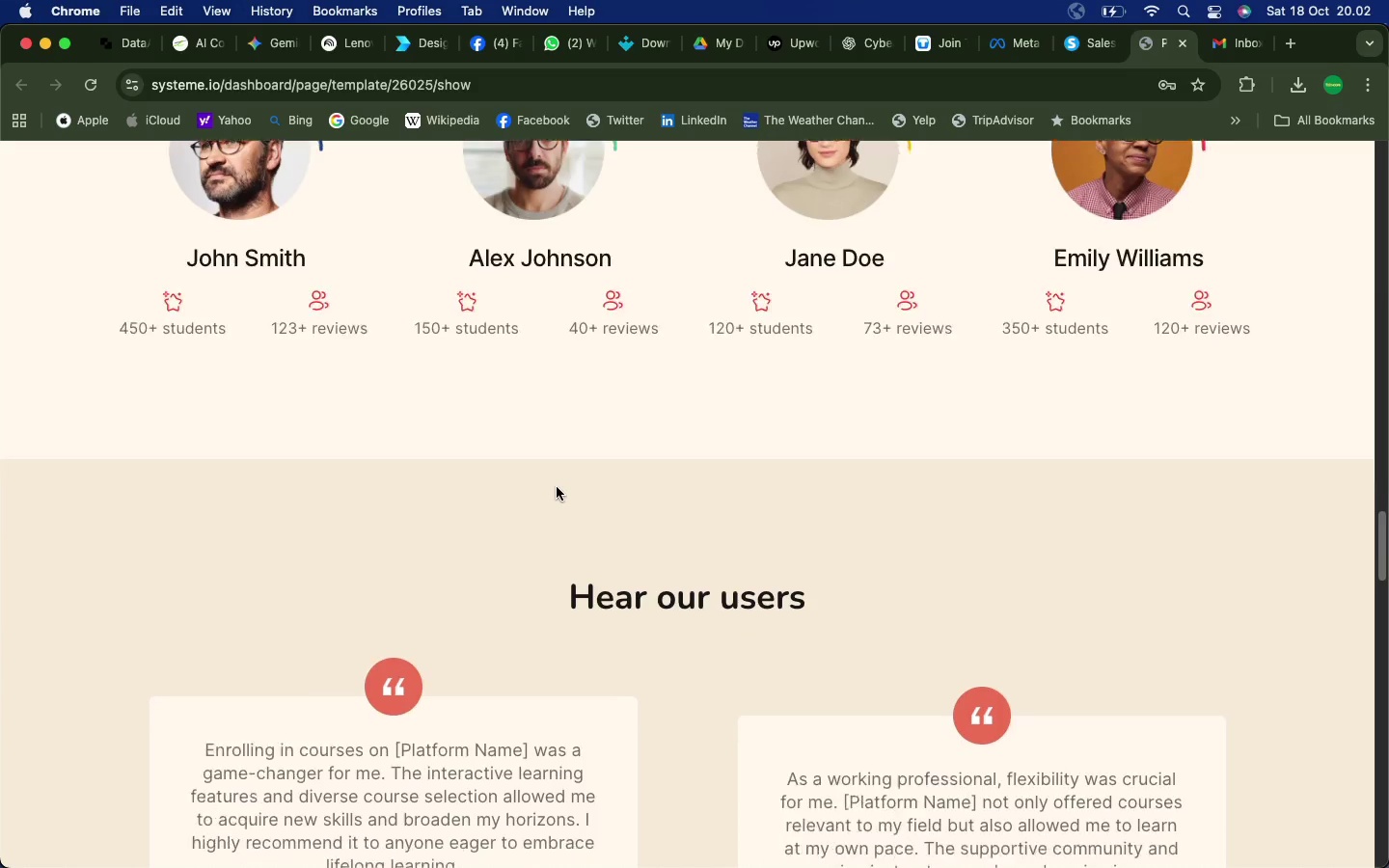 
scroll: coordinate [557, 487], scroll_direction: up, amount: 9.0
 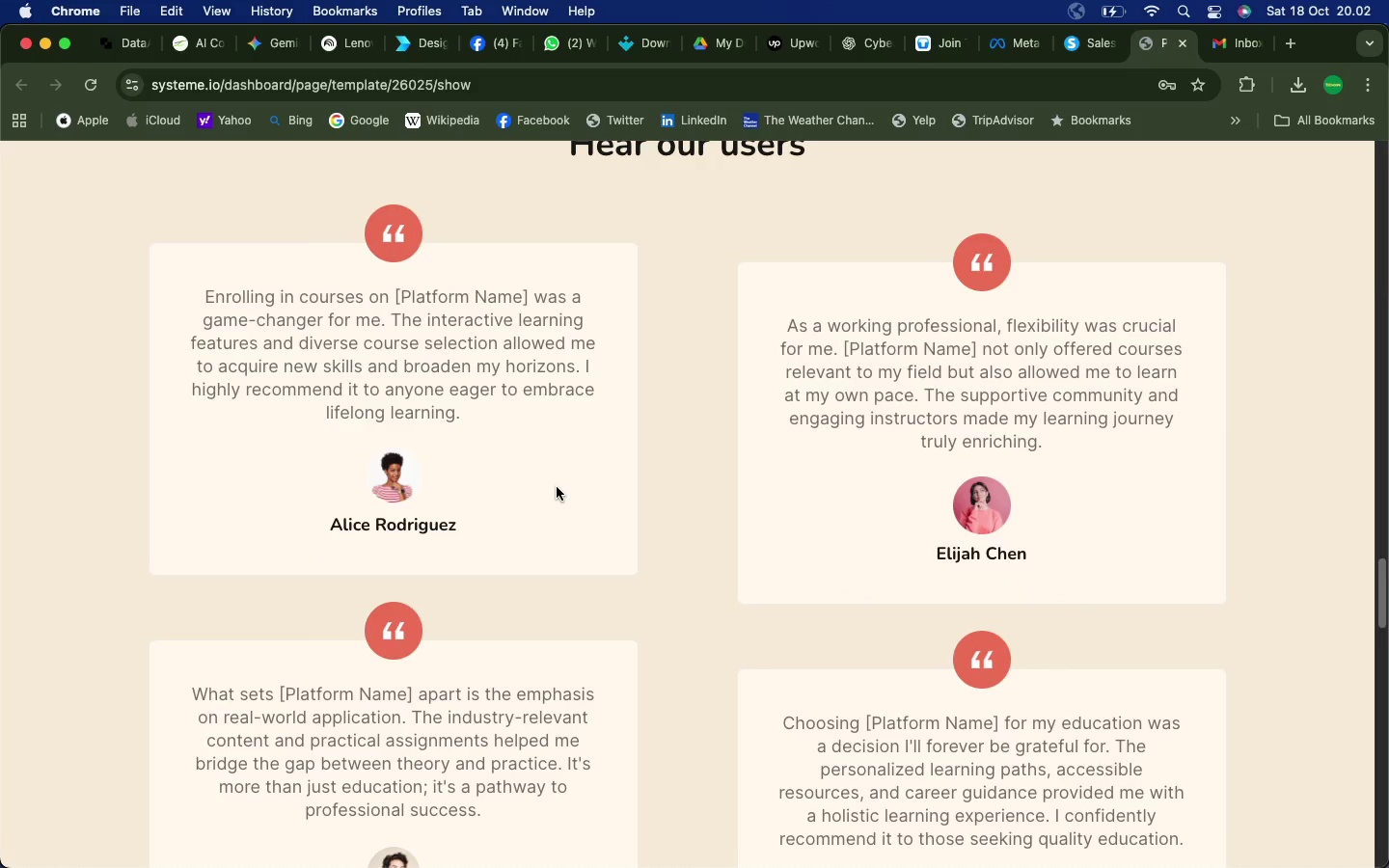 
scroll: coordinate [683, 523], scroll_direction: down, amount: 56.0
 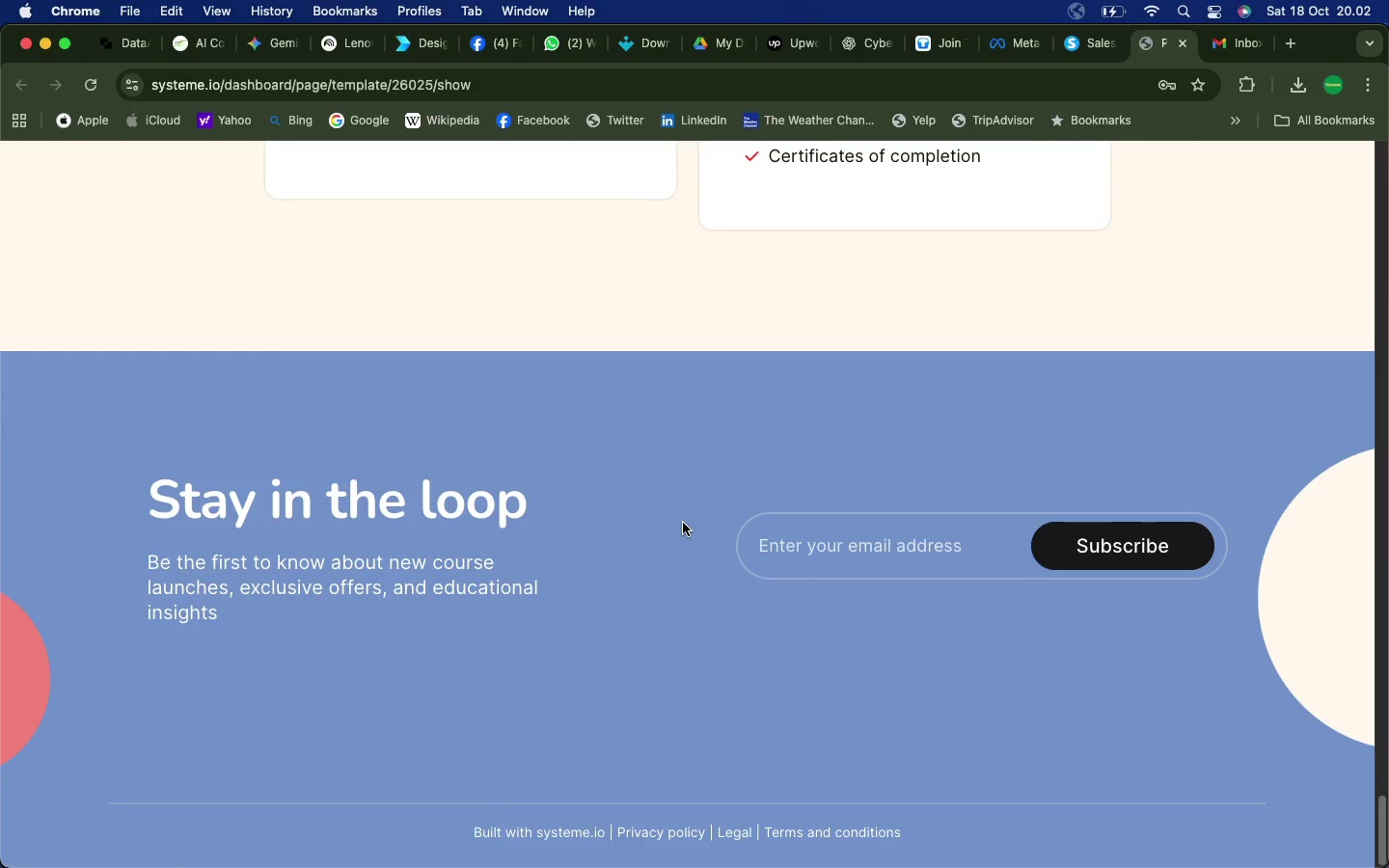 
scroll: coordinate [638, 645], scroll_direction: up, amount: 182.0
 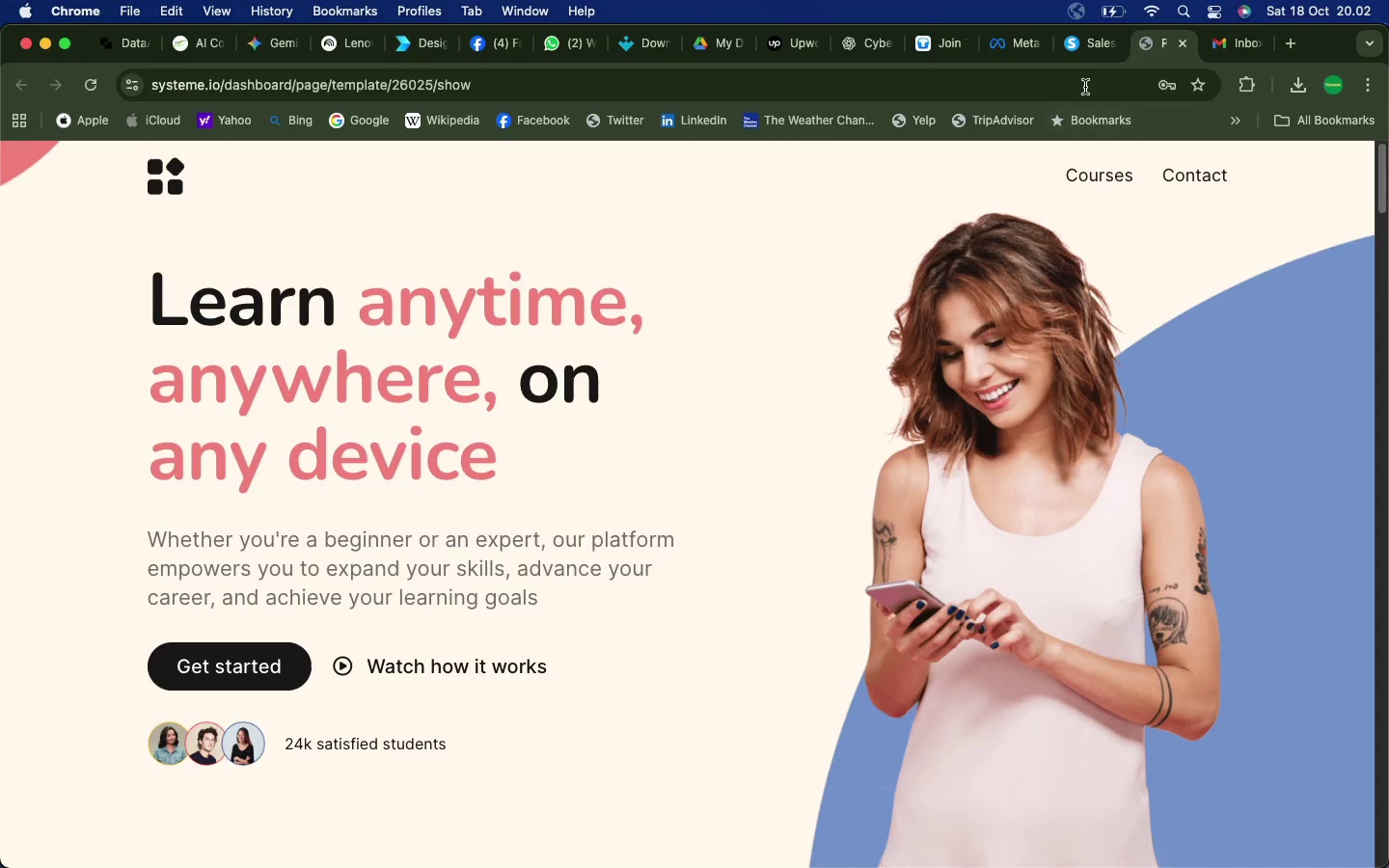 
left_click([1186, 45])
 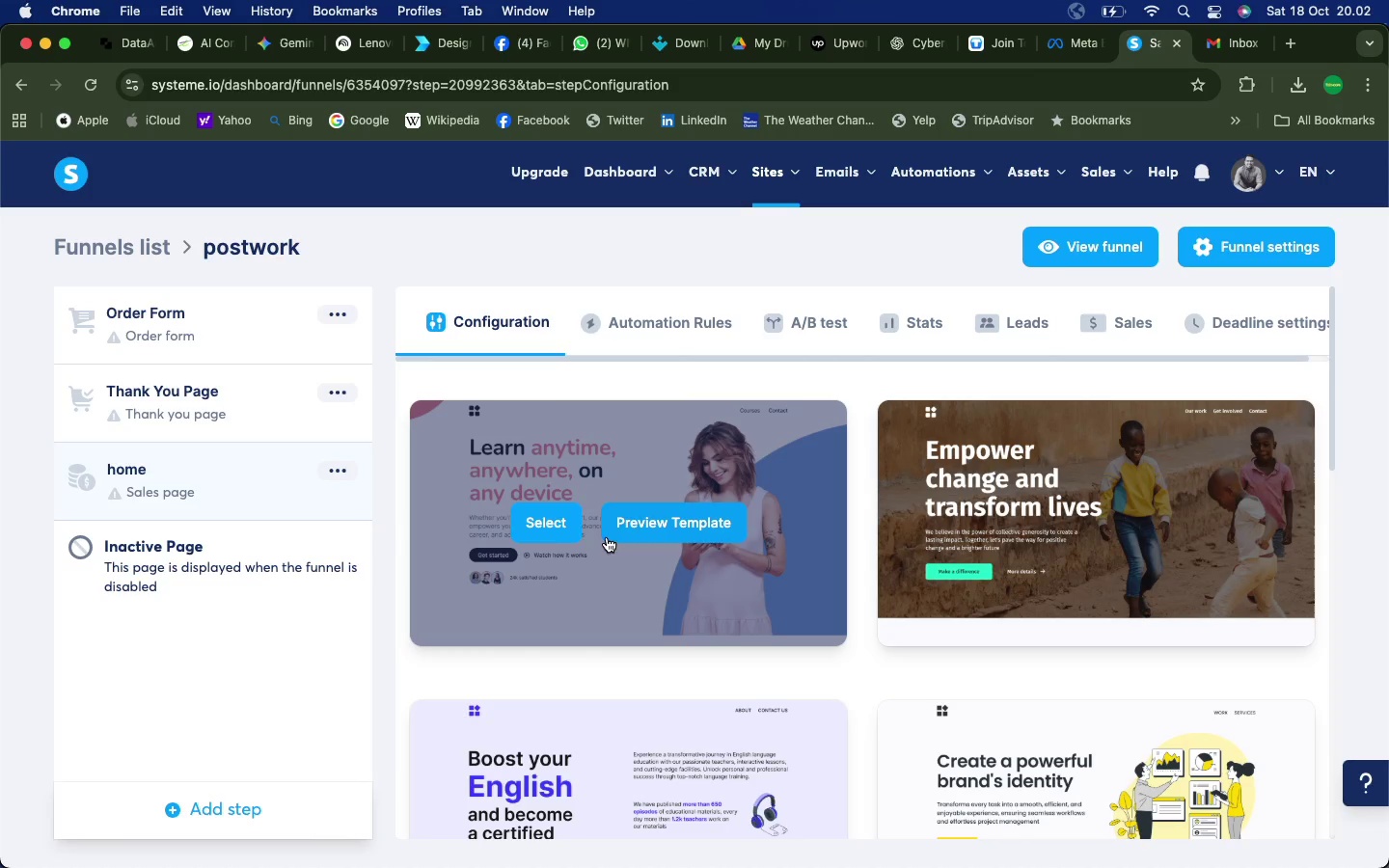 
left_click([526, 528])
 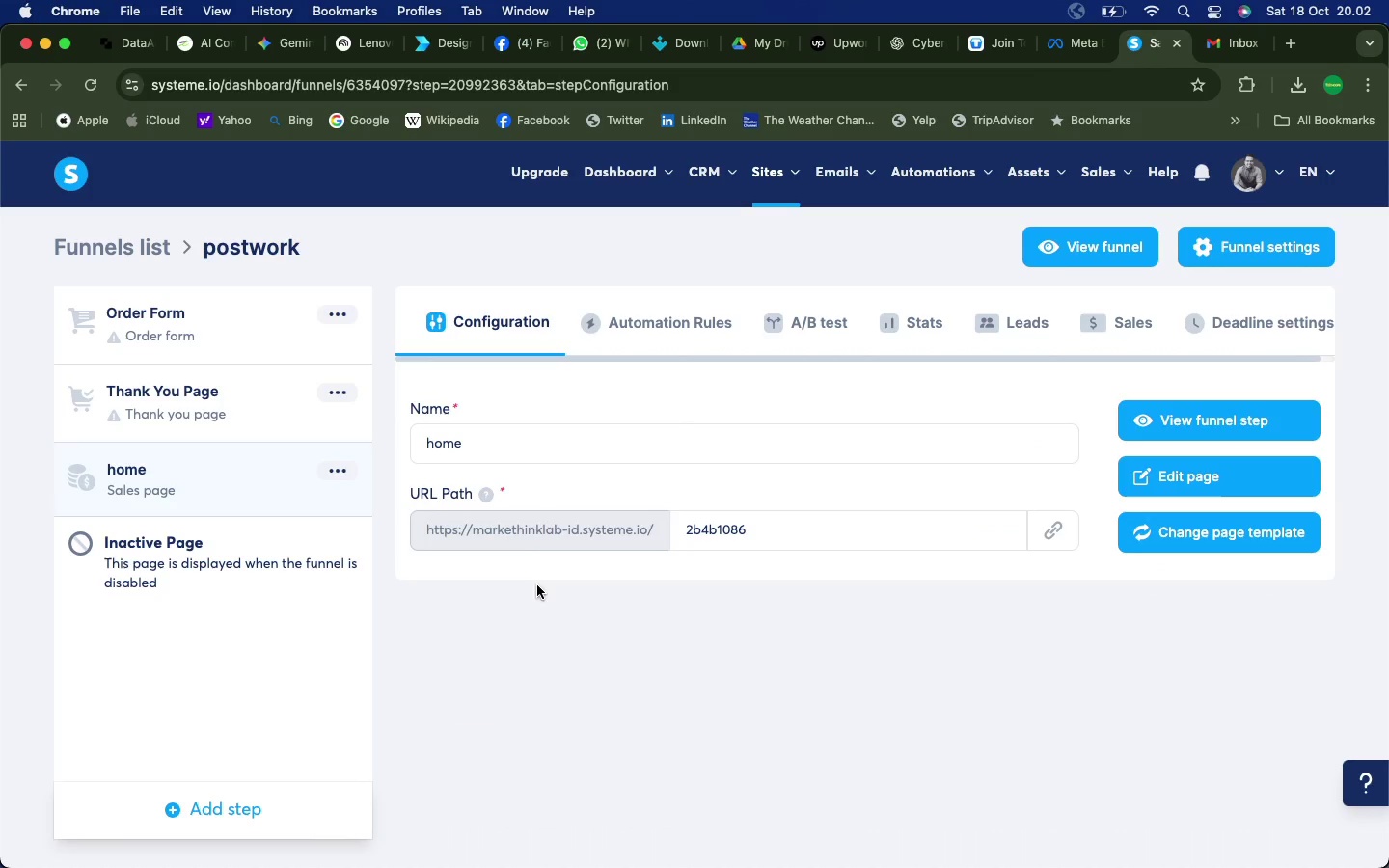 
left_click_drag(start_coordinate=[754, 531], to_coordinate=[647, 515])
 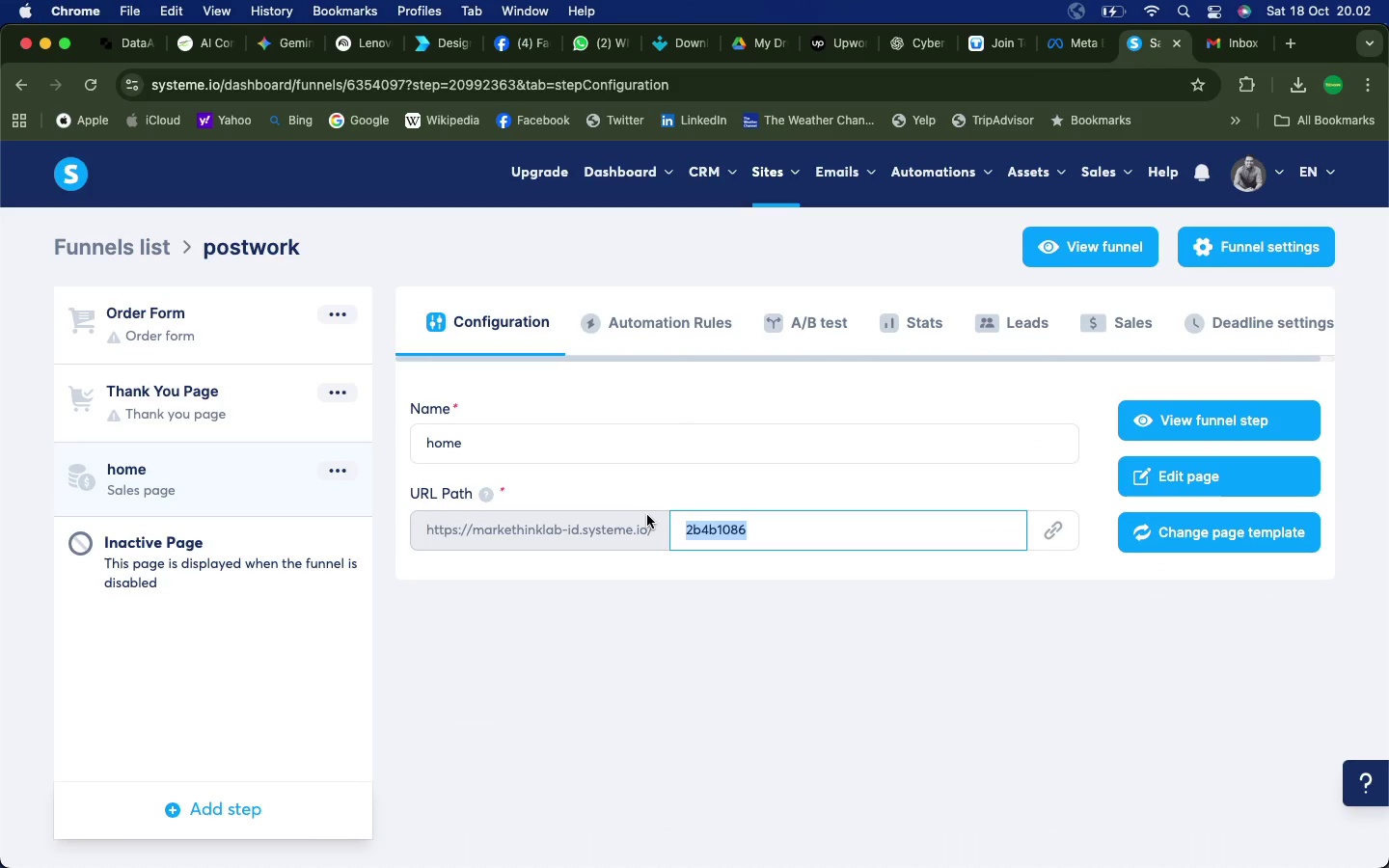 
type(home)
 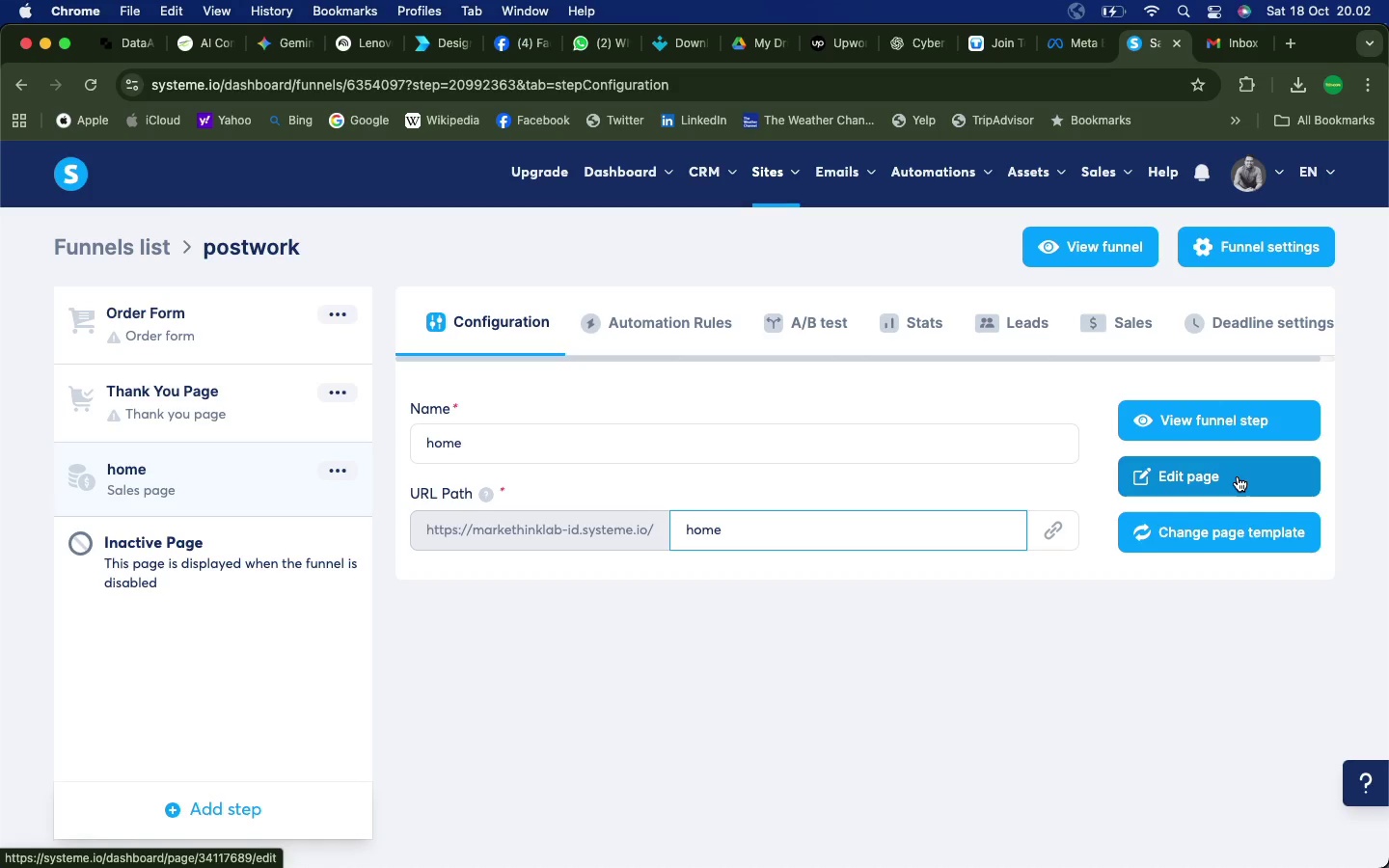 
left_click([1238, 476])
 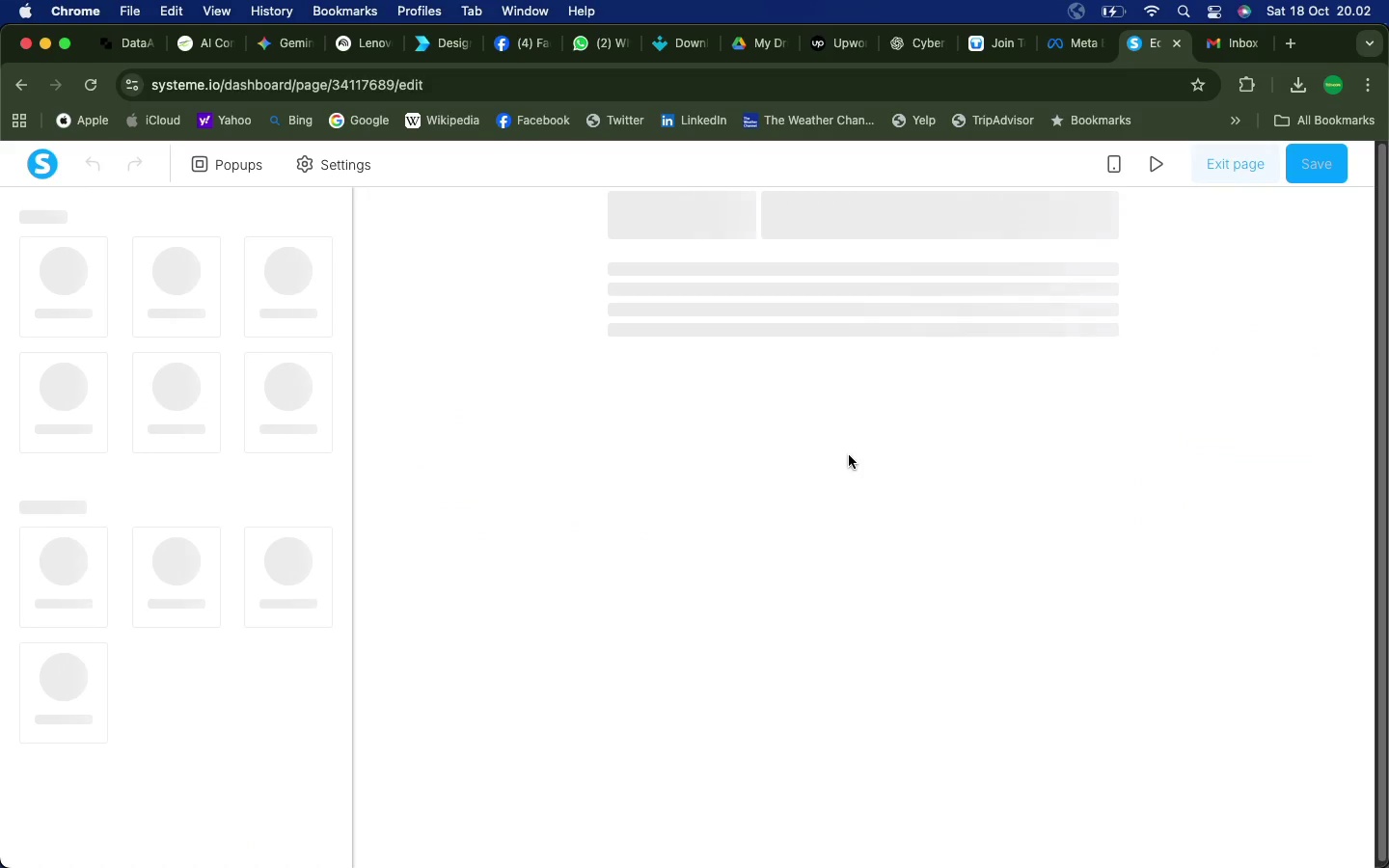 
wait(12.0)
 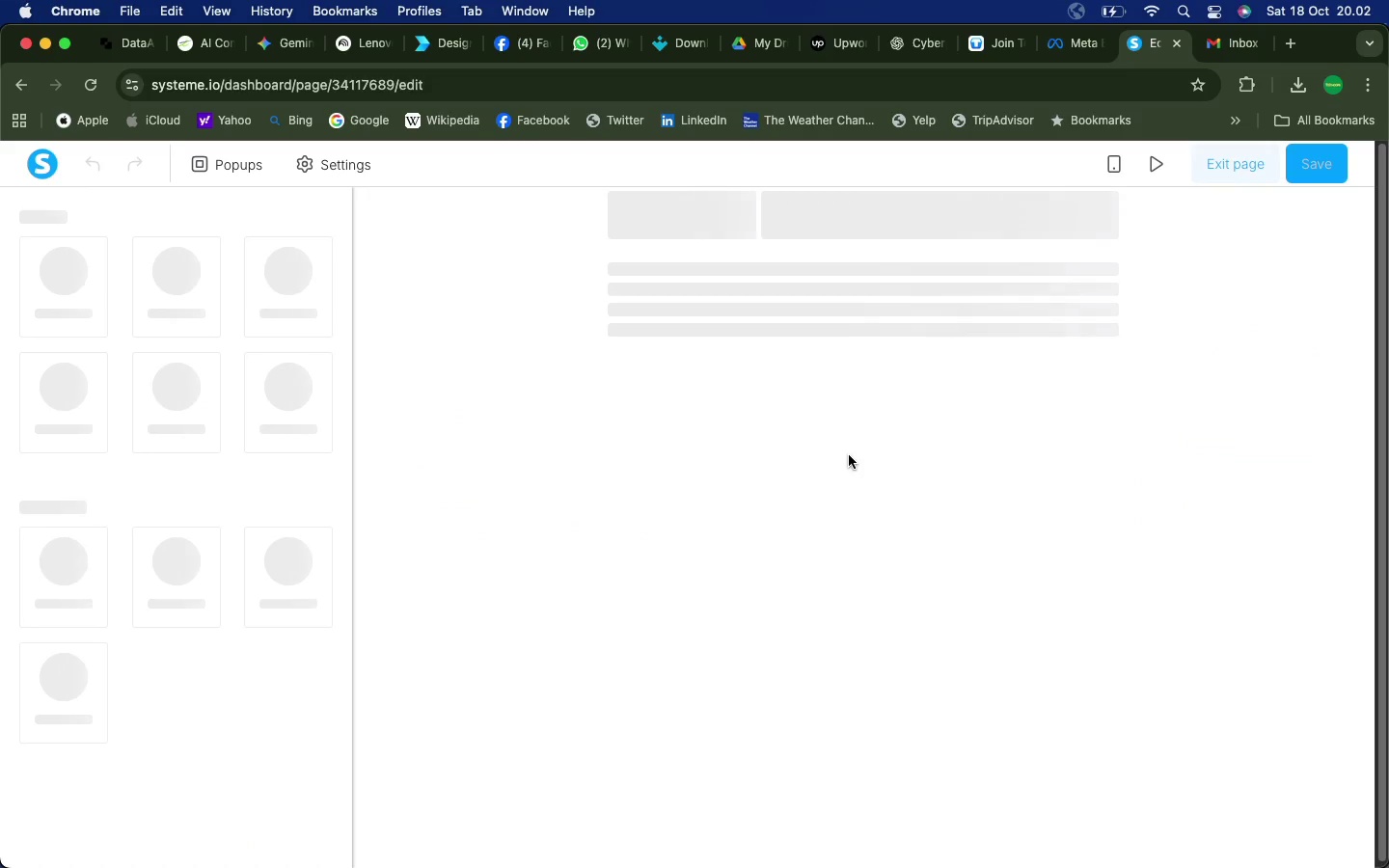 
left_click([364, 506])
 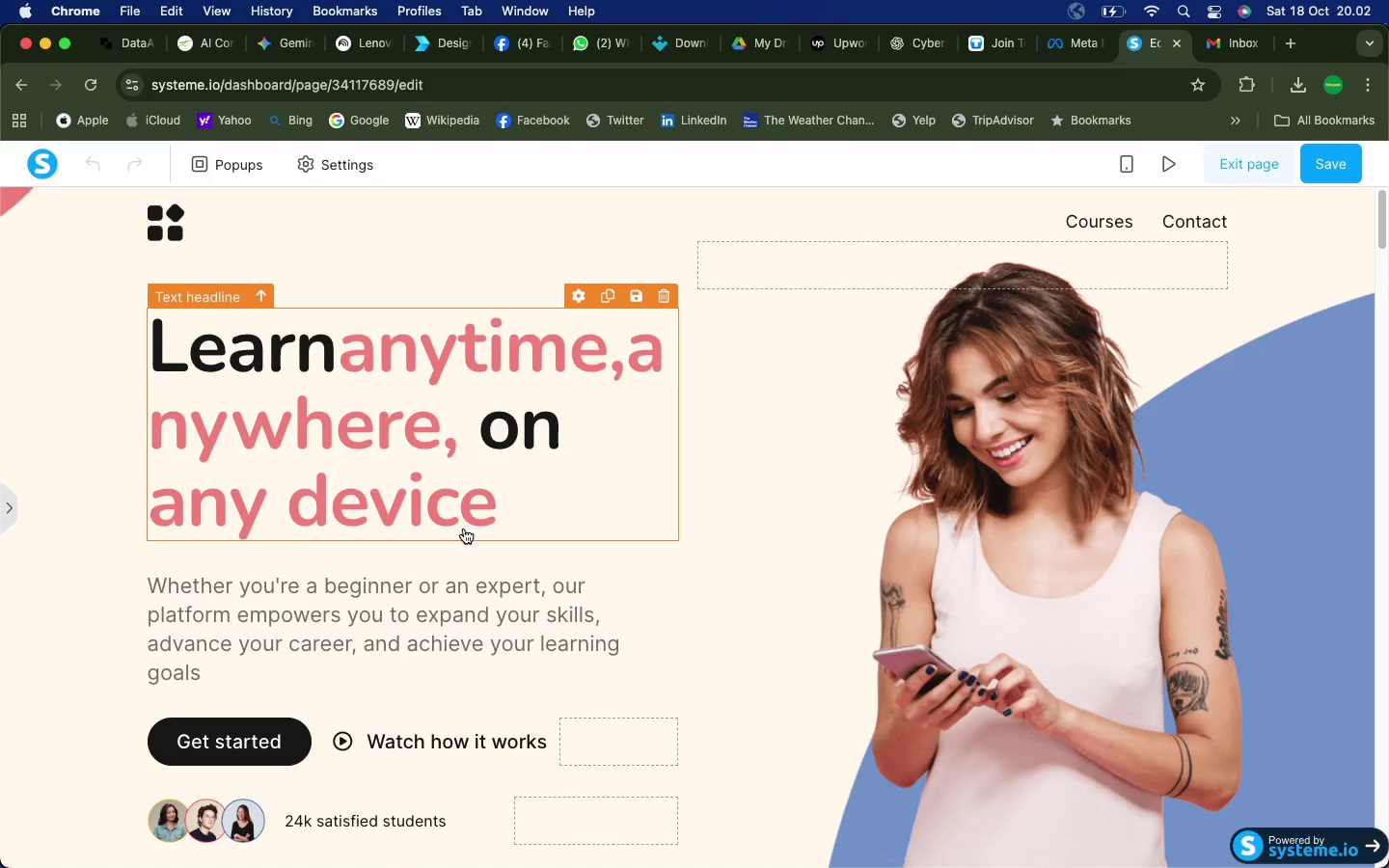 
scroll: coordinate [788, 534], scroll_direction: up, amount: 3.0
 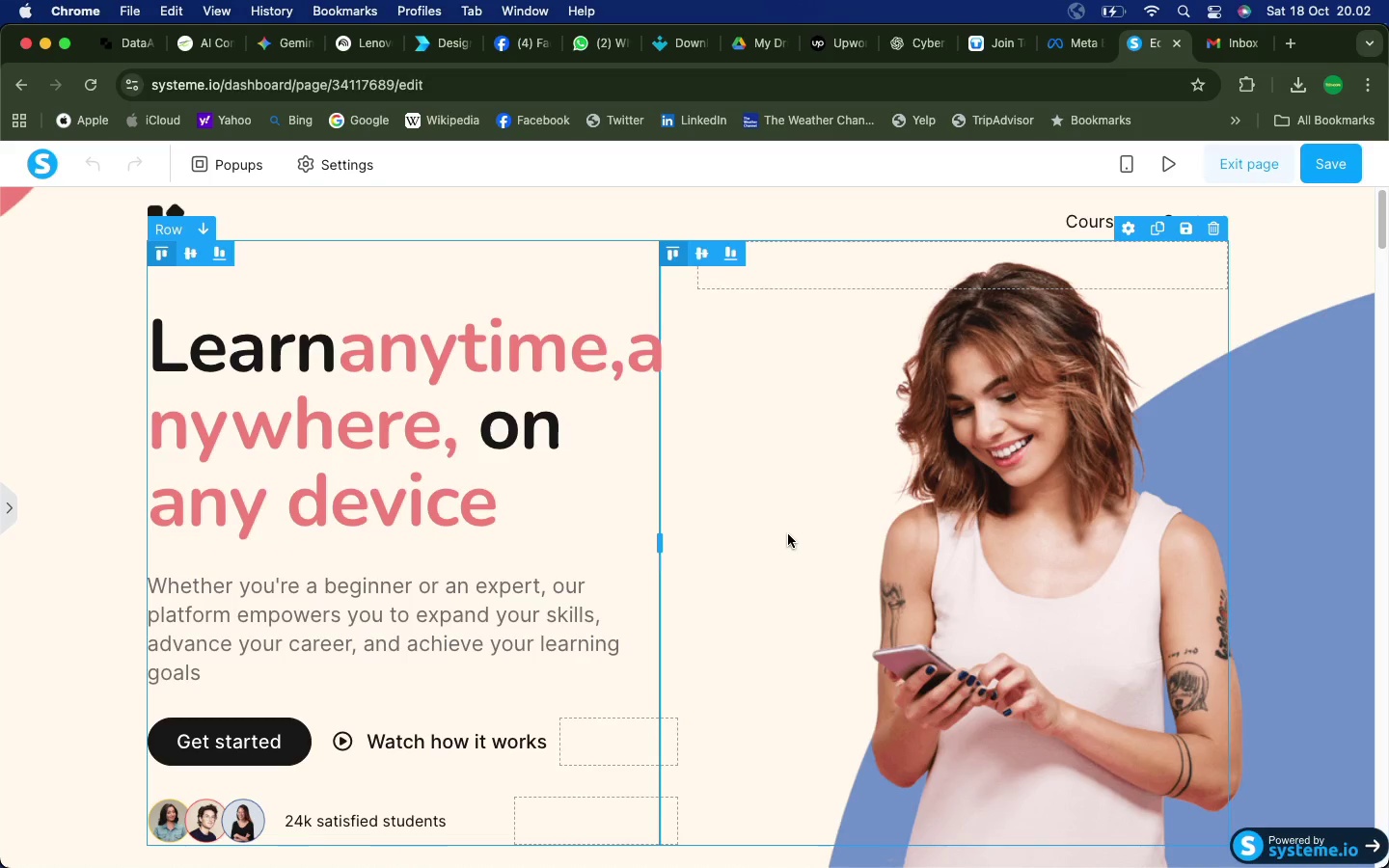 
scroll: coordinate [244, 368], scroll_direction: down, amount: 26.0
 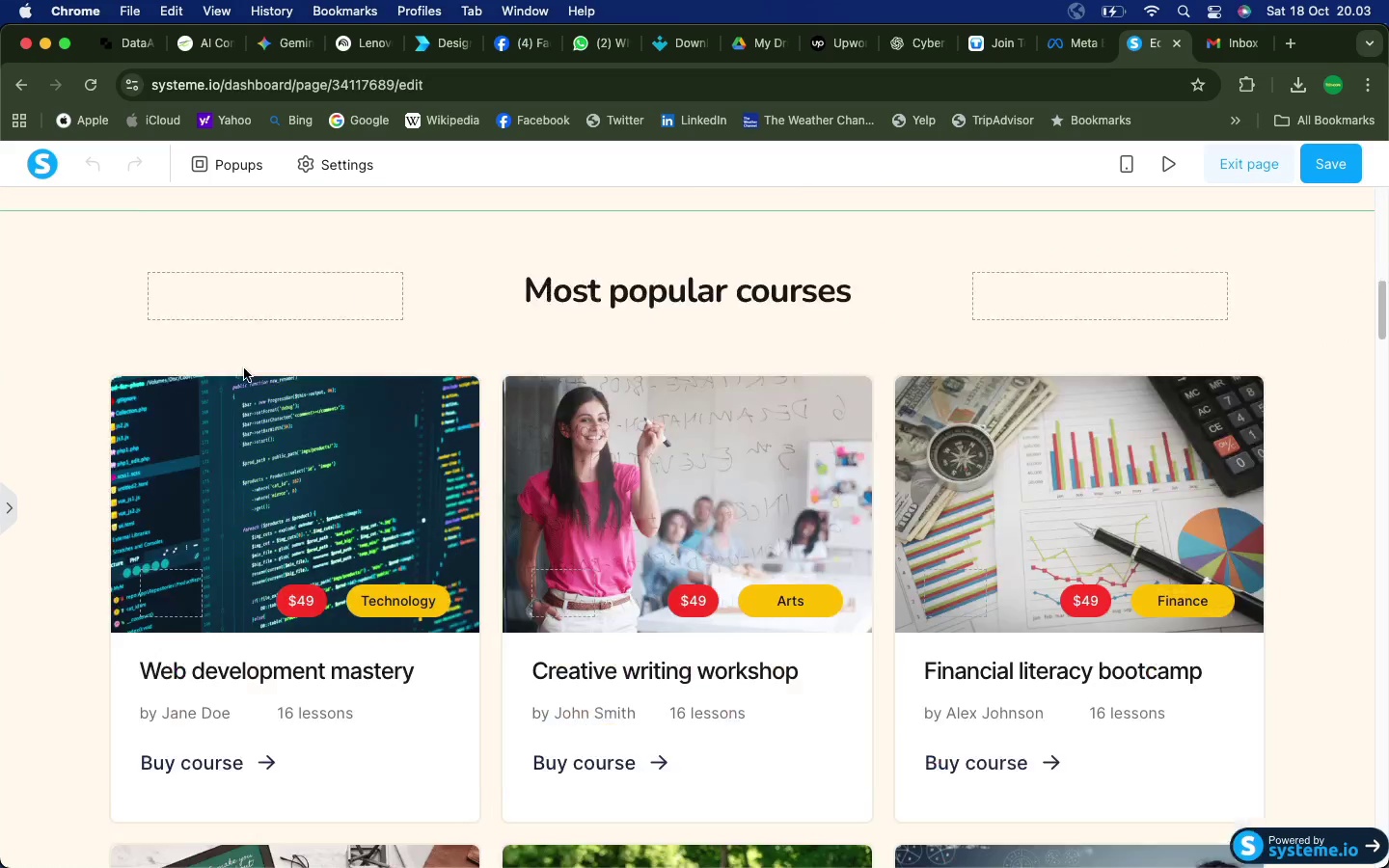 
scroll: coordinate [244, 368], scroll_direction: up, amount: 39.0
 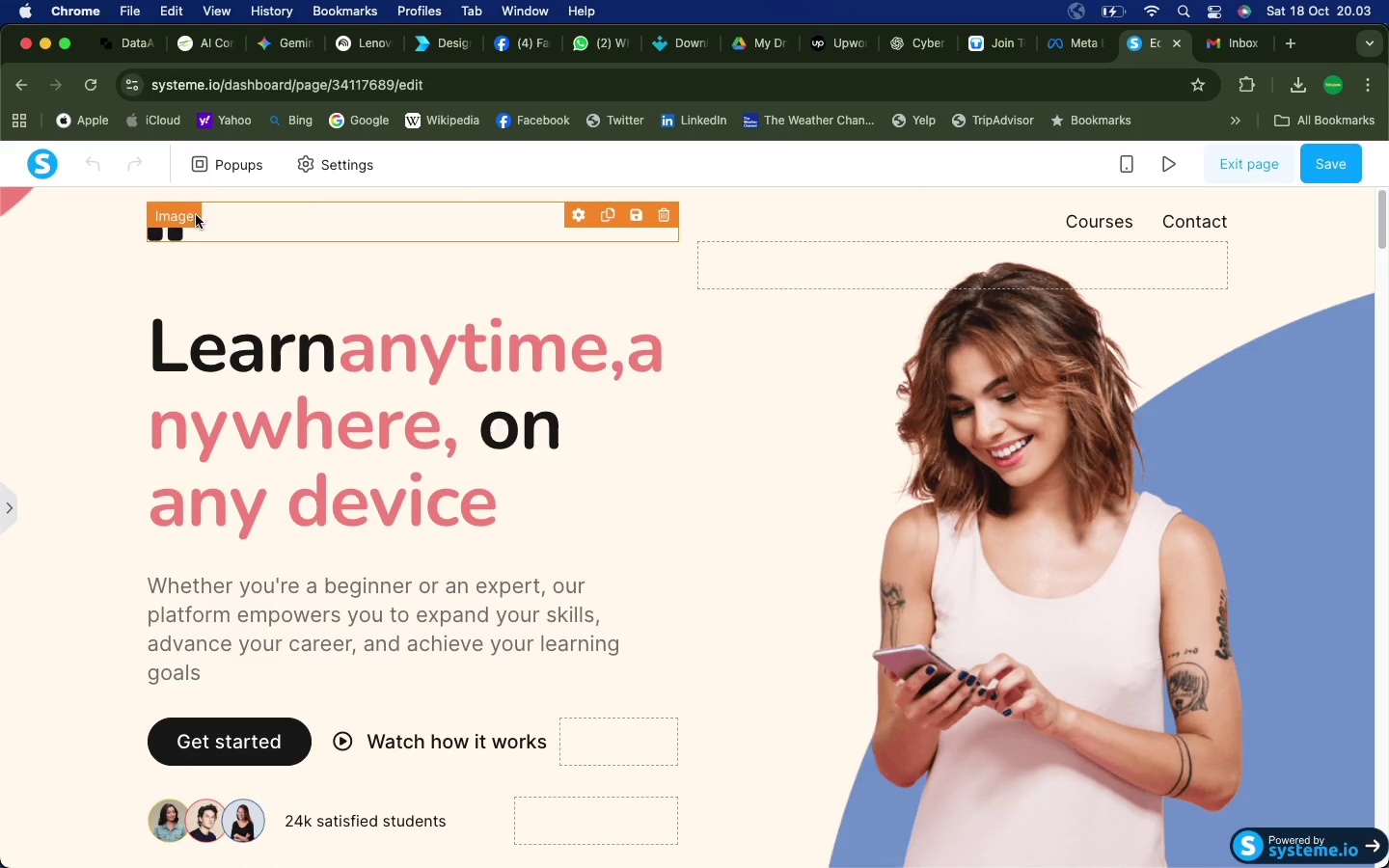 
left_click([176, 216])
 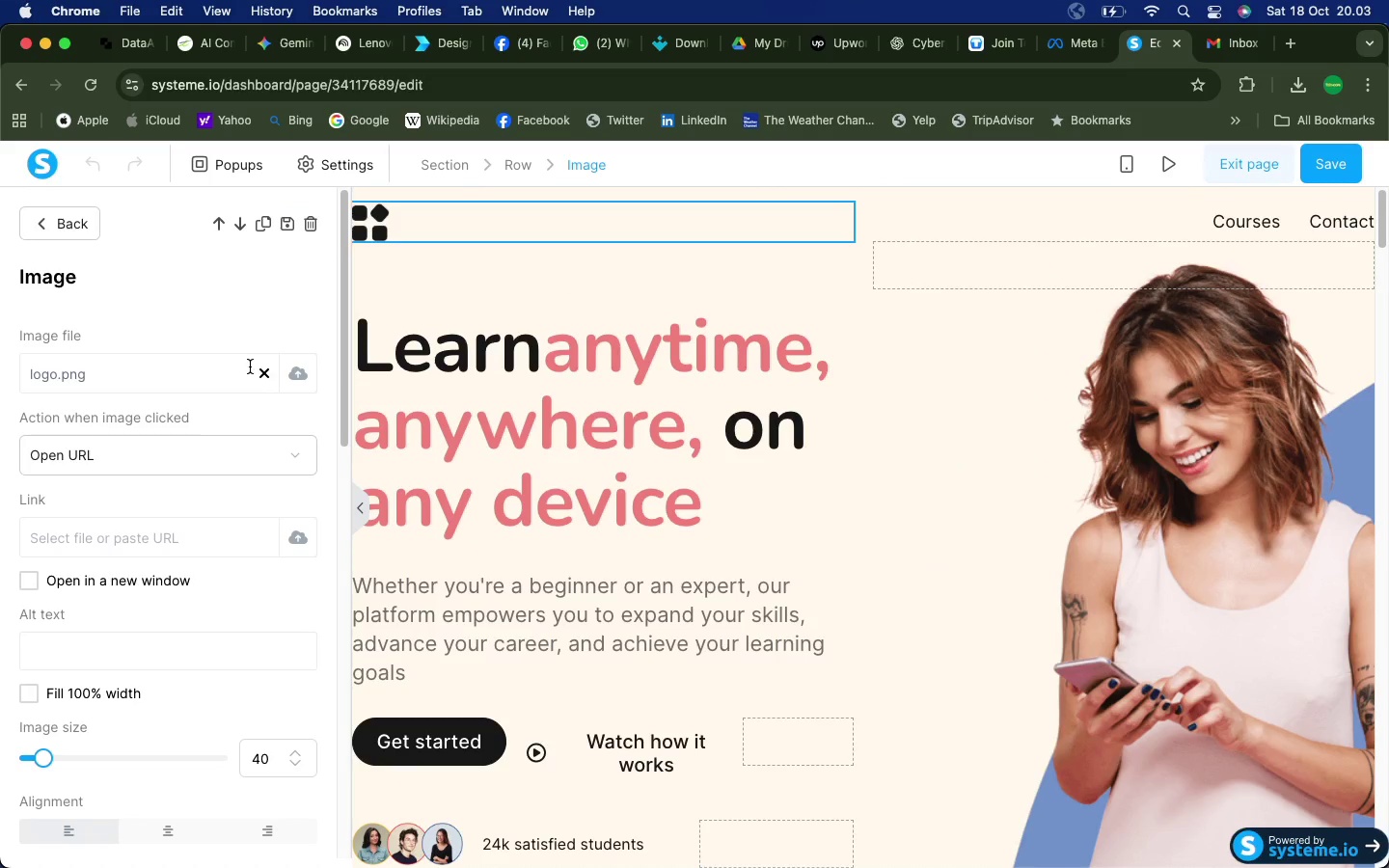 
wait(6.94)
 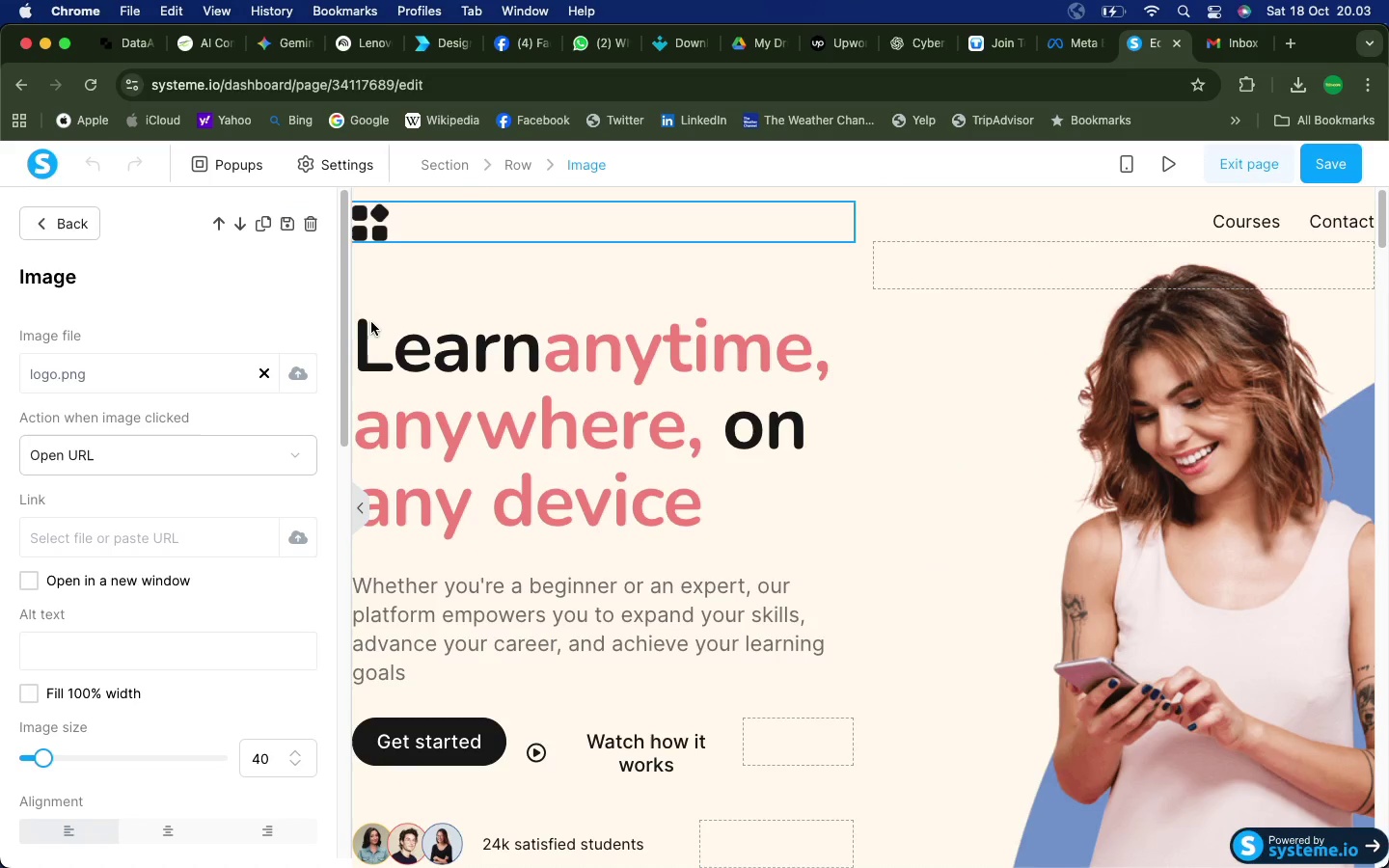 
left_click([265, 370])
 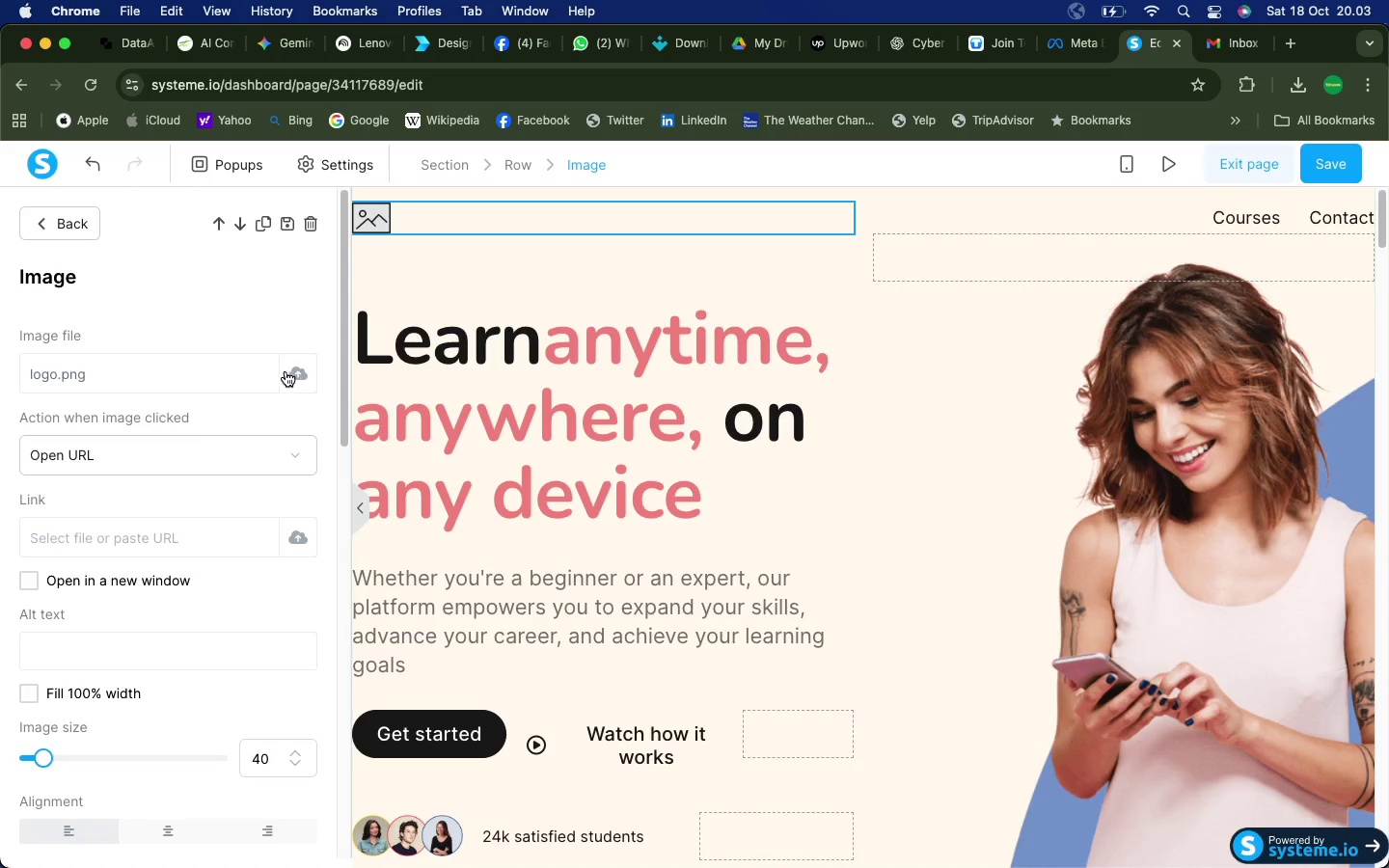 
left_click([294, 371])
 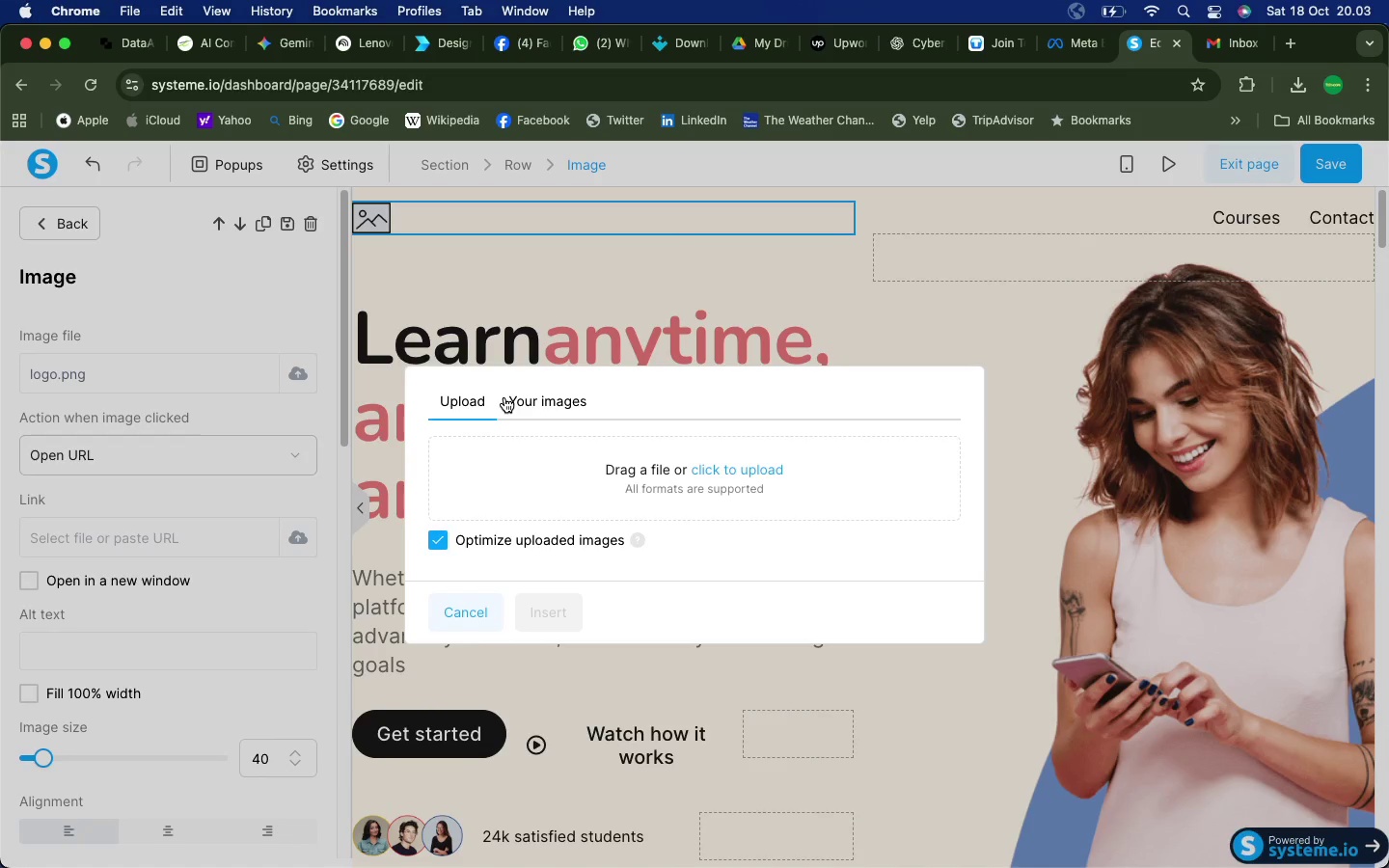 
left_click([511, 397])
 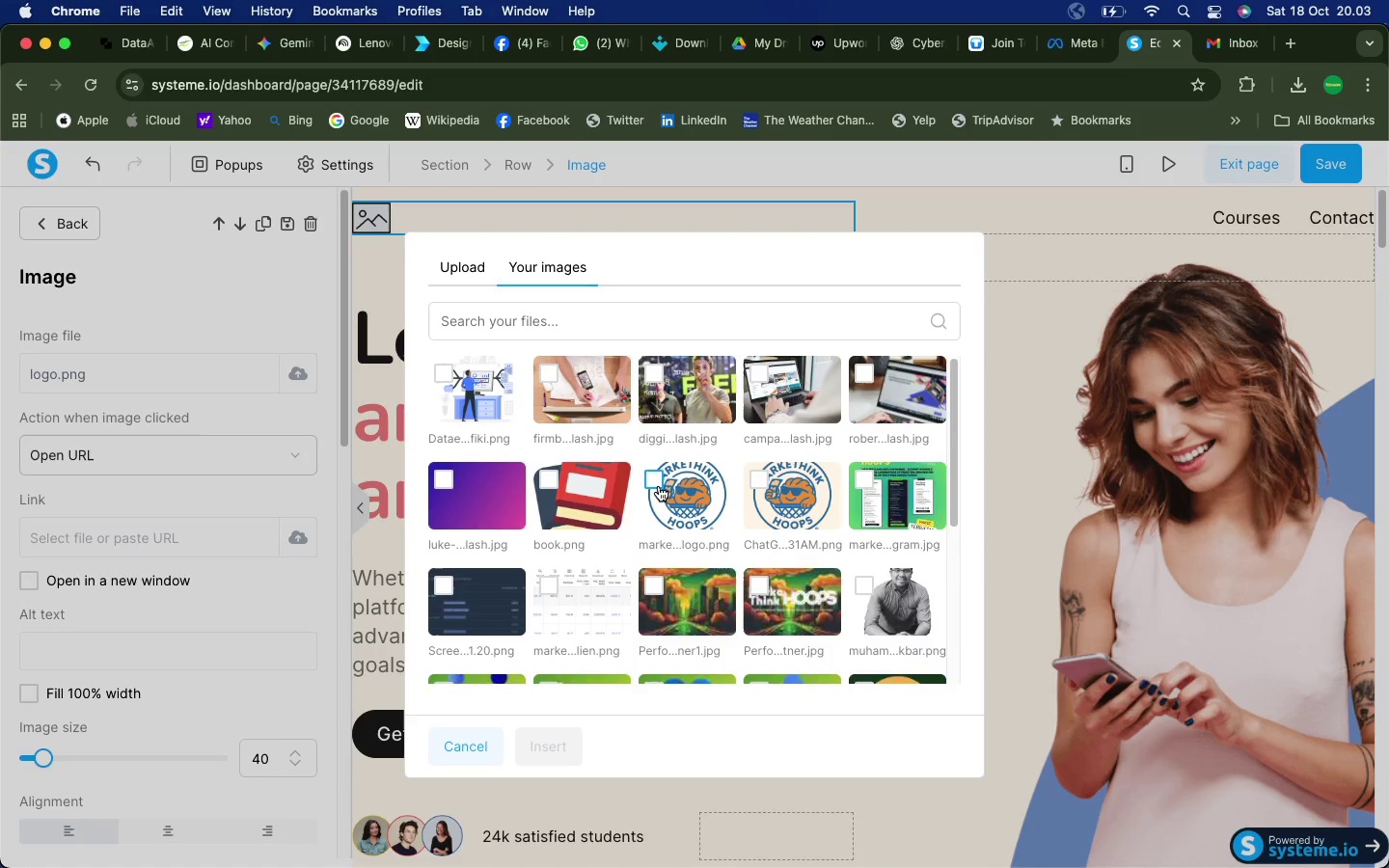 
wait(5.17)
 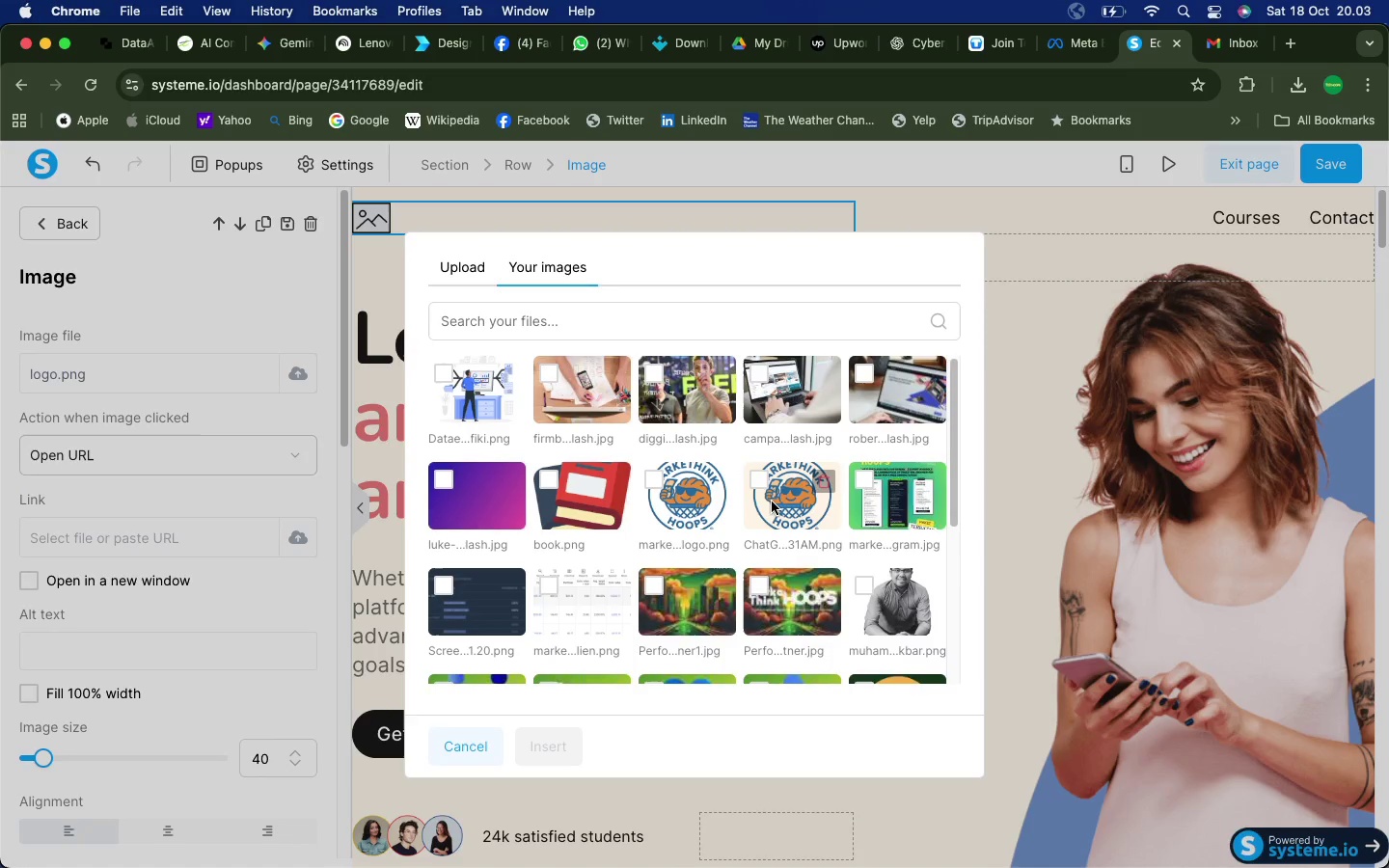 
left_click([659, 486])
 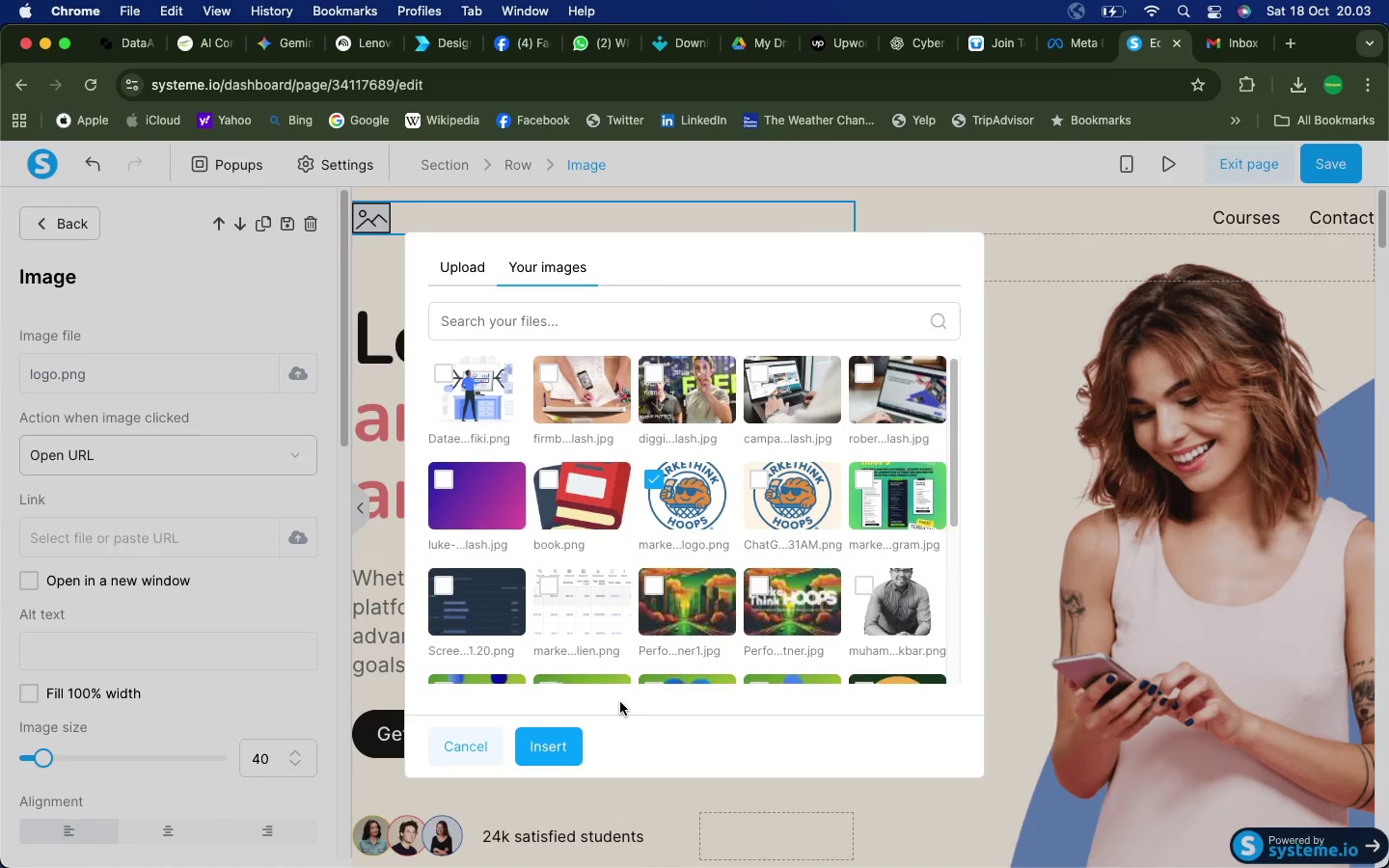 
scroll: coordinate [749, 615], scroll_direction: down, amount: 6.0
 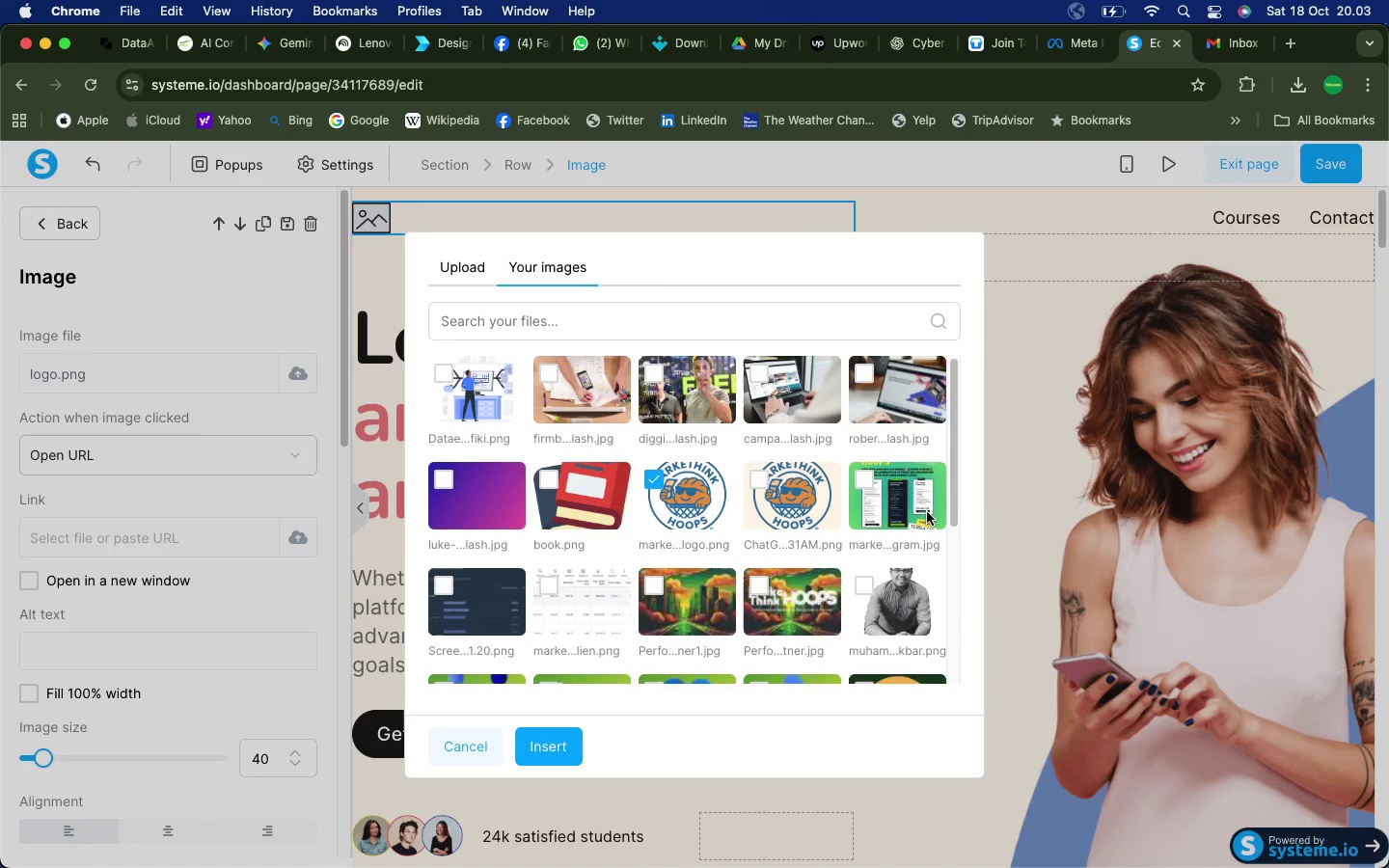 
left_click_drag(start_coordinate=[954, 493], to_coordinate=[1021, 434])
 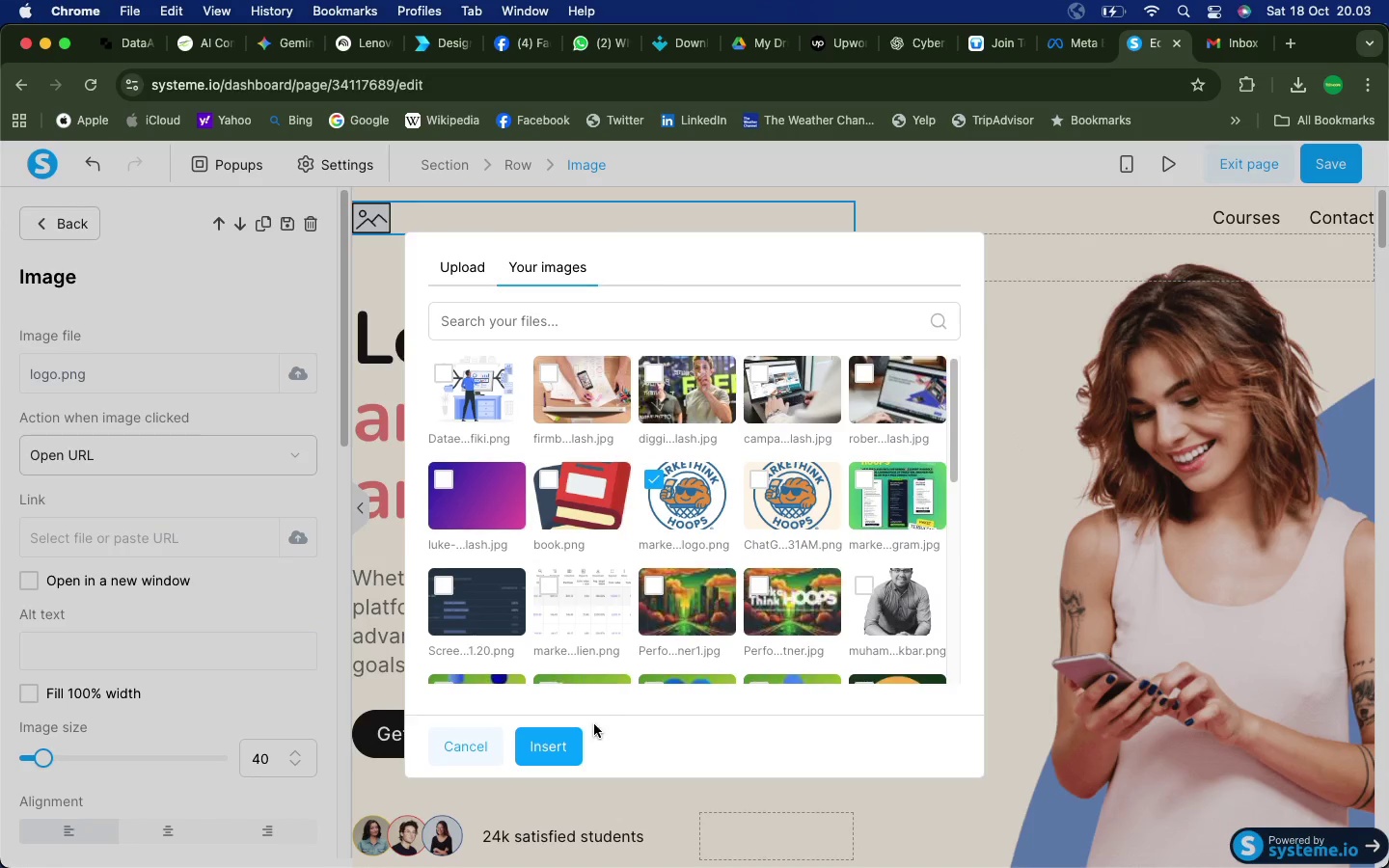 
left_click([554, 748])
 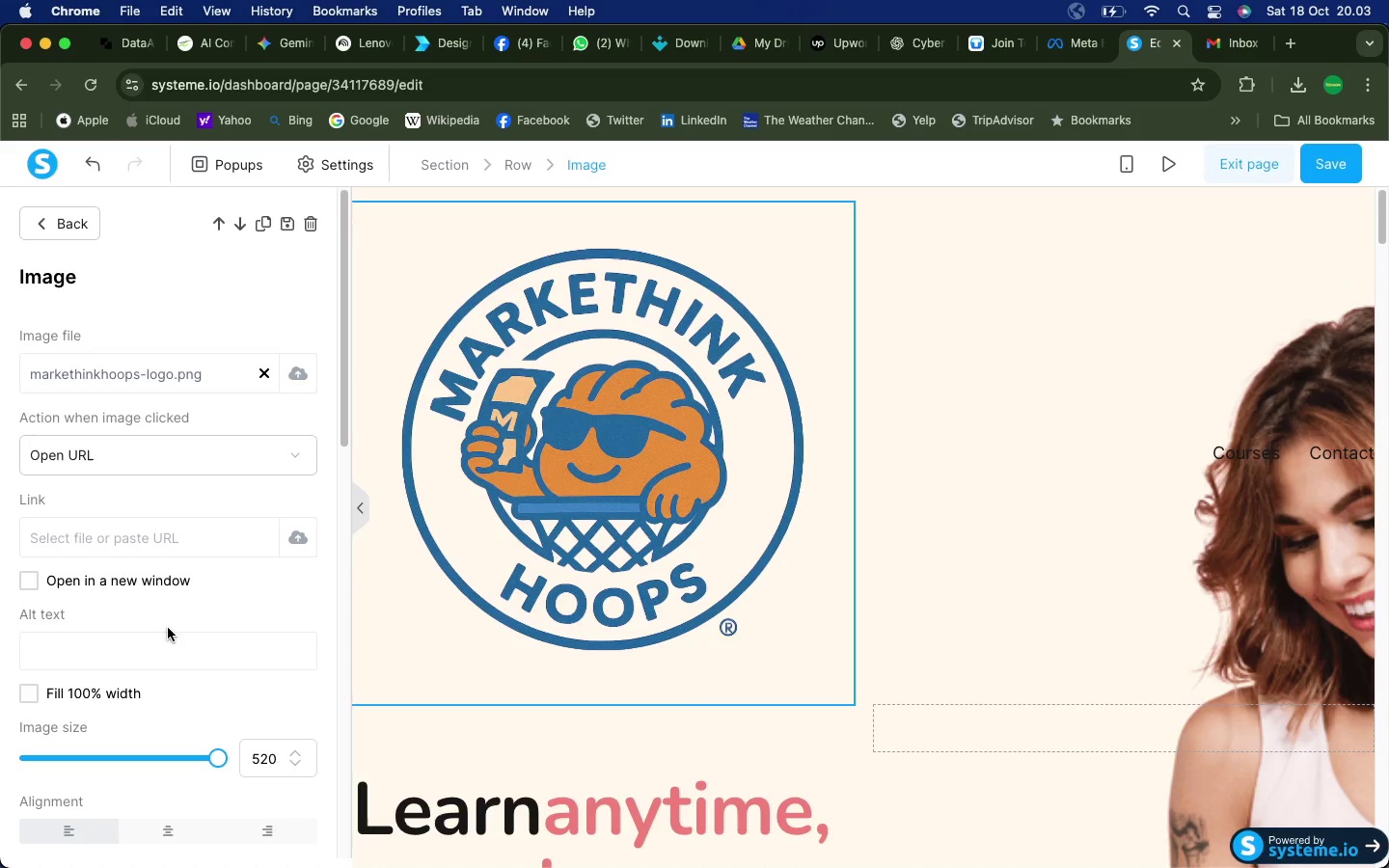 
left_click_drag(start_coordinate=[213, 757], to_coordinate=[58, 745])
 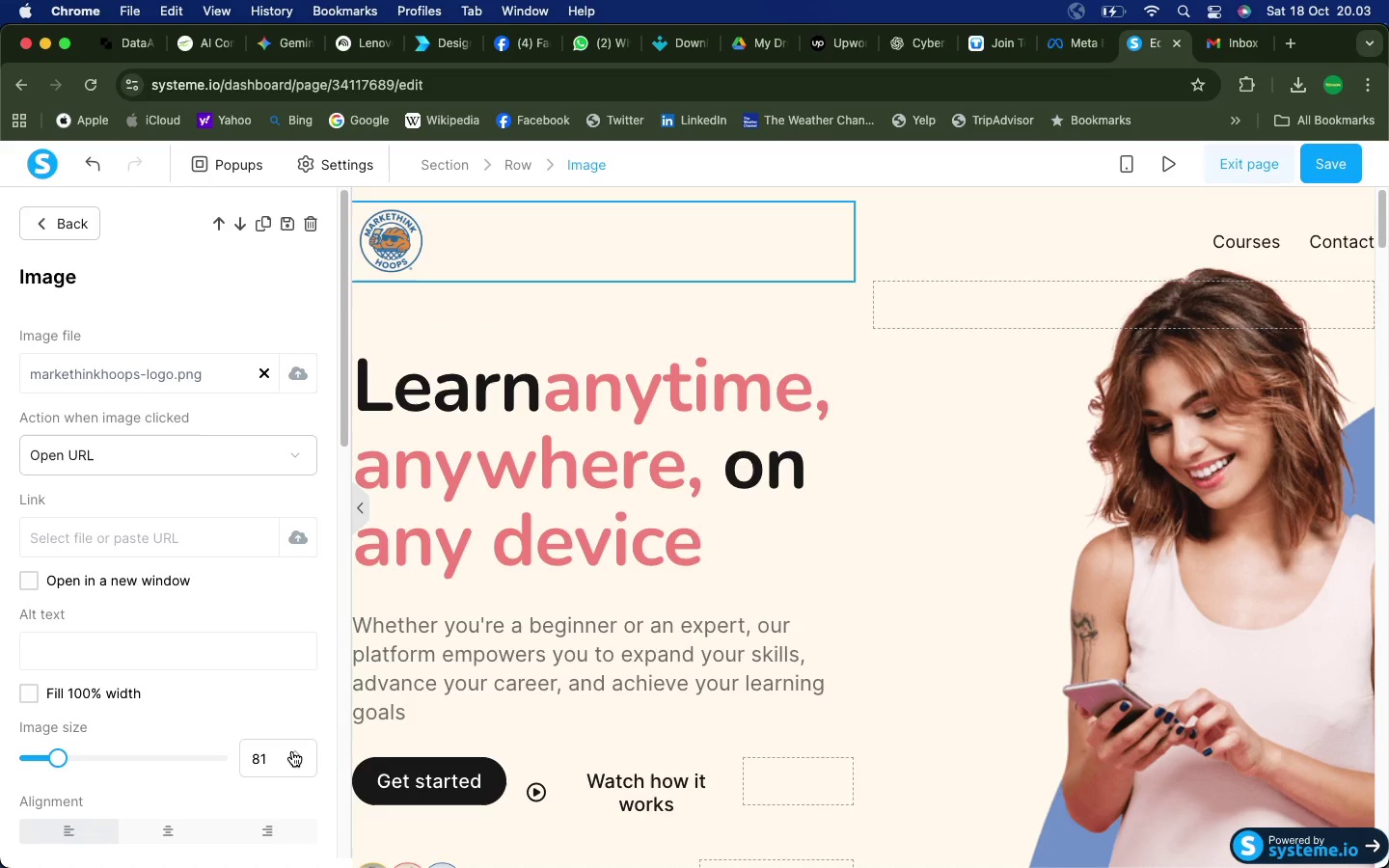 
left_click([292, 751])
 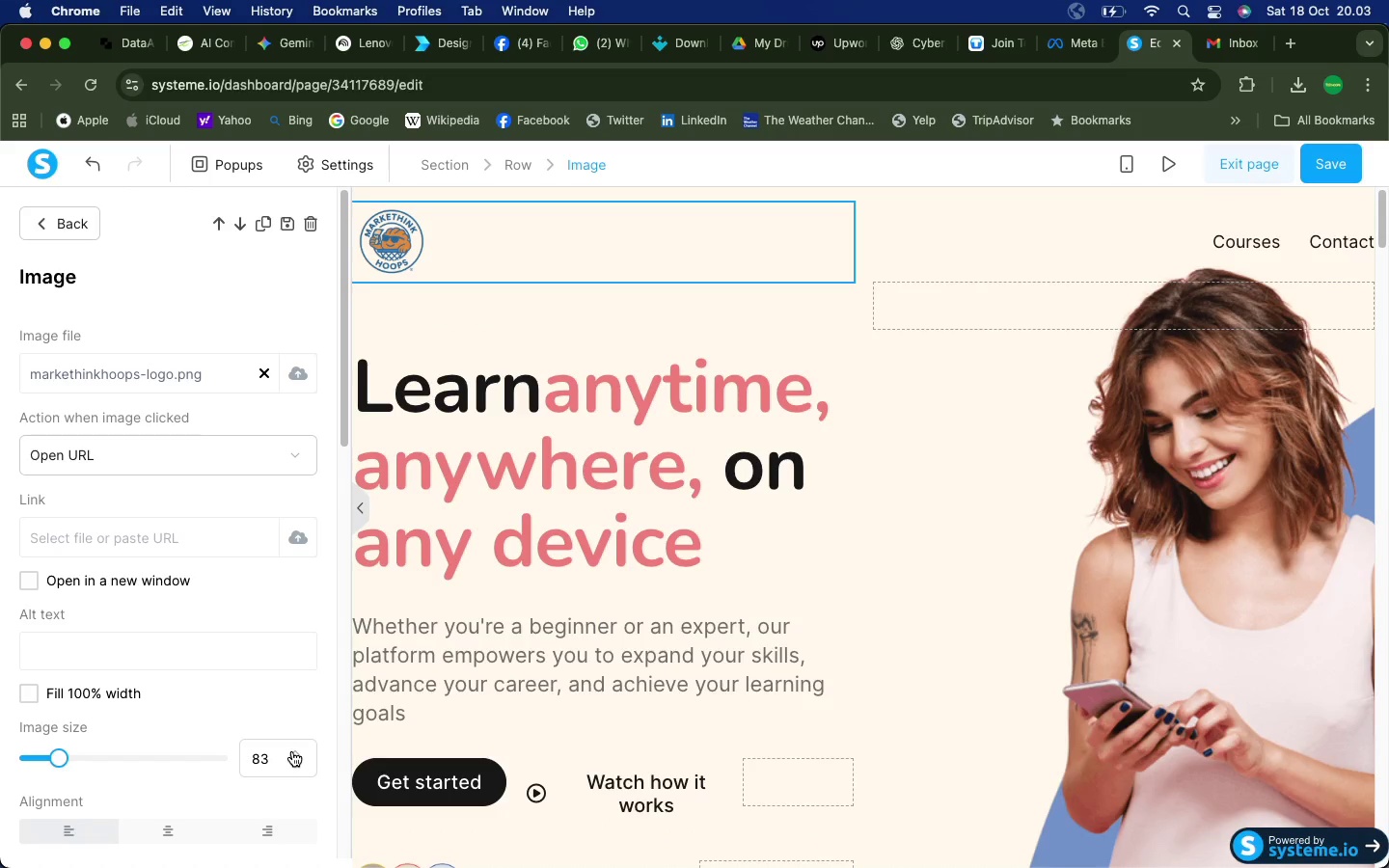 
double_click([292, 751])
 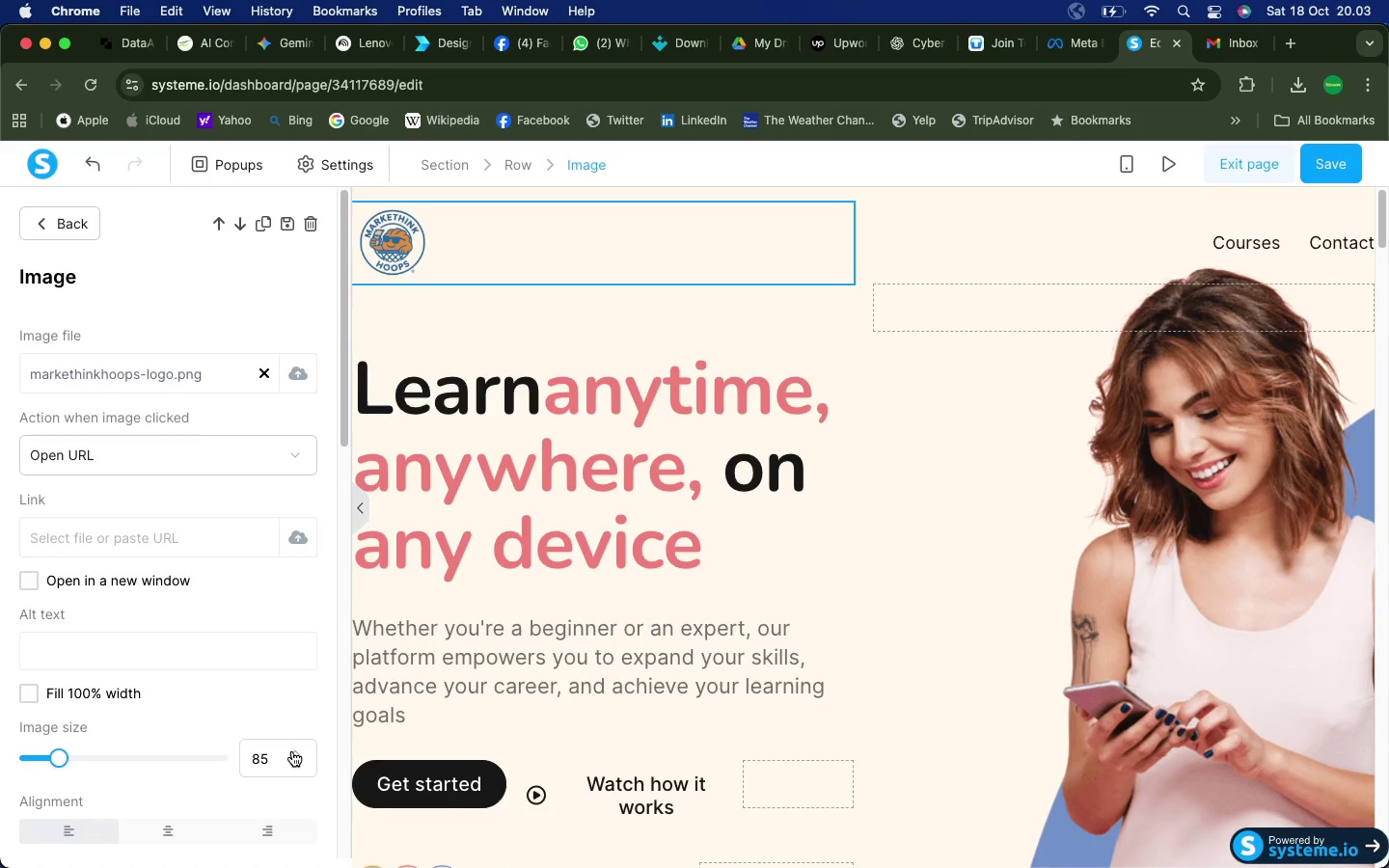 
double_click([292, 751])
 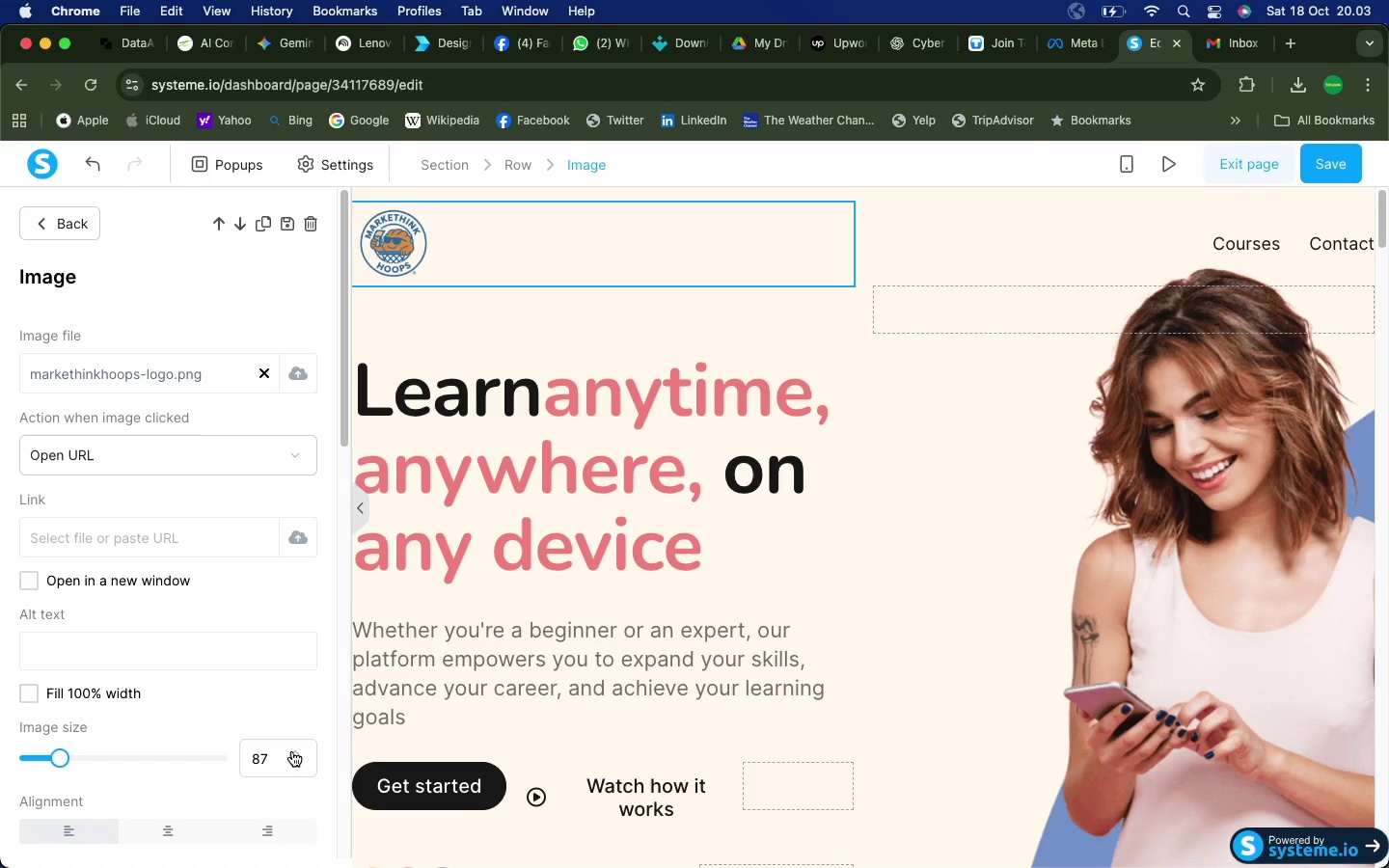 
triple_click([292, 751])
 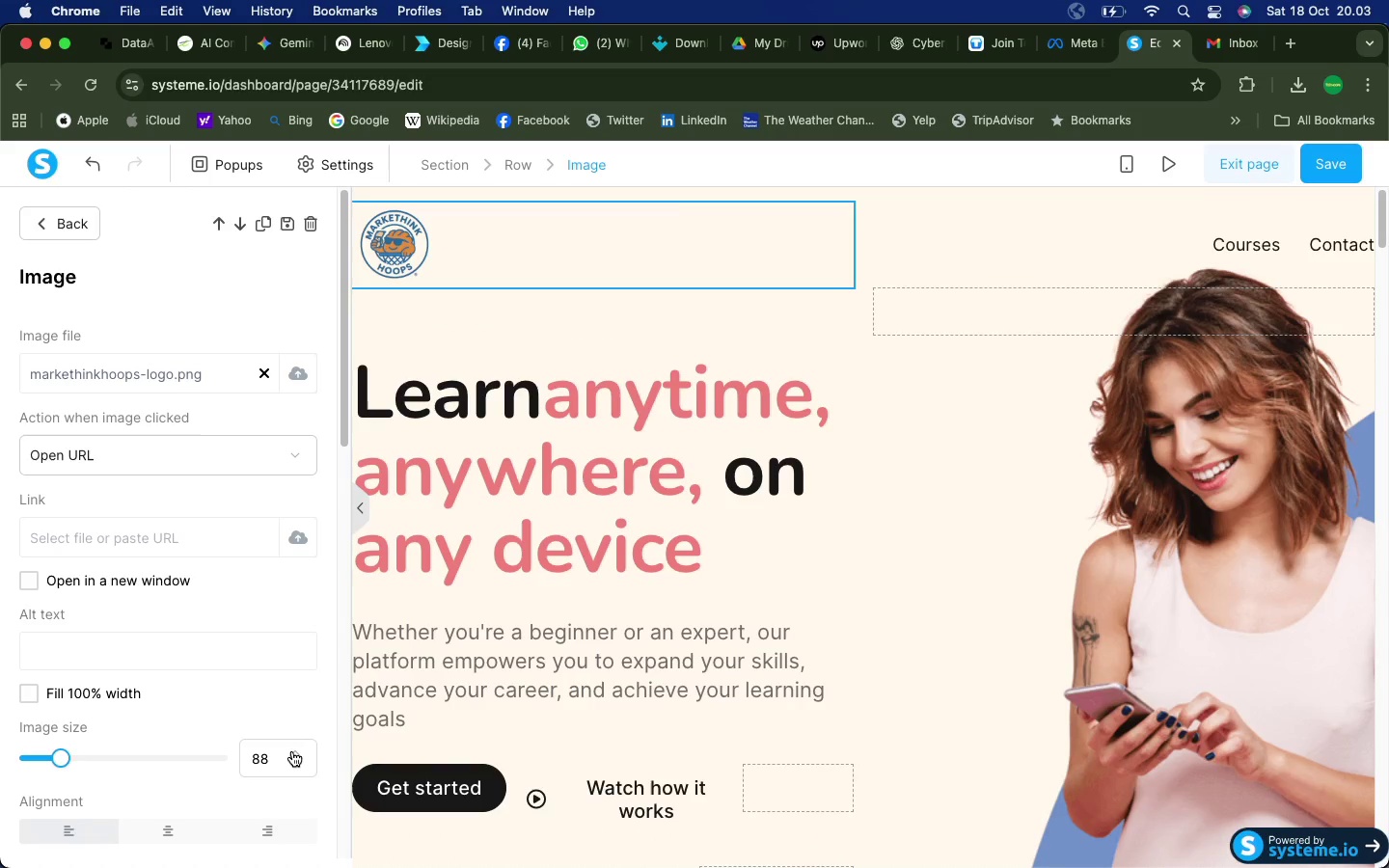 
double_click([292, 751])
 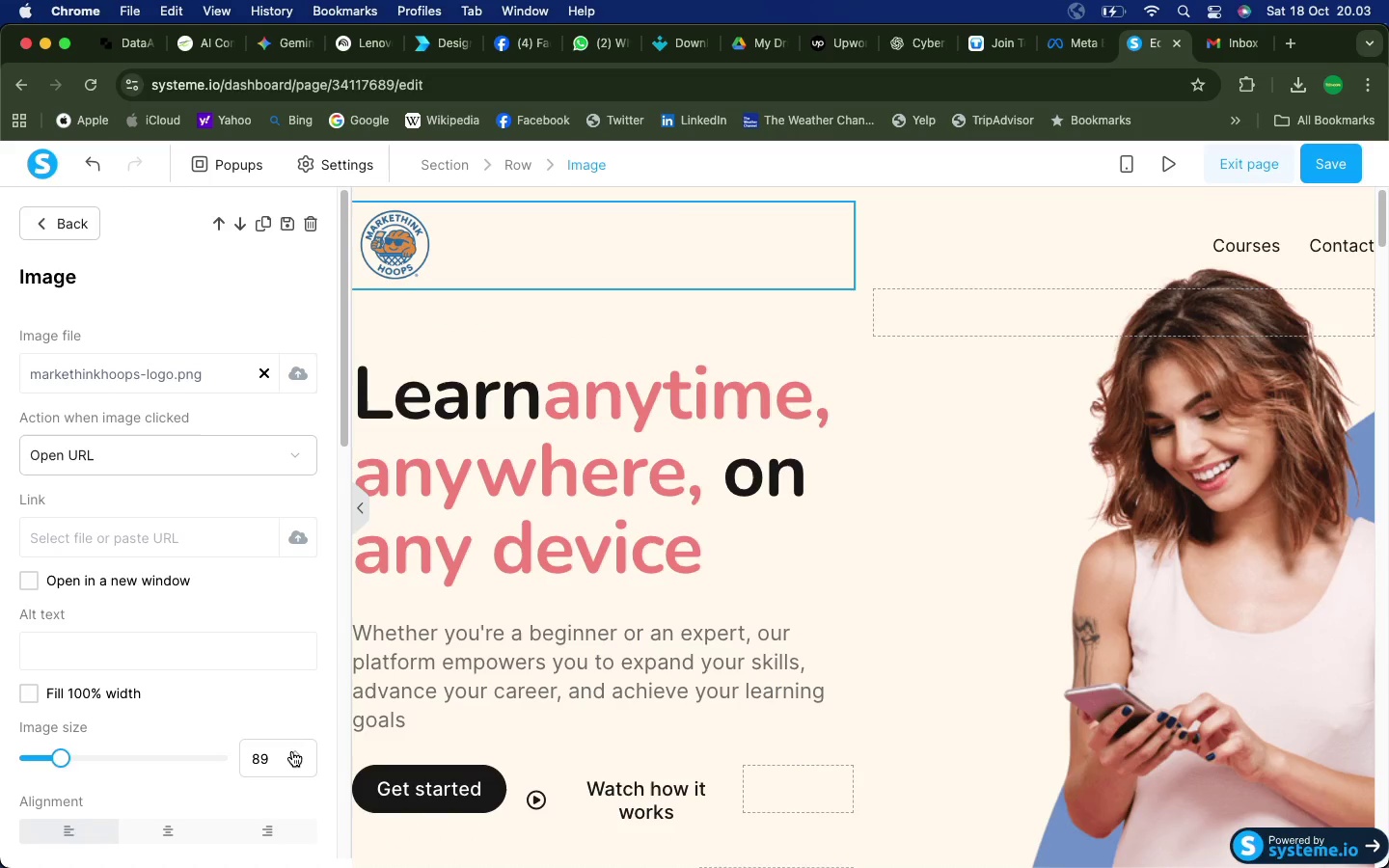 
triple_click([292, 751])
 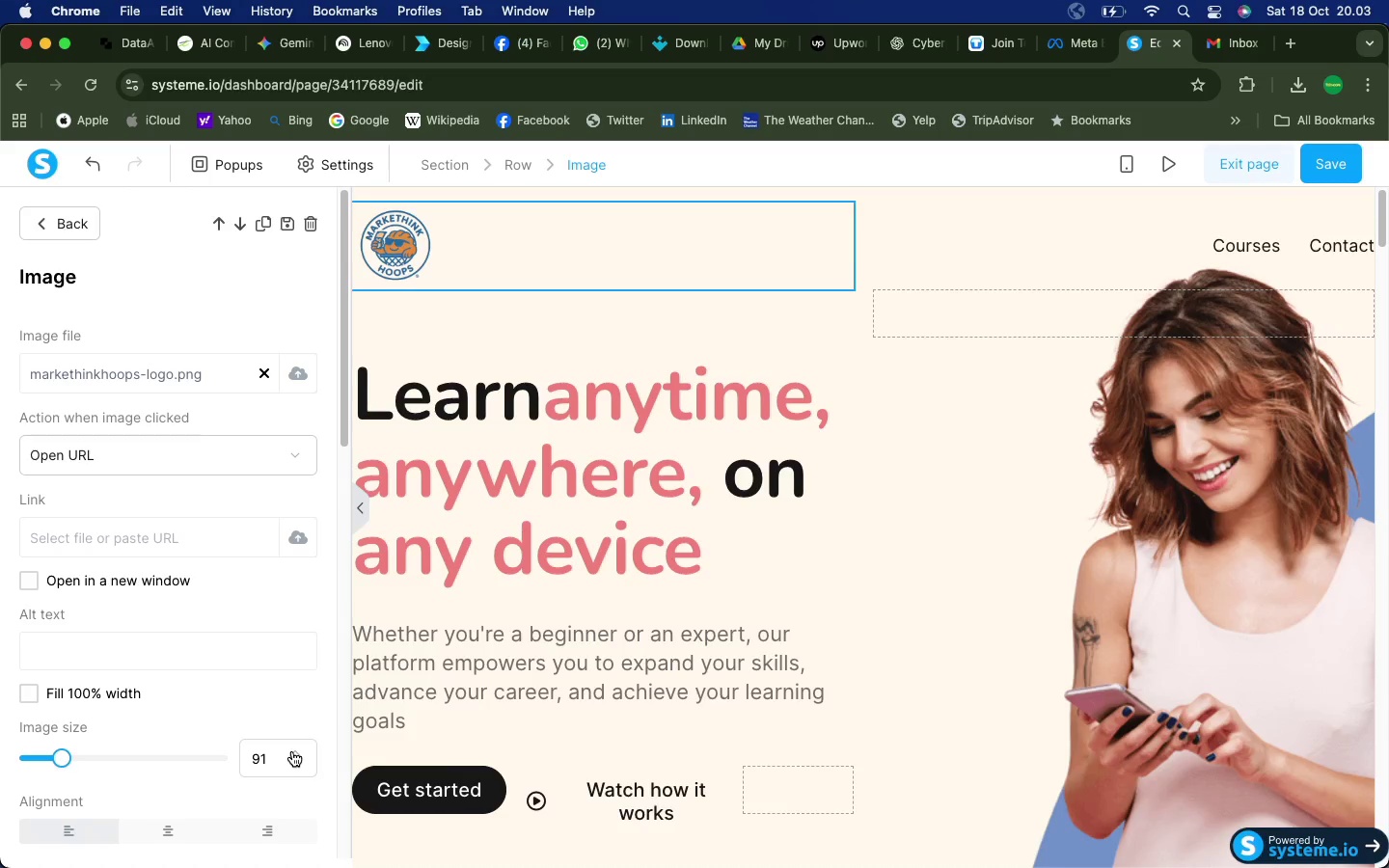 
double_click([292, 751])
 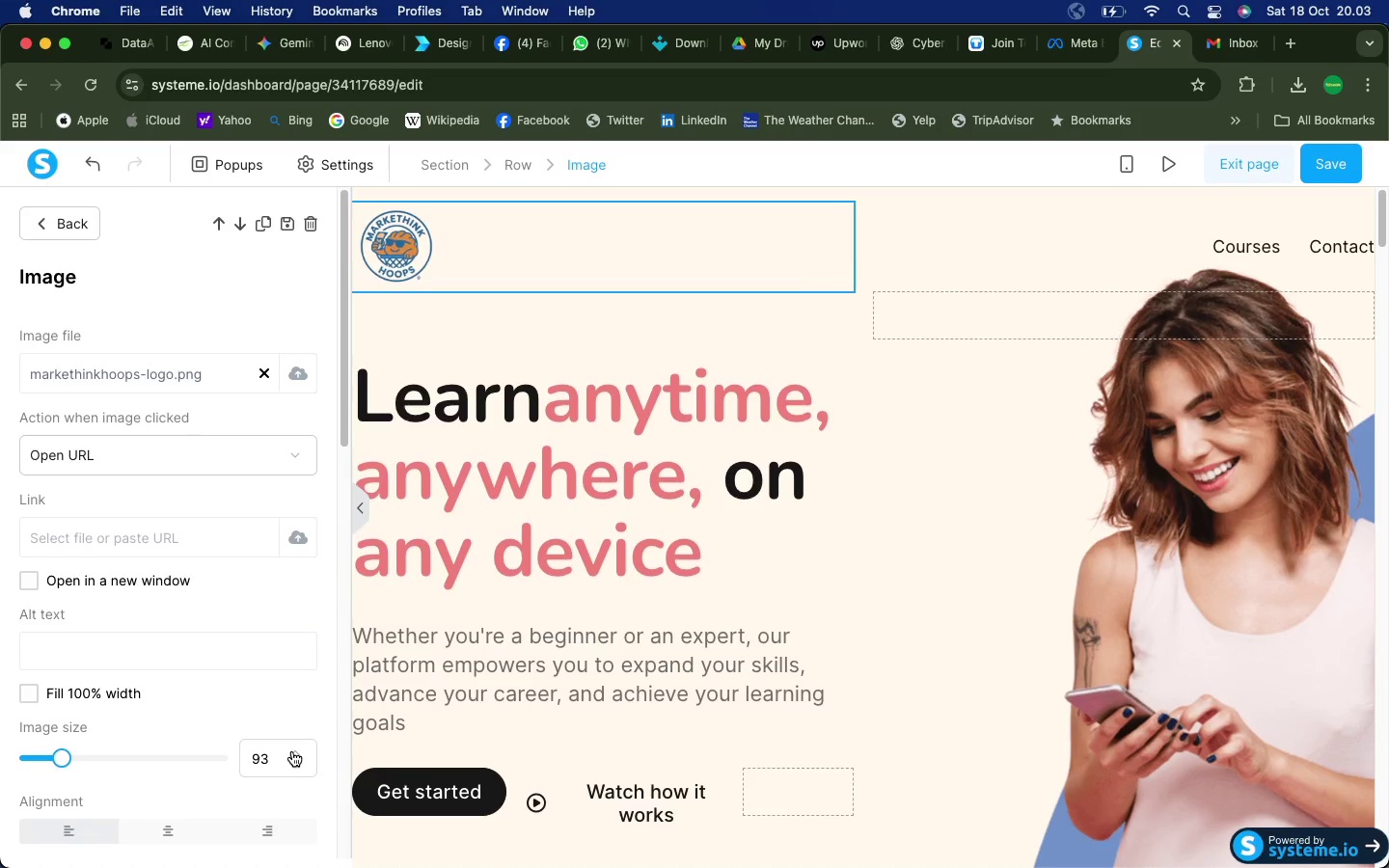 
triple_click([292, 751])
 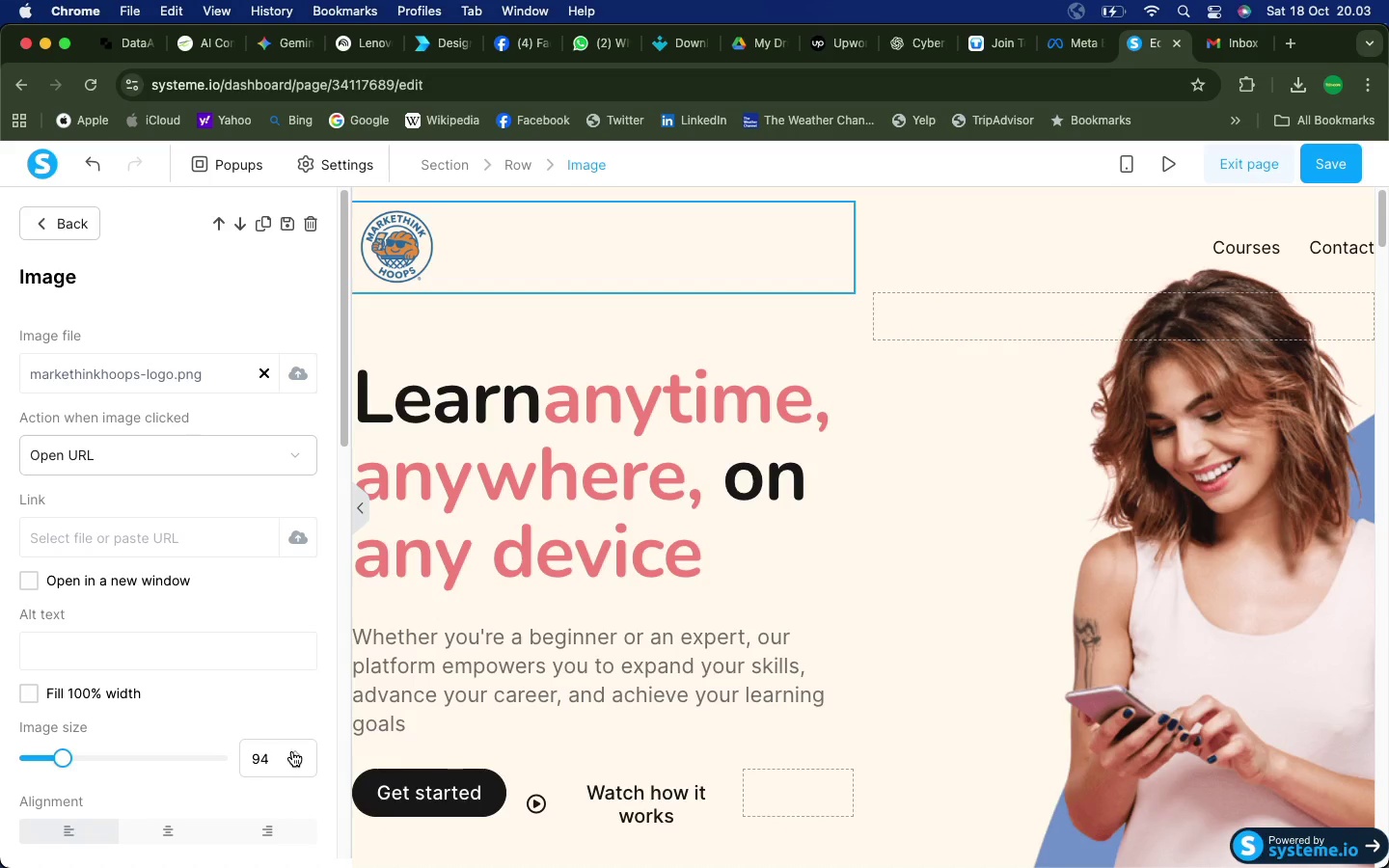 
double_click([292, 751])
 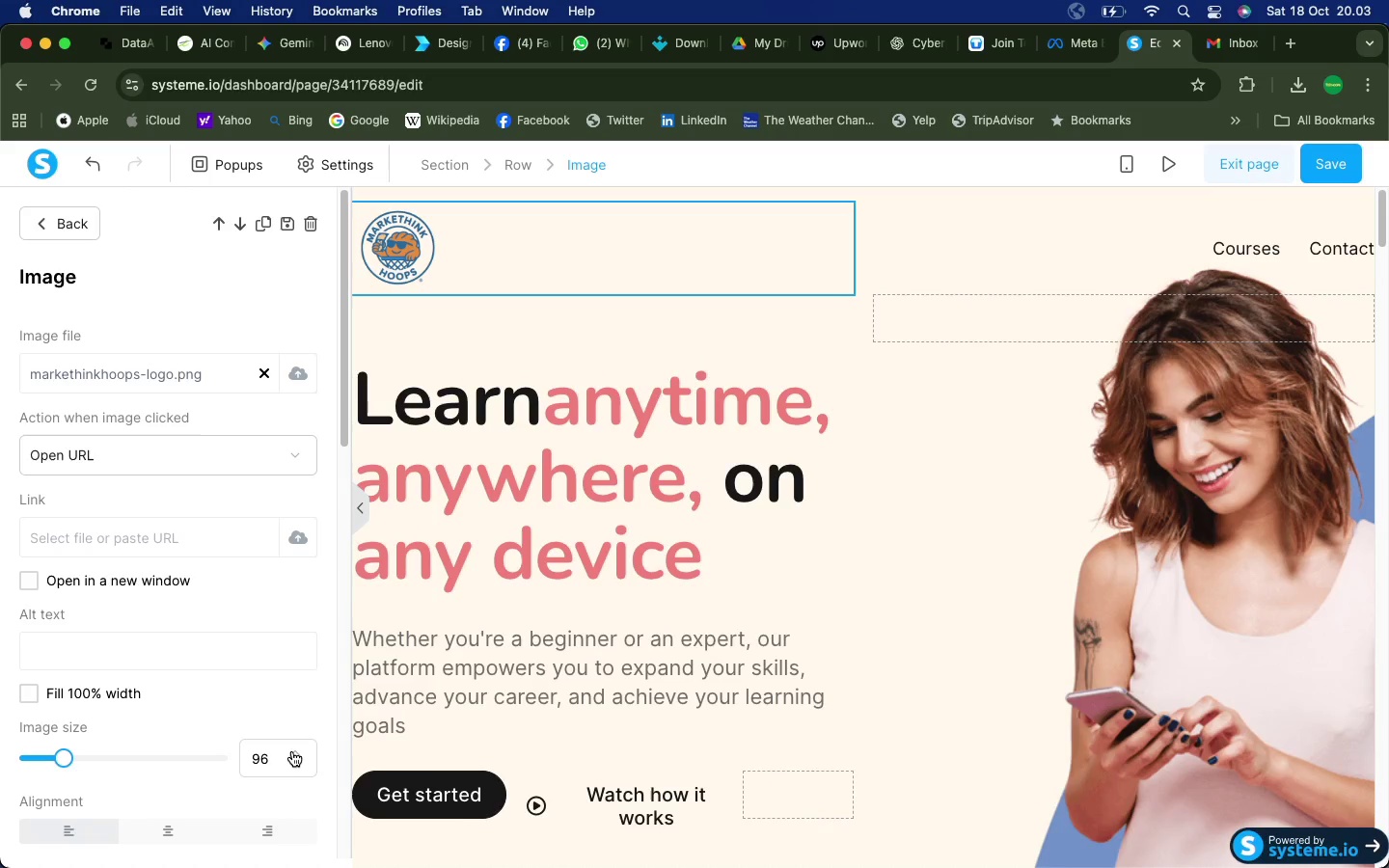 
triple_click([292, 751])
 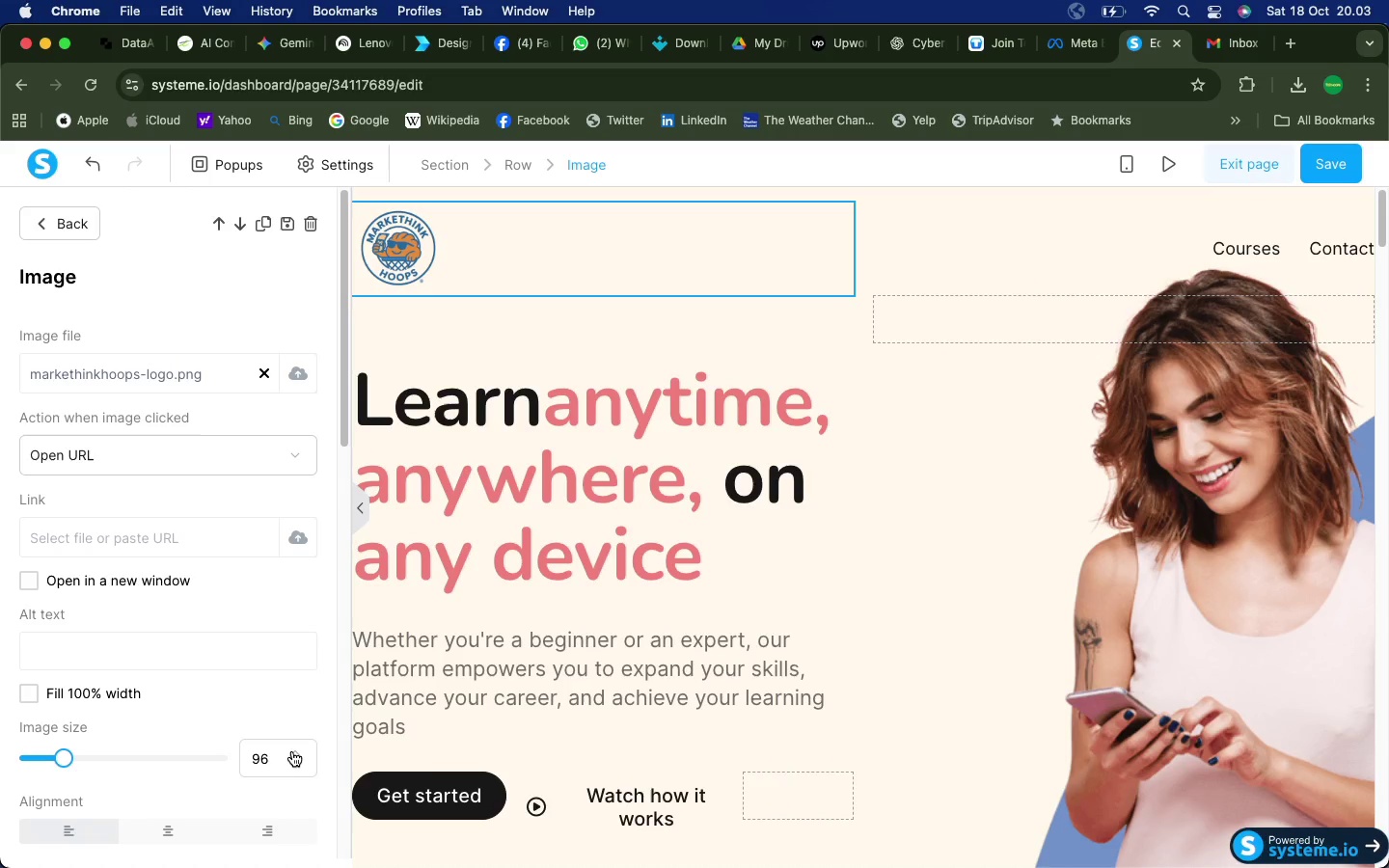 
triple_click([292, 751])
 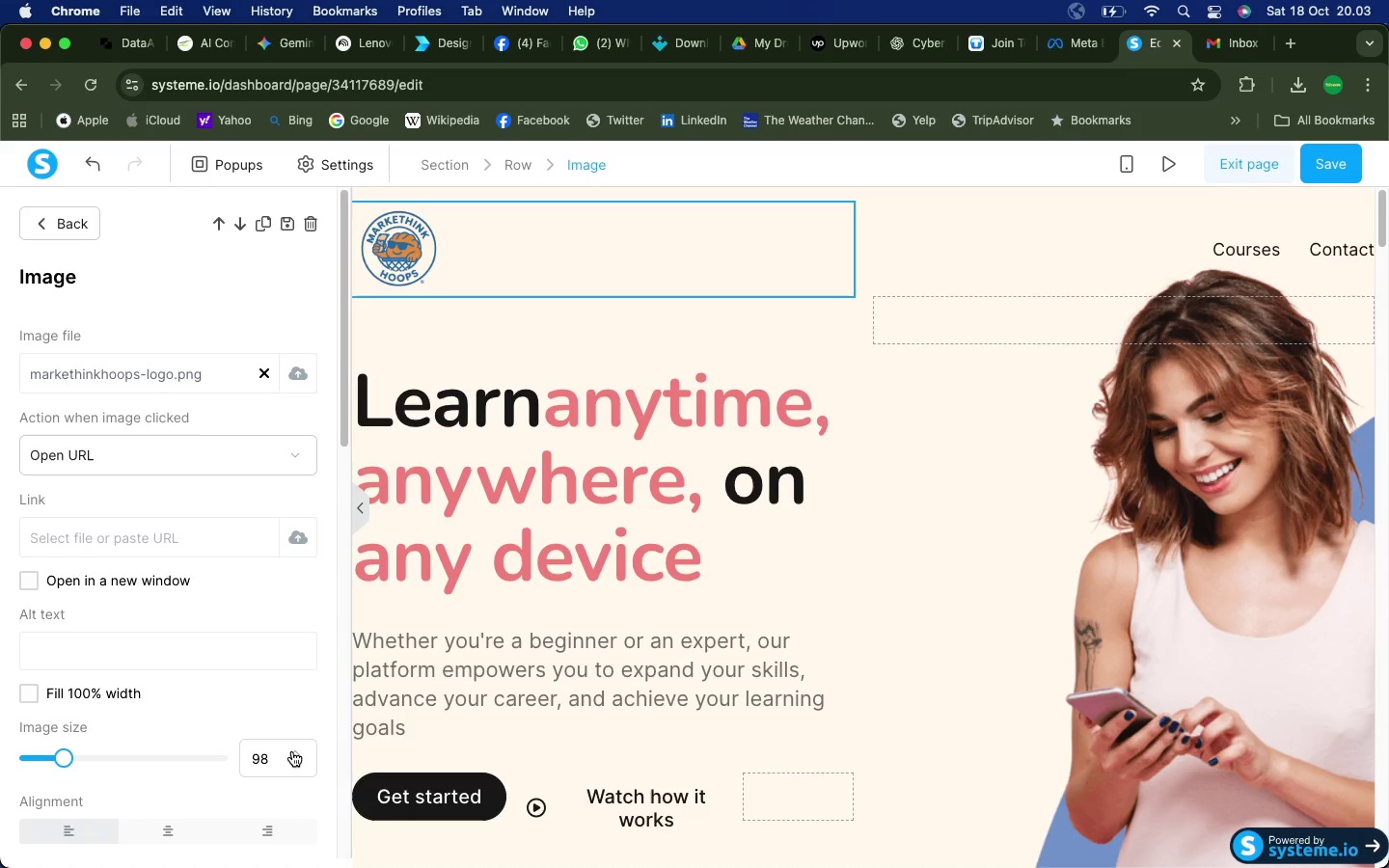 
triple_click([292, 751])
 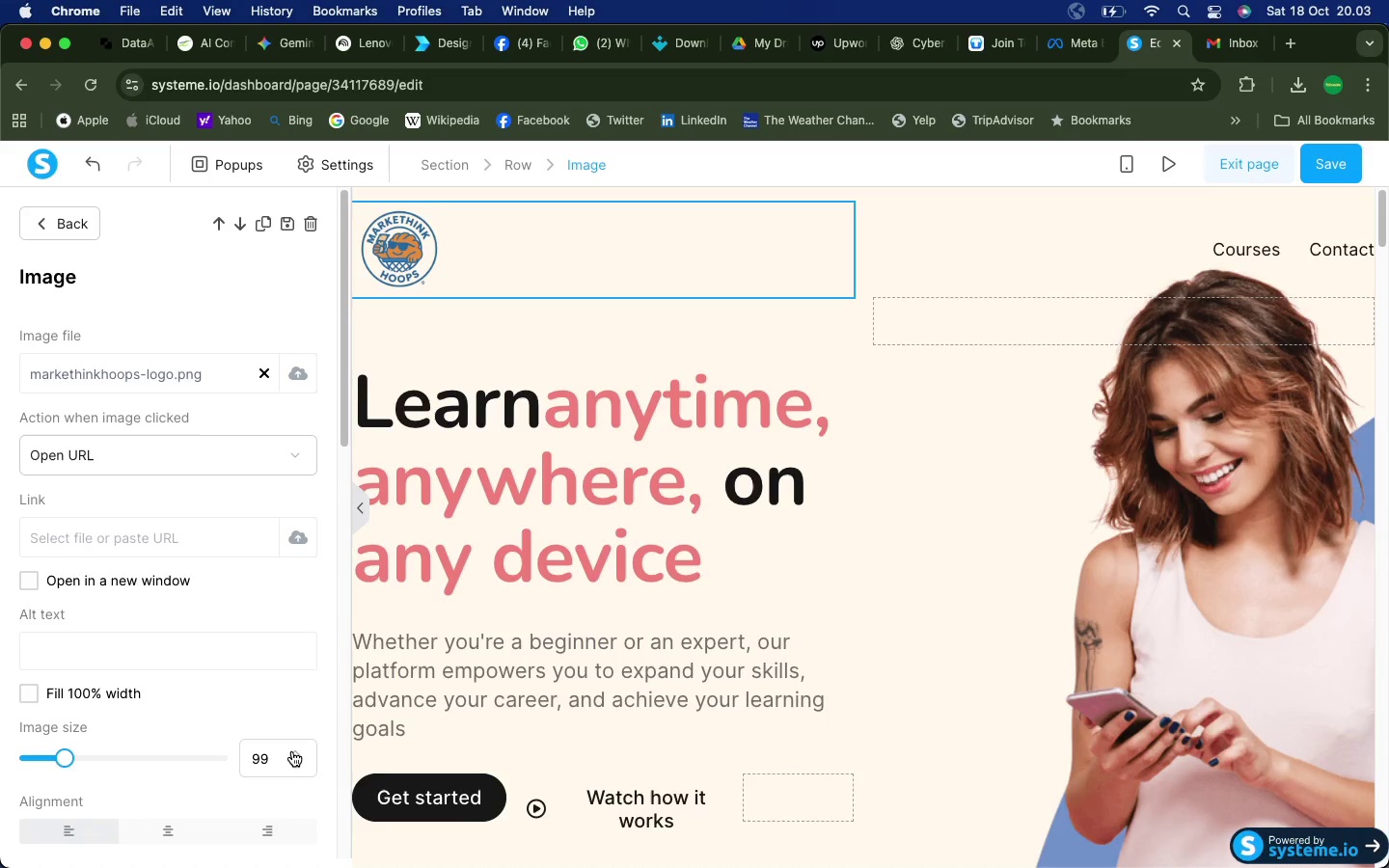 
triple_click([292, 751])
 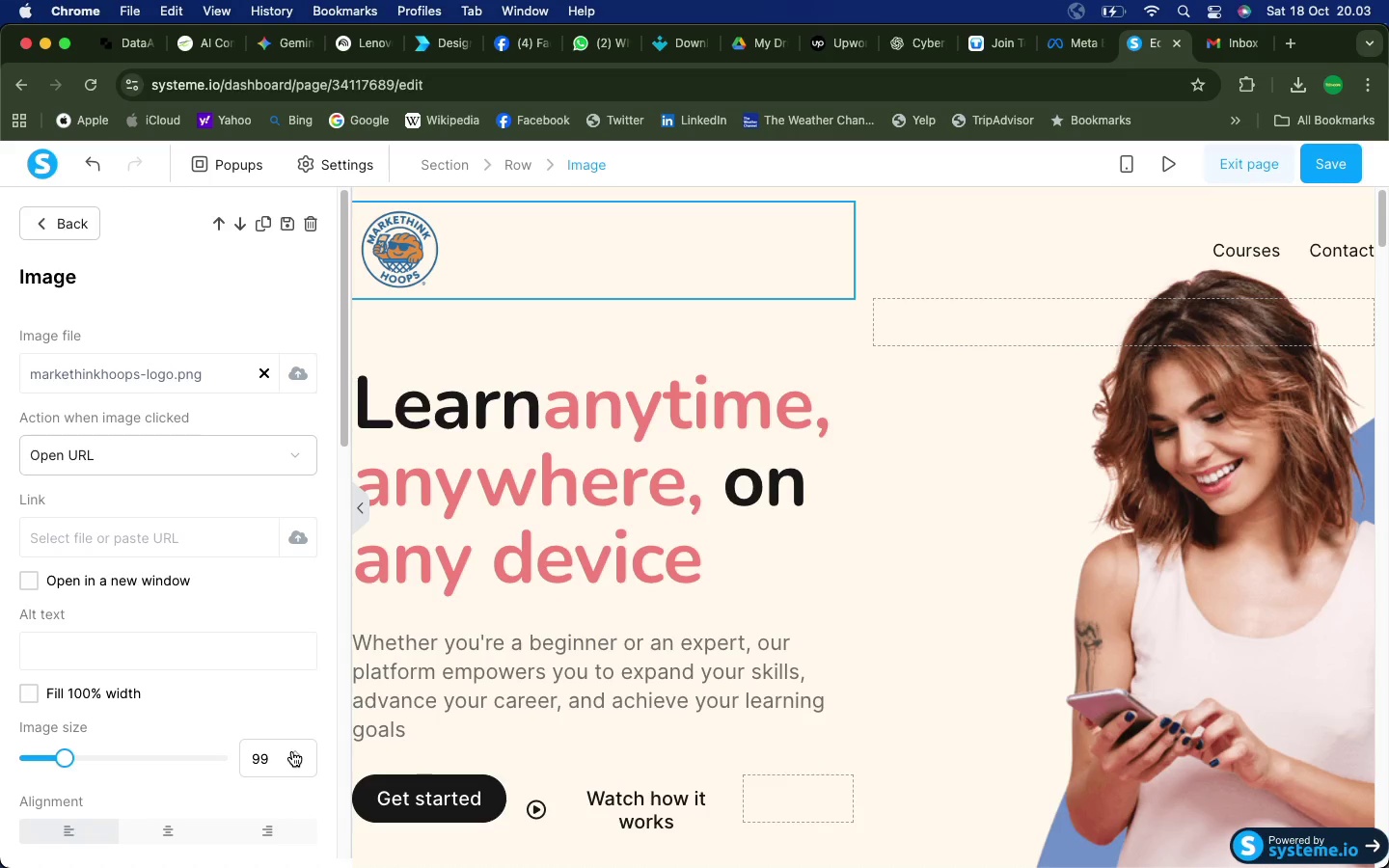 
triple_click([292, 751])
 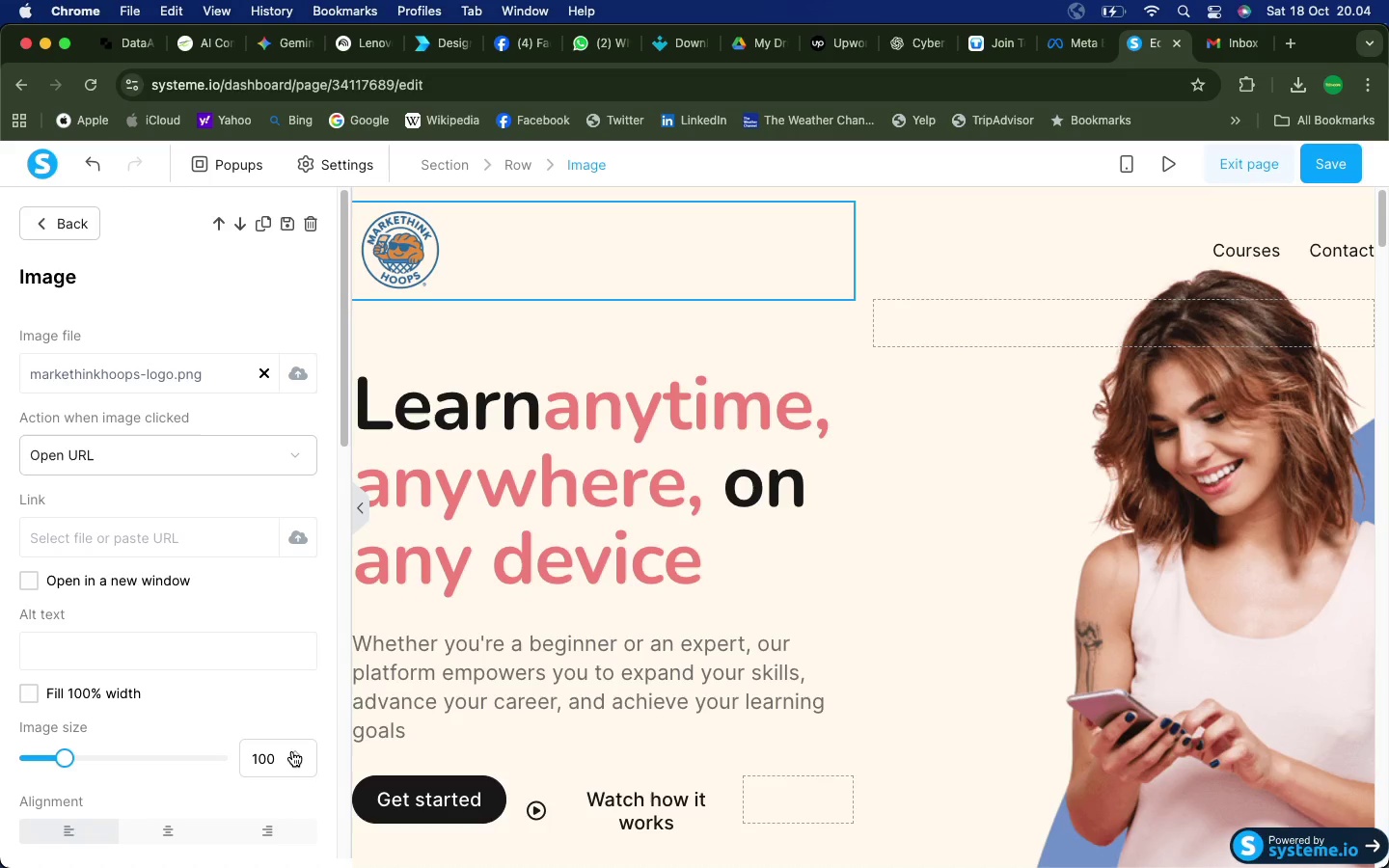 
wait(9.06)
 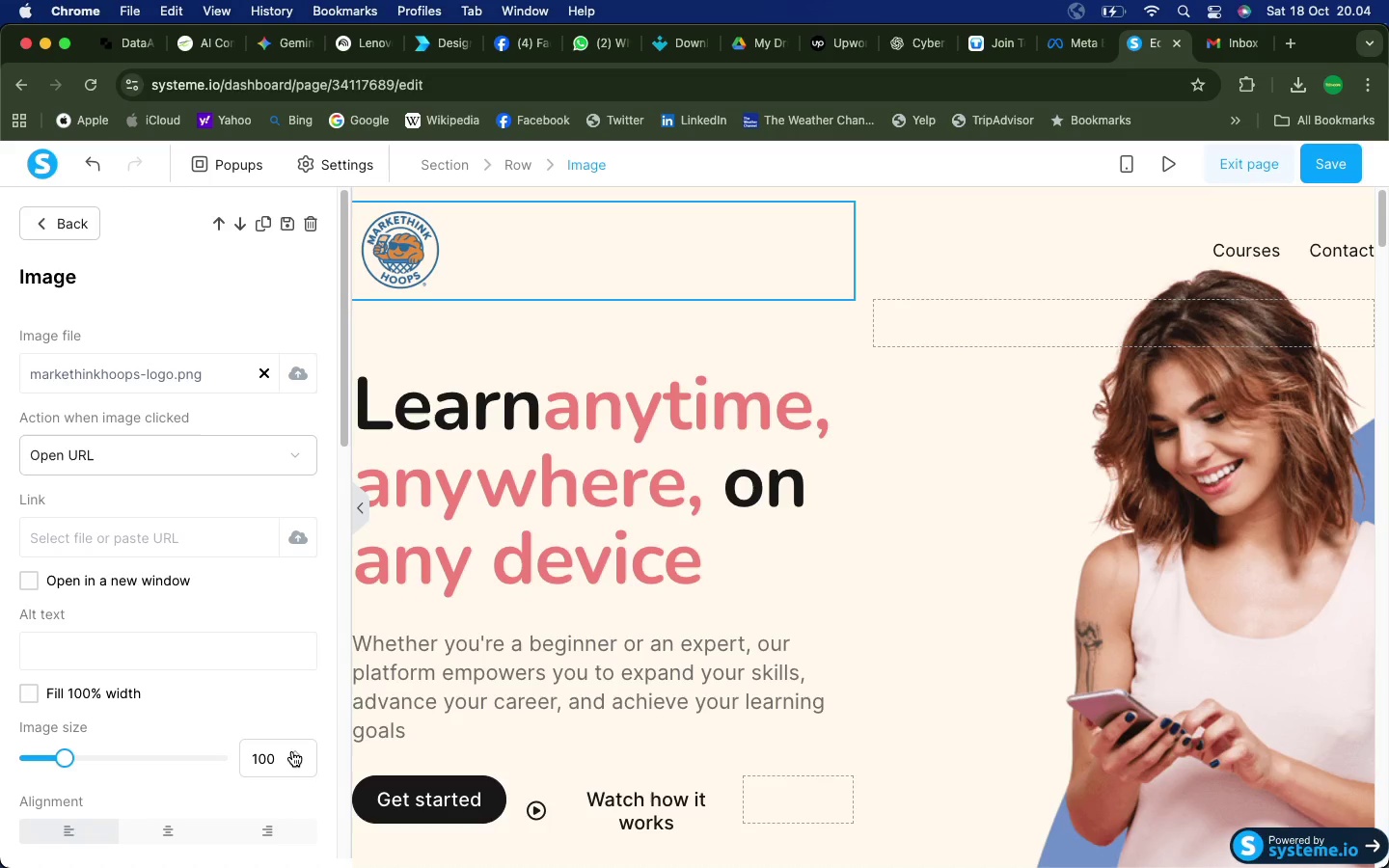 
left_click([362, 504])
 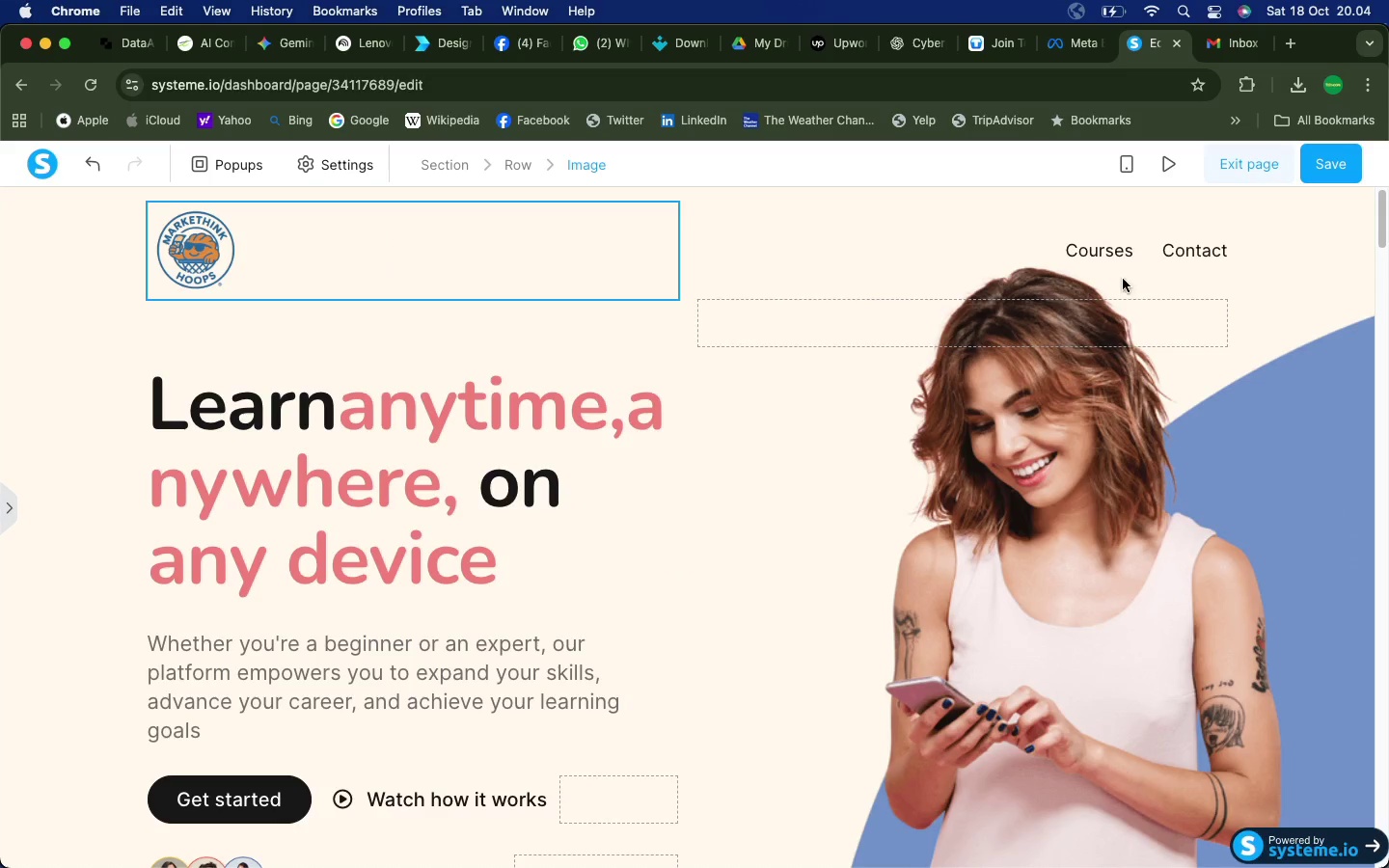 
left_click([1195, 250])
 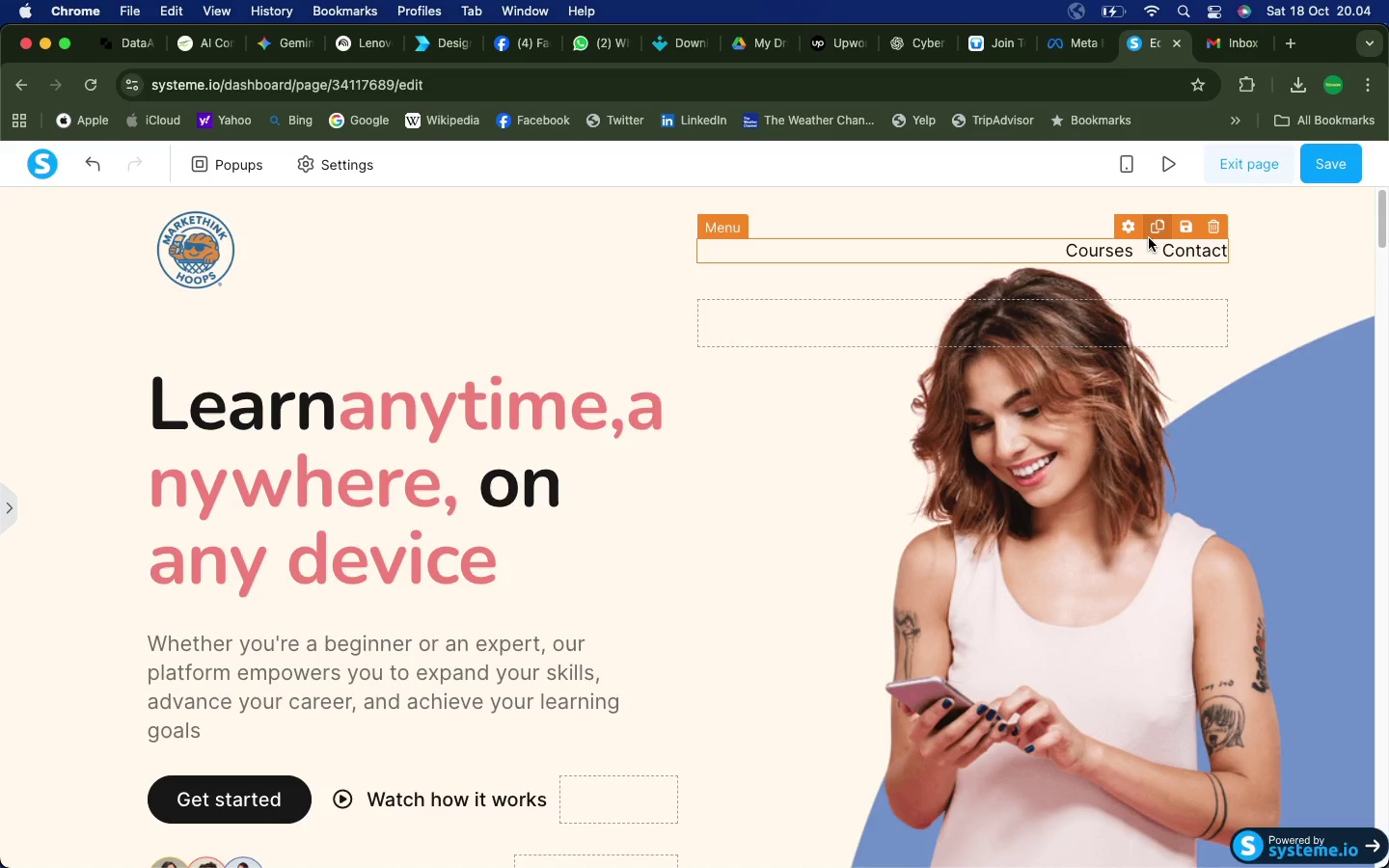 
left_click([1132, 231])
 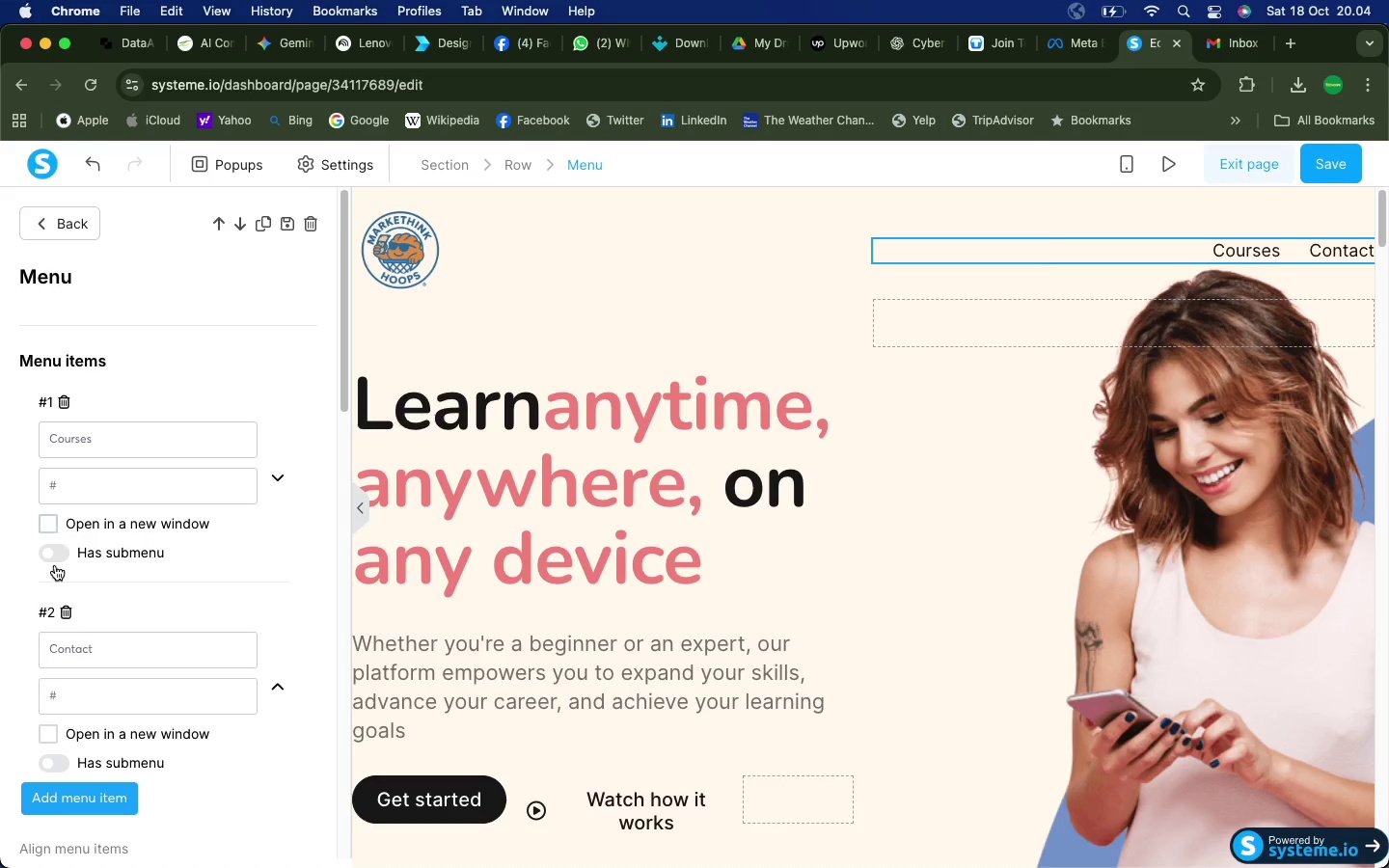 
wait(9.62)
 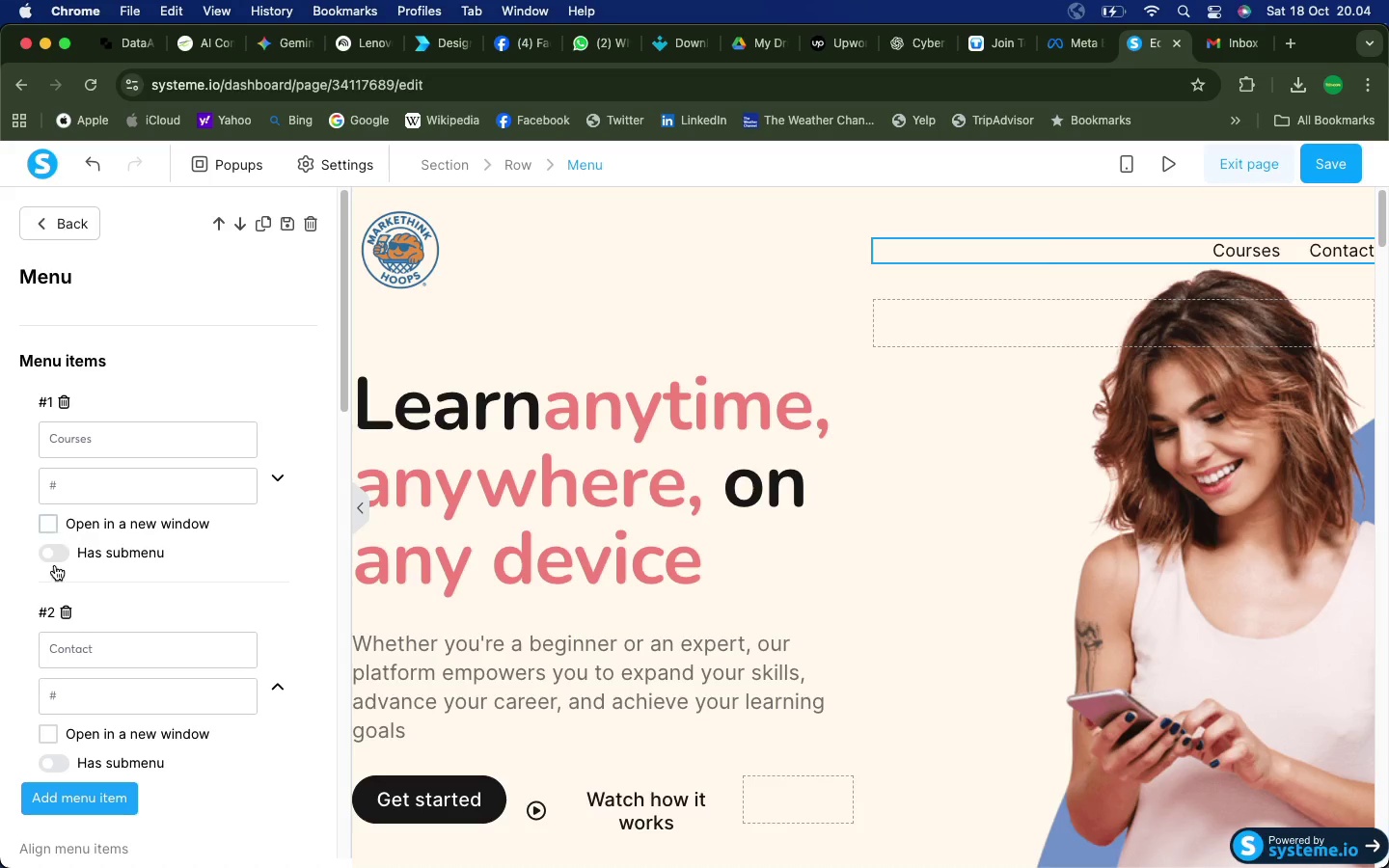 
left_click([61, 212])
 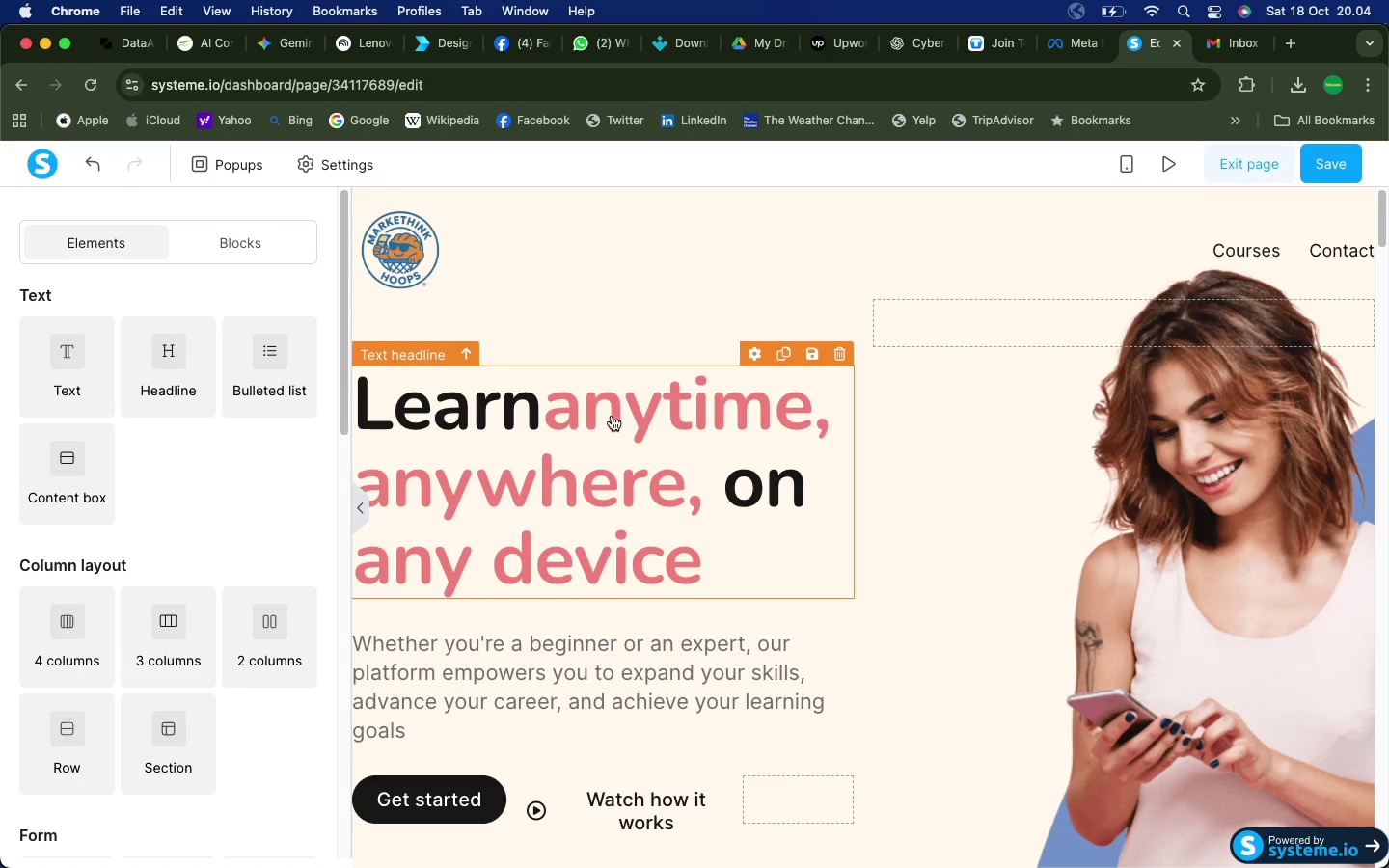 
left_click([442, 425])
 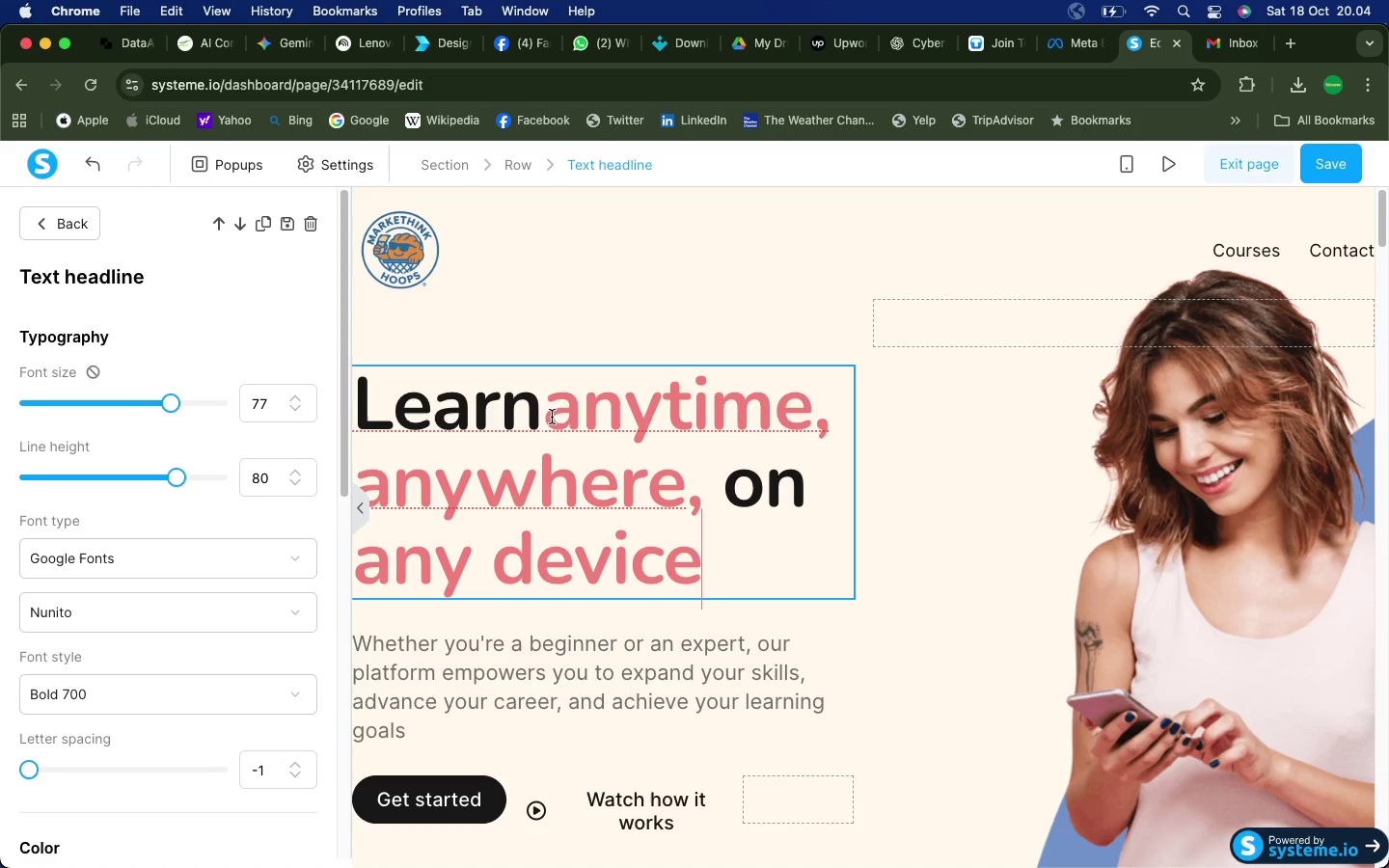 
left_click([552, 417])
 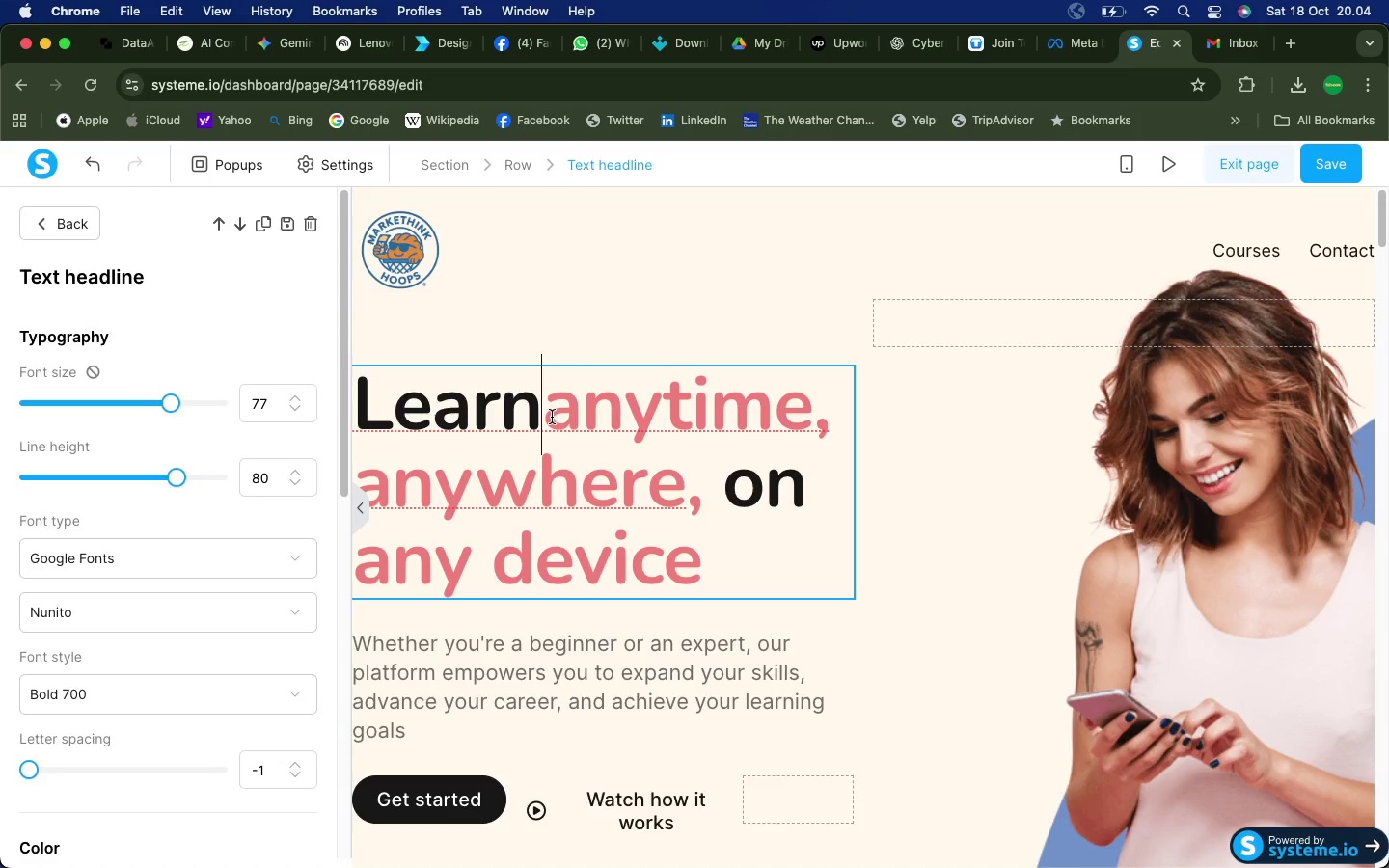 
left_click_drag(start_coordinate=[552, 417], to_coordinate=[805, 398])
 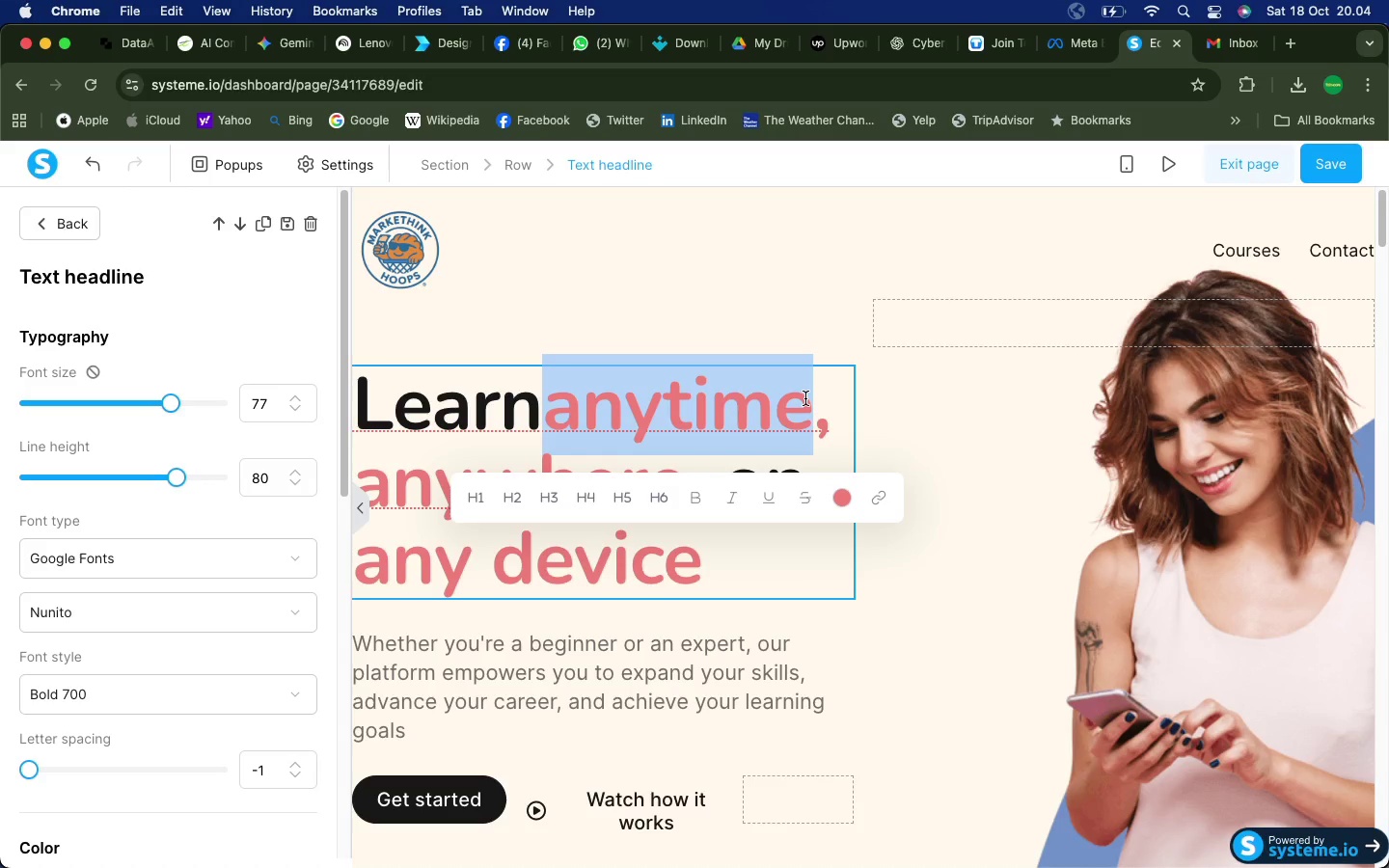 
type( digital marketing)
 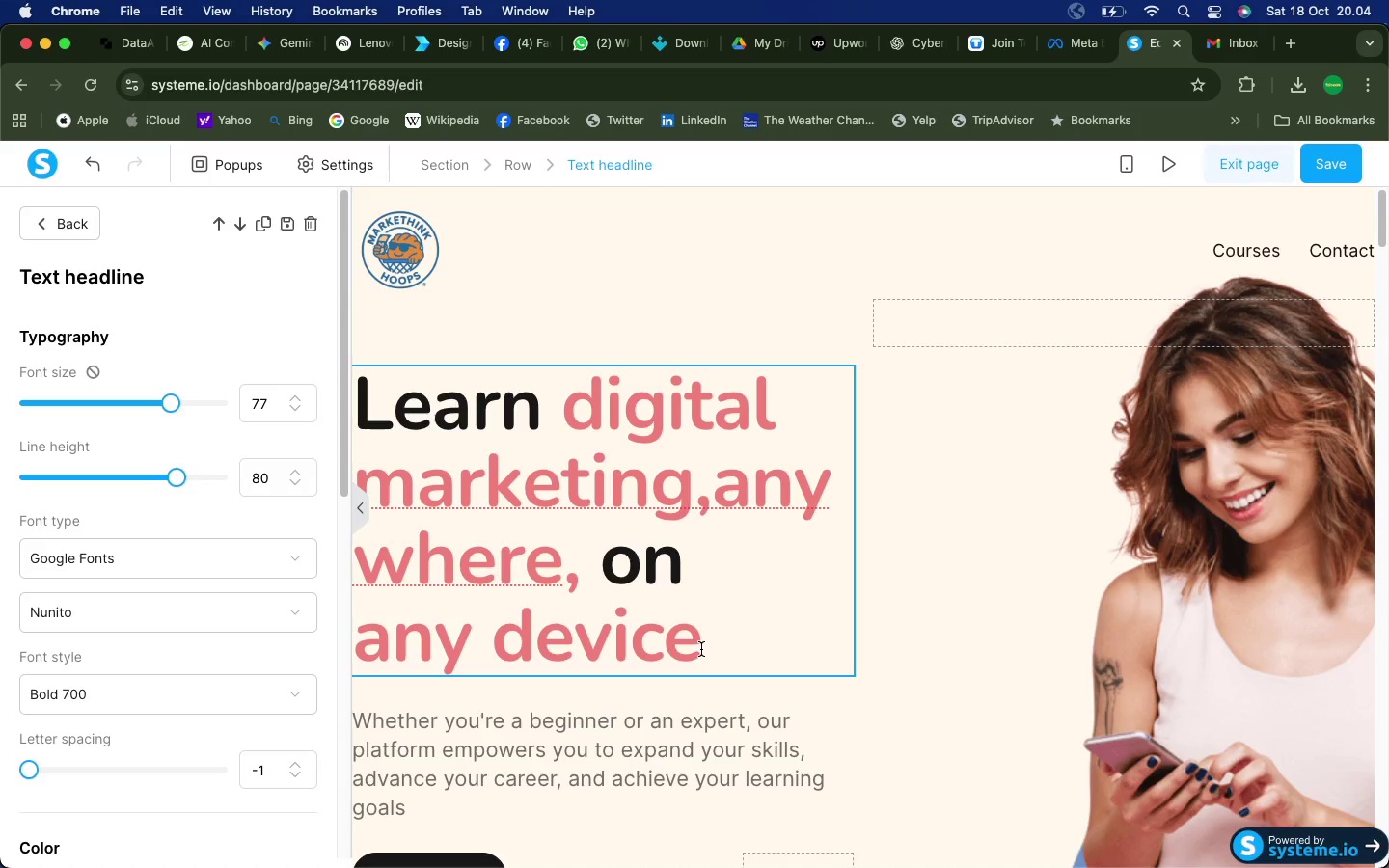 
wait(5.8)
 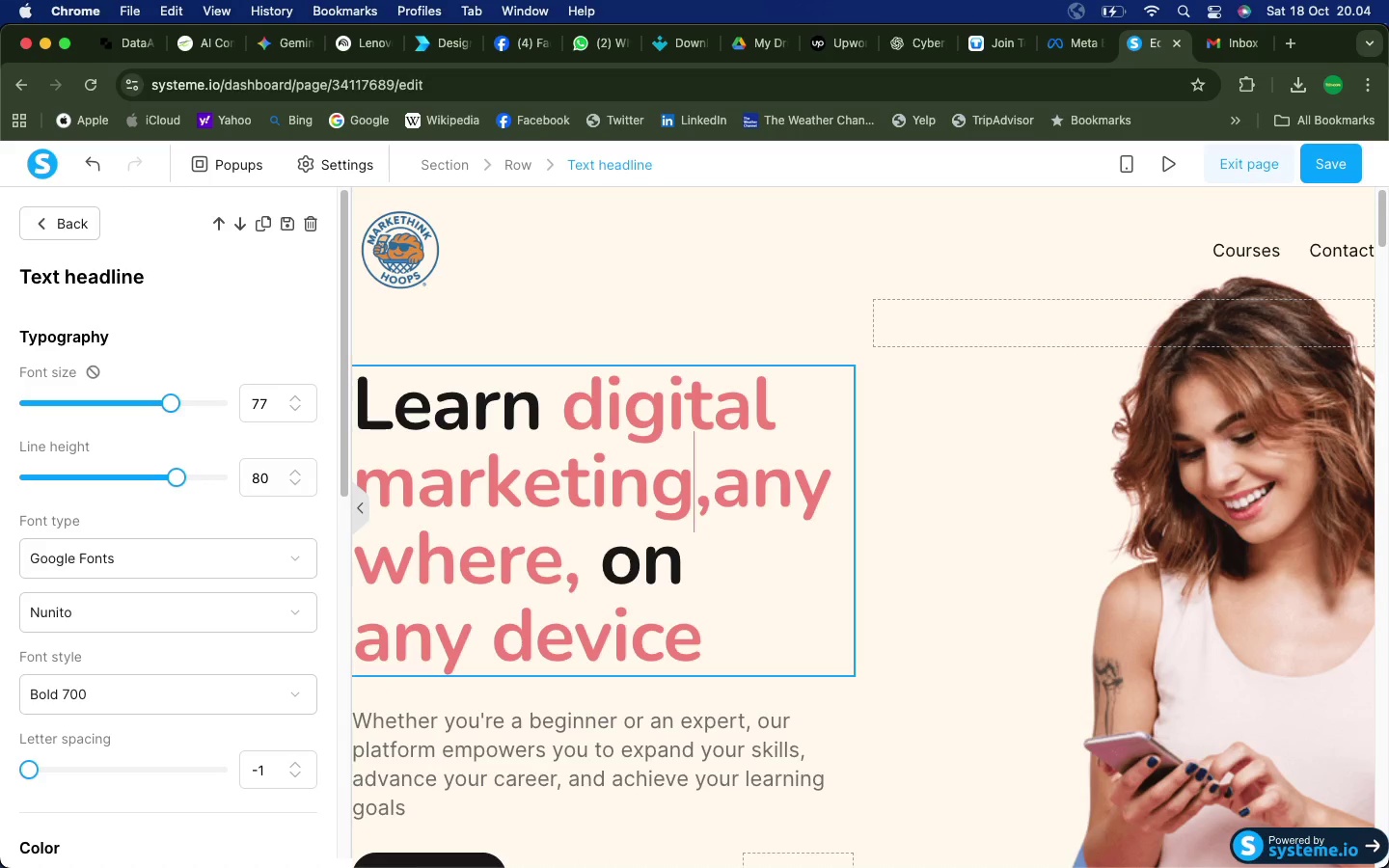 
left_click_drag(start_coordinate=[596, 561], to_coordinate=[725, 491])
 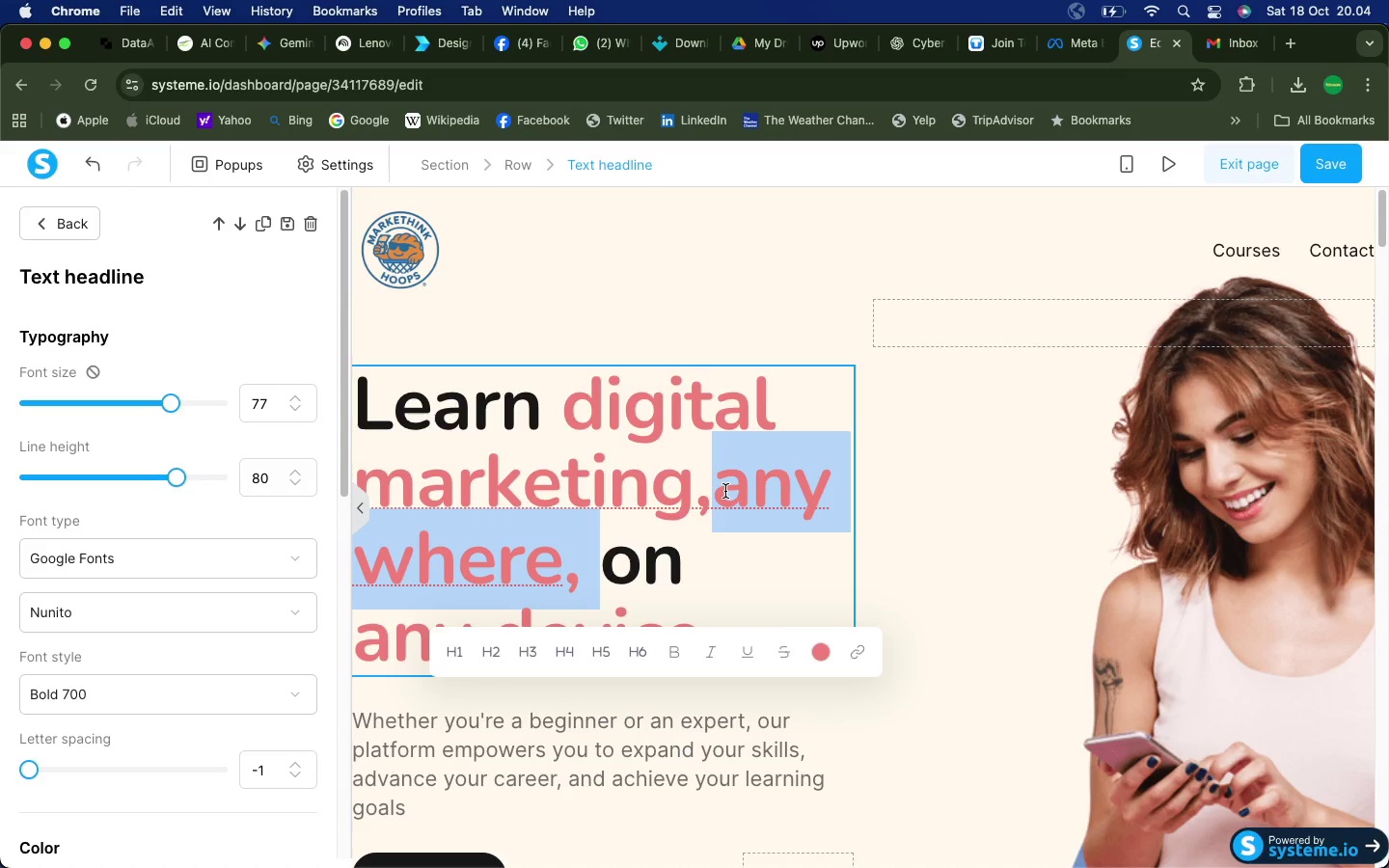 
key(Backspace)
 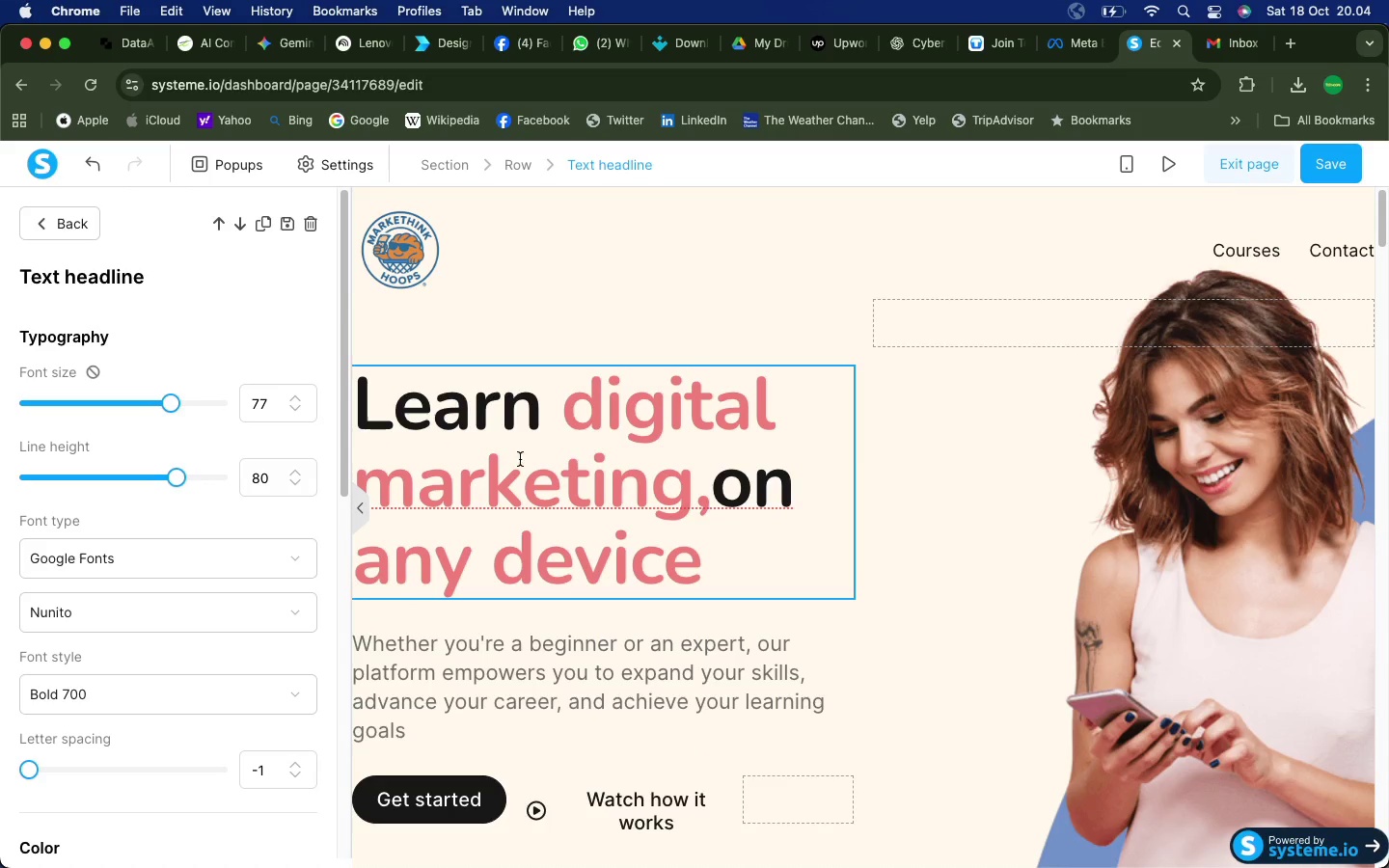 
left_click([357, 512])
 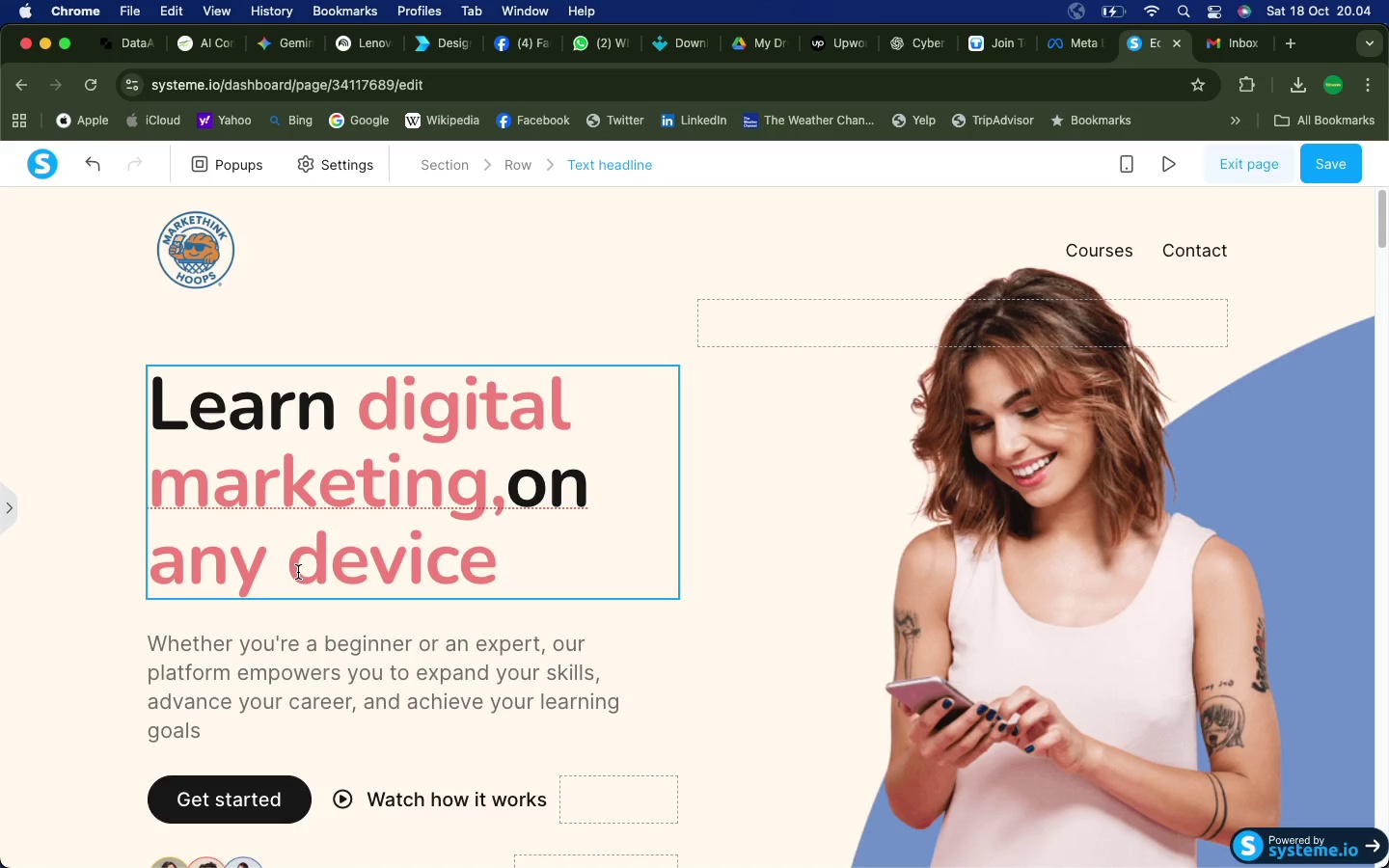 
left_click([515, 578])
 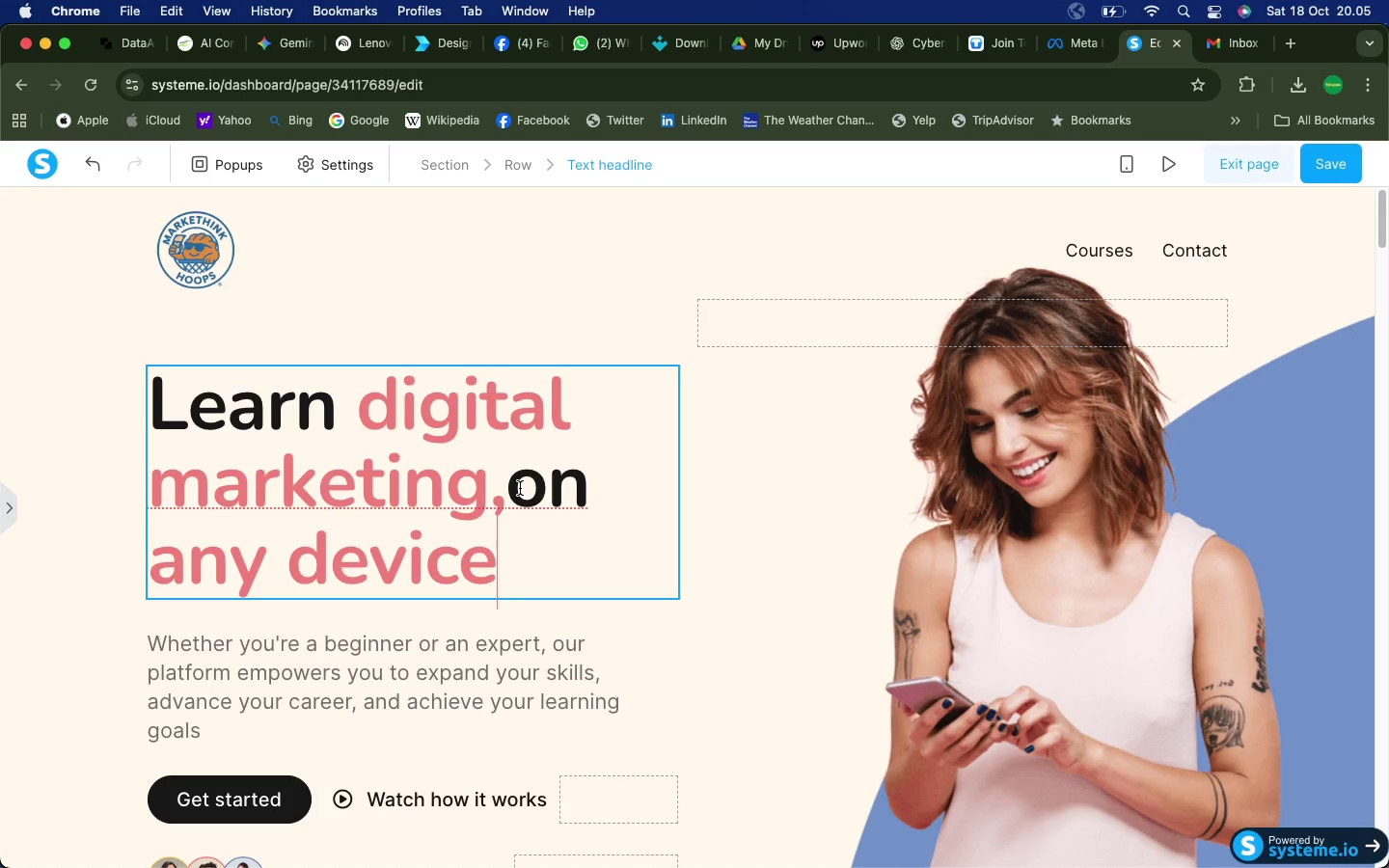 
wait(15.17)
 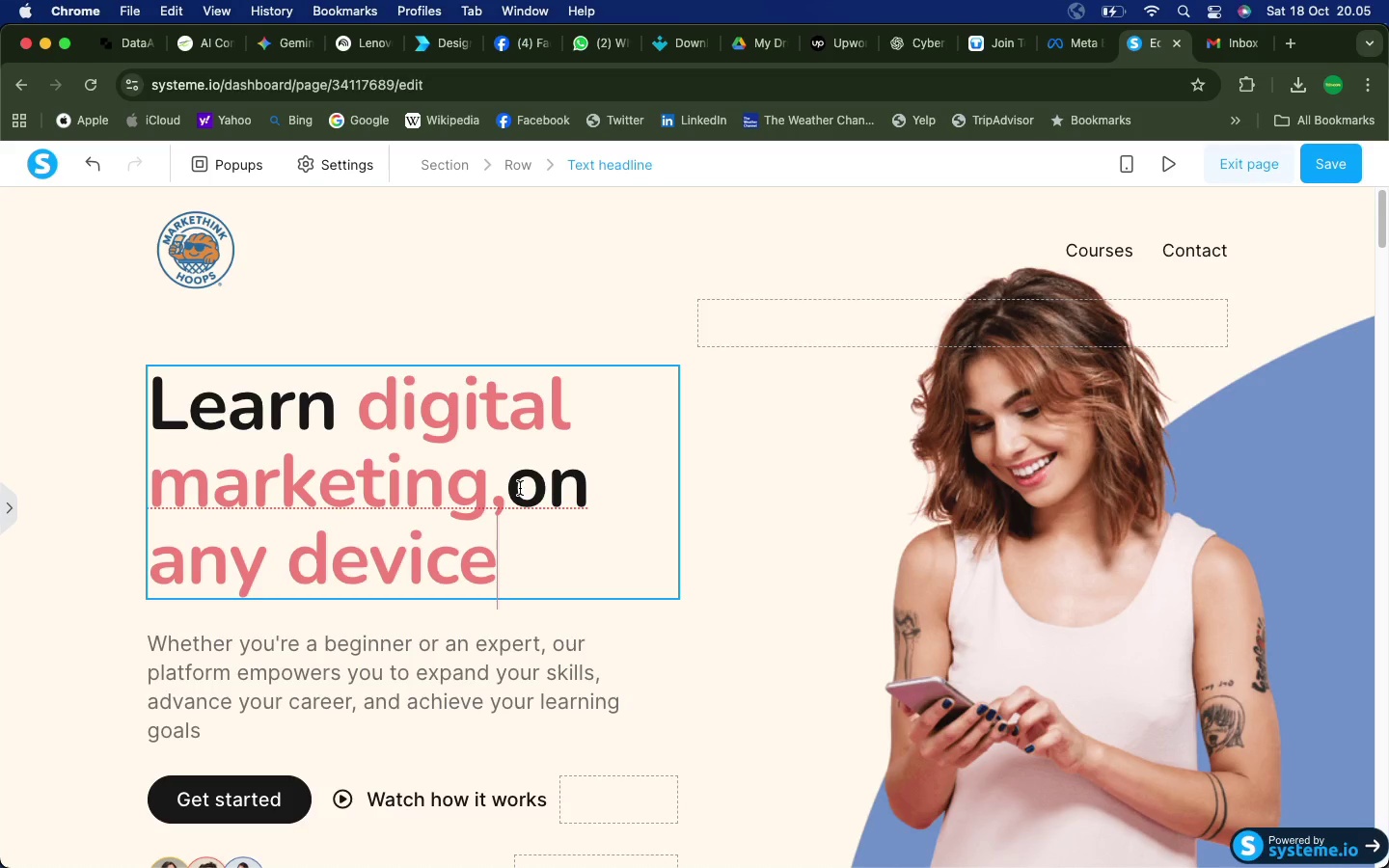 
left_click([222, 405])
 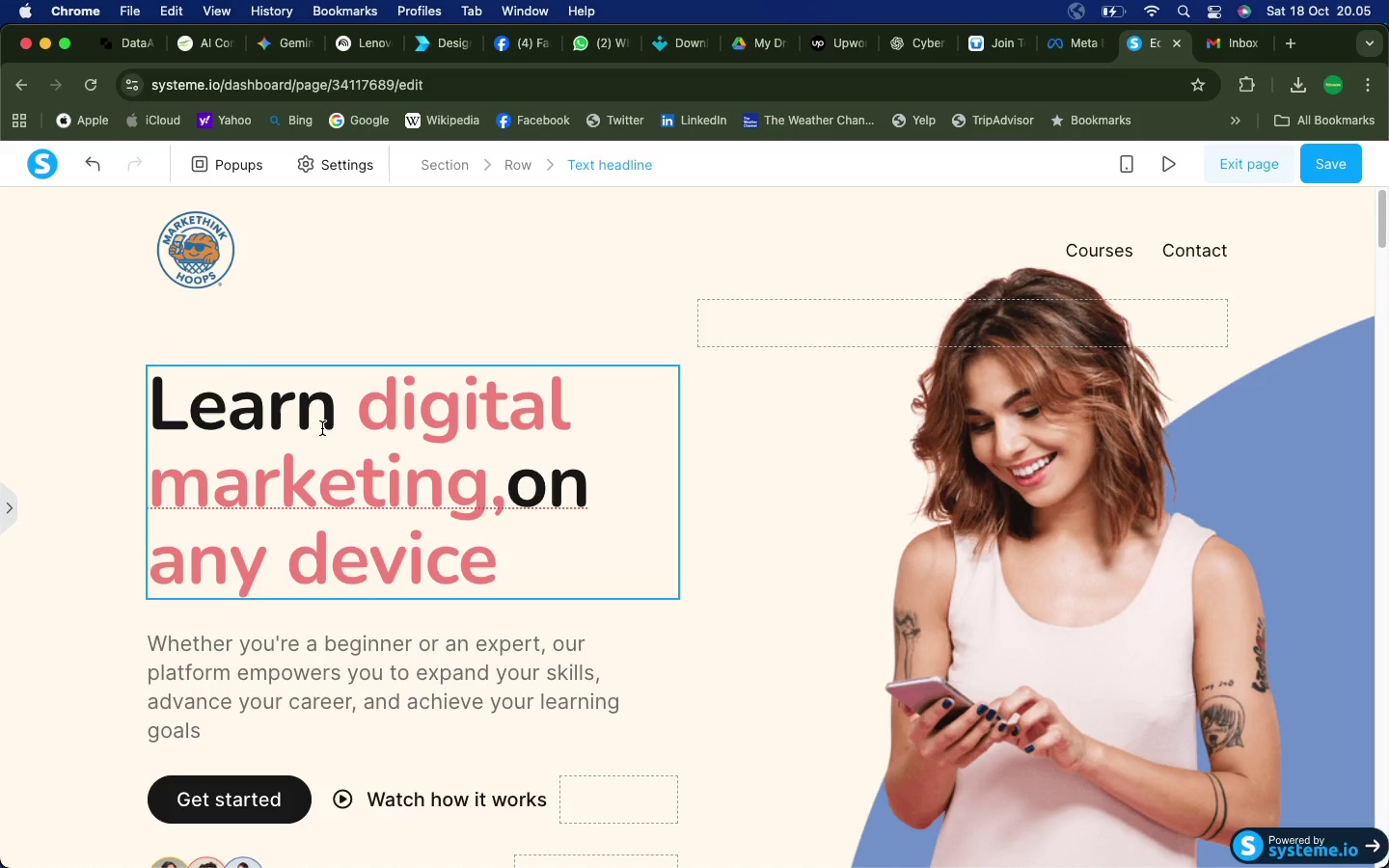 
left_click([361, 424])
 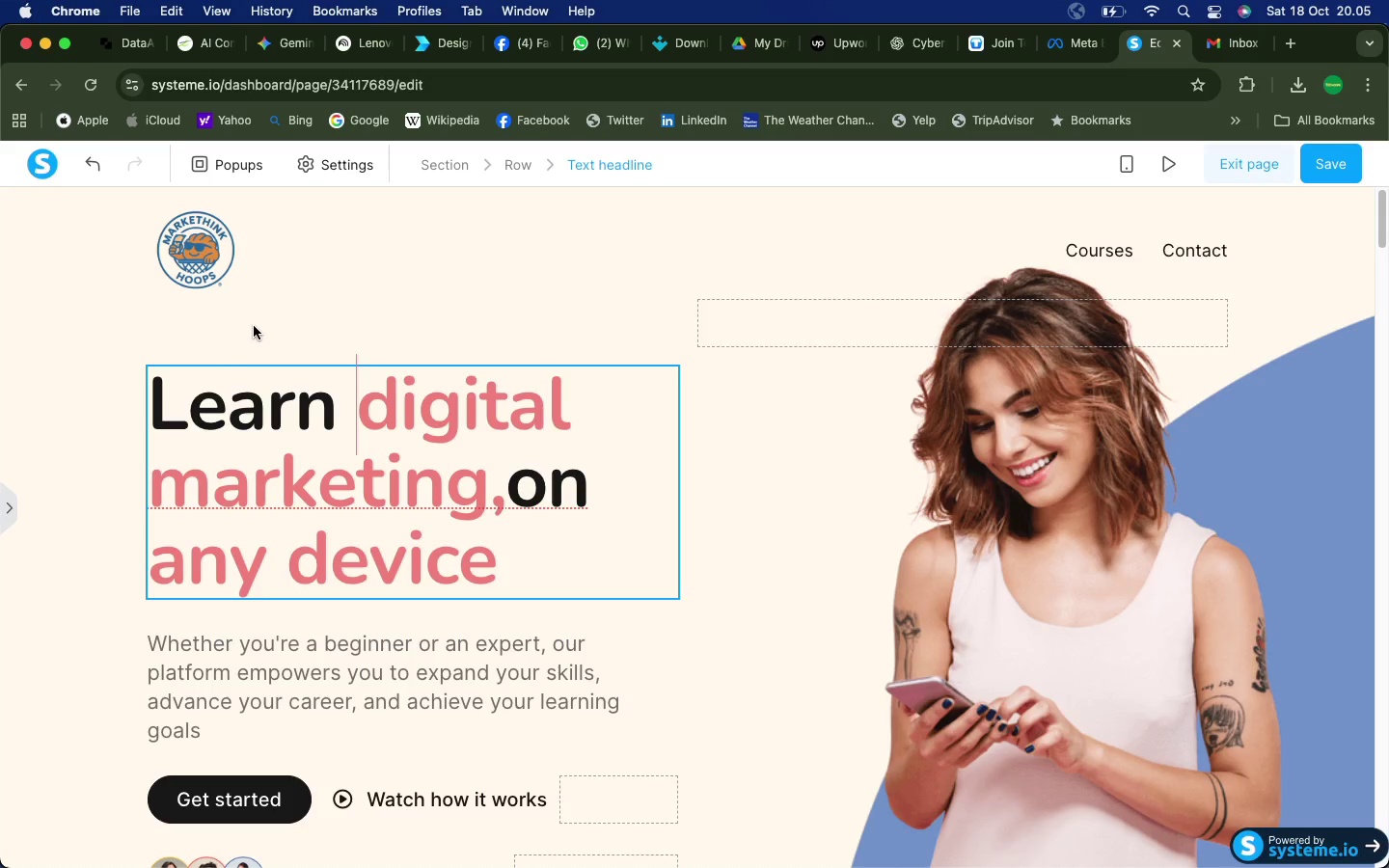 
left_click([254, 326])
 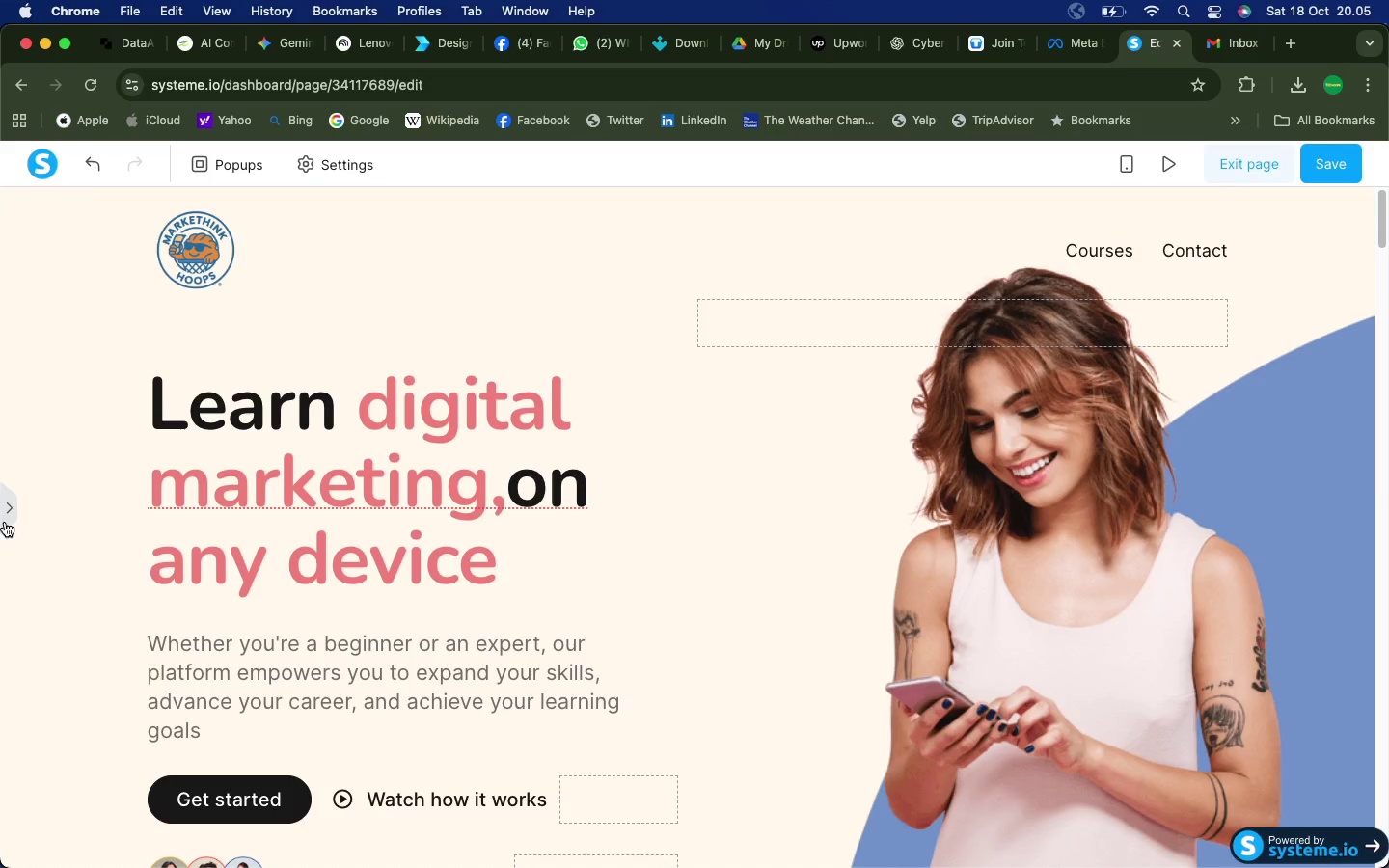 
left_click([8, 517])
 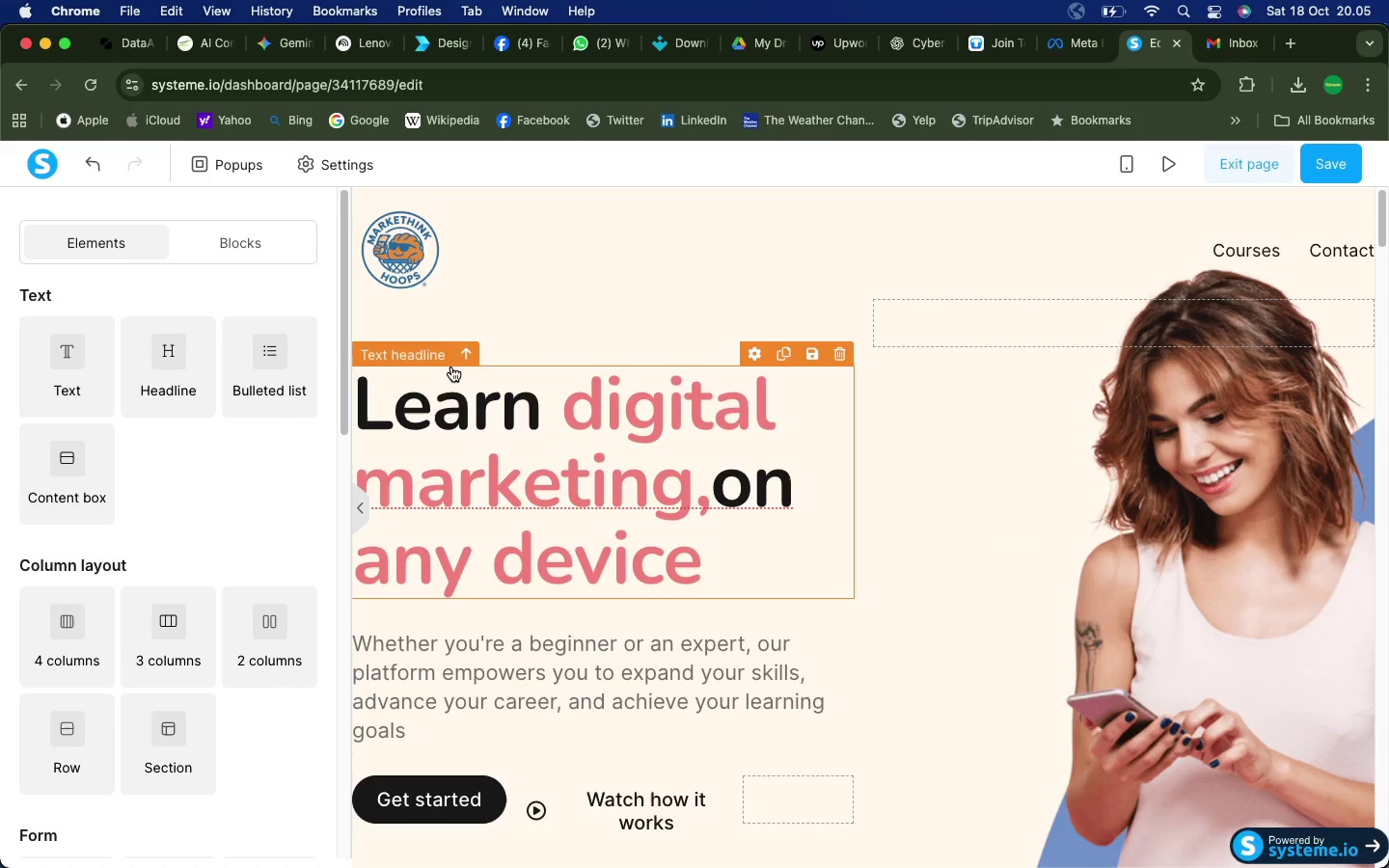 
left_click([431, 350])
 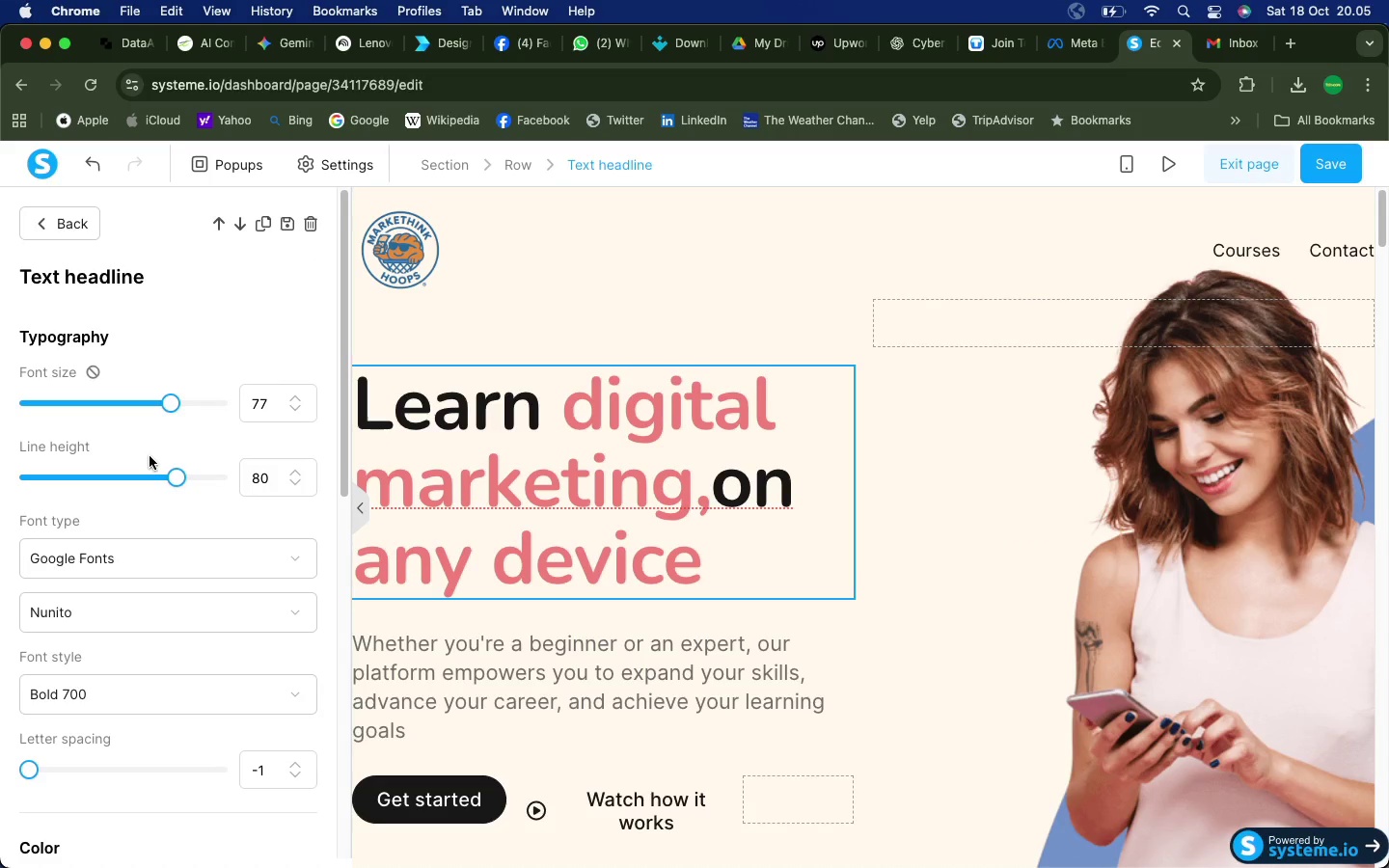 
scroll: coordinate [208, 665], scroll_direction: down, amount: 59.0
 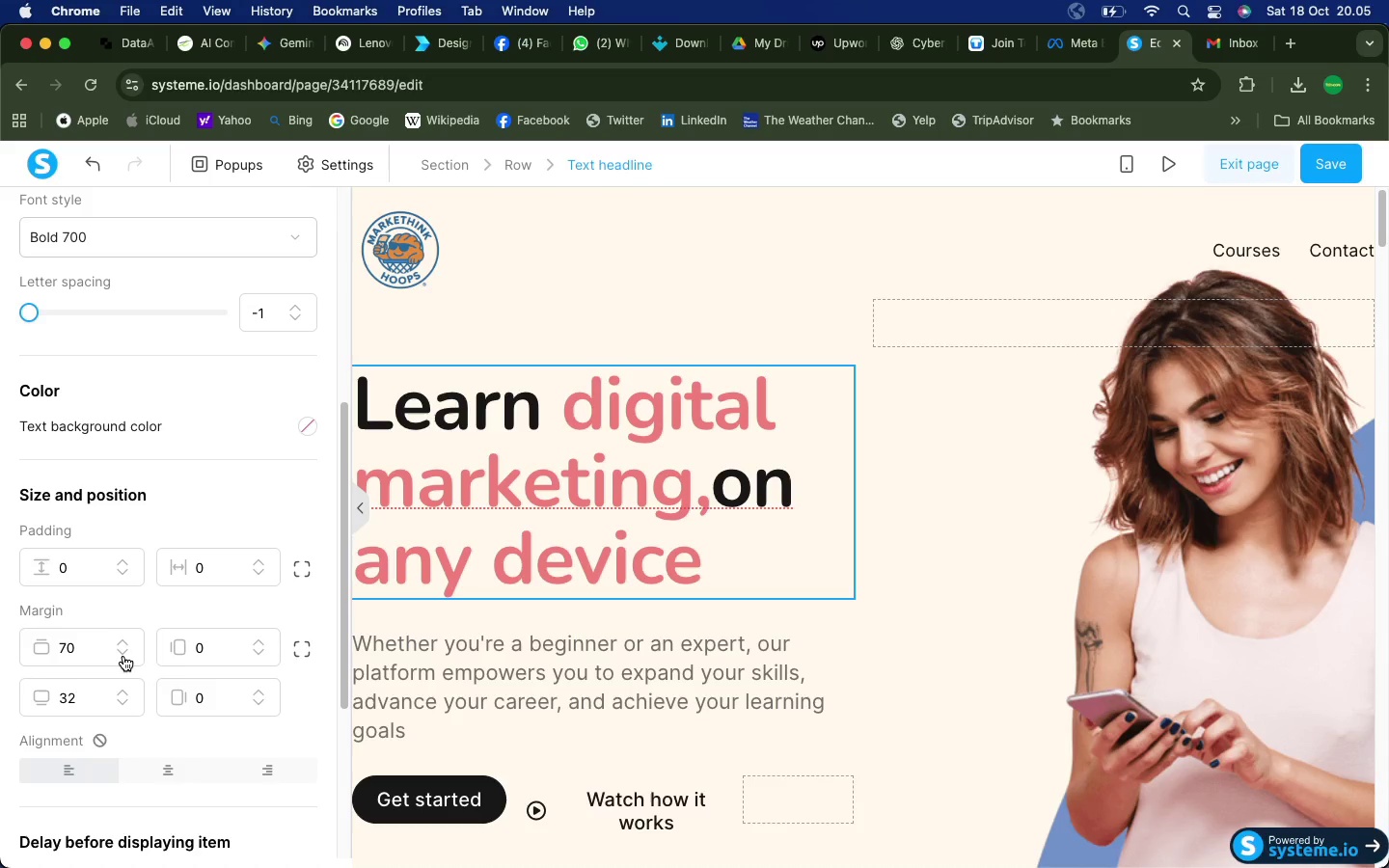 
double_click([123, 655])
 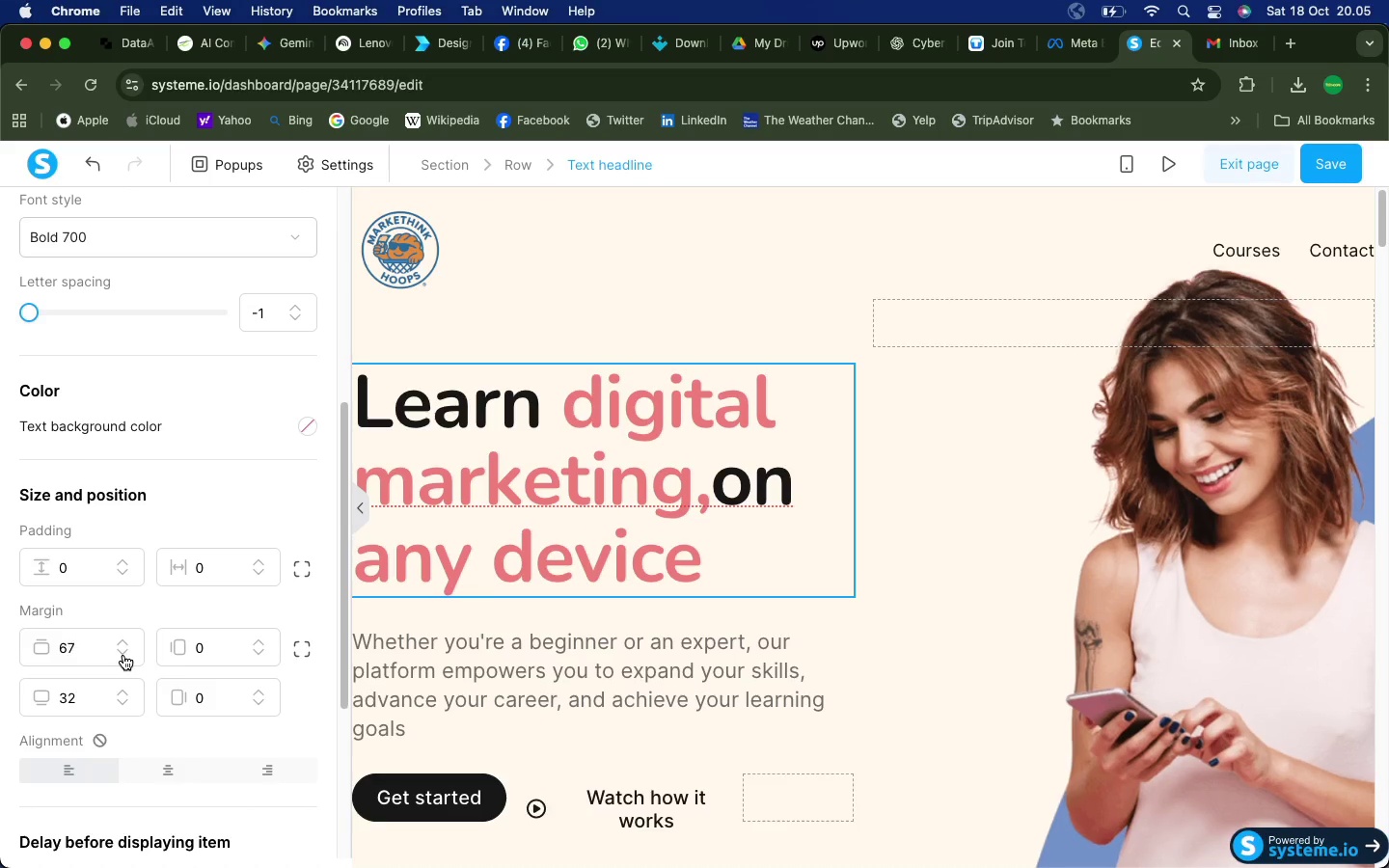 
triple_click([123, 655])
 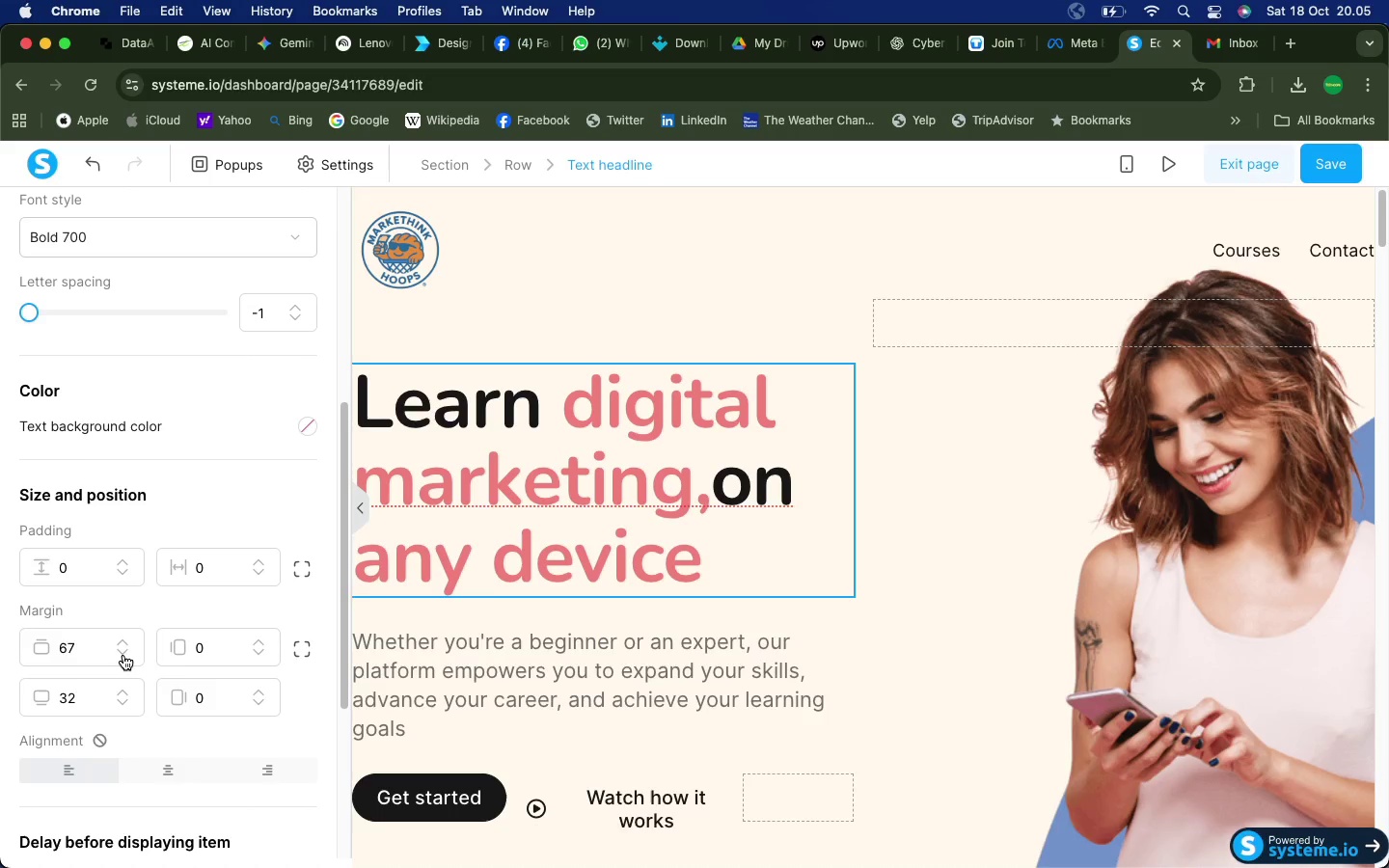 
triple_click([123, 655])
 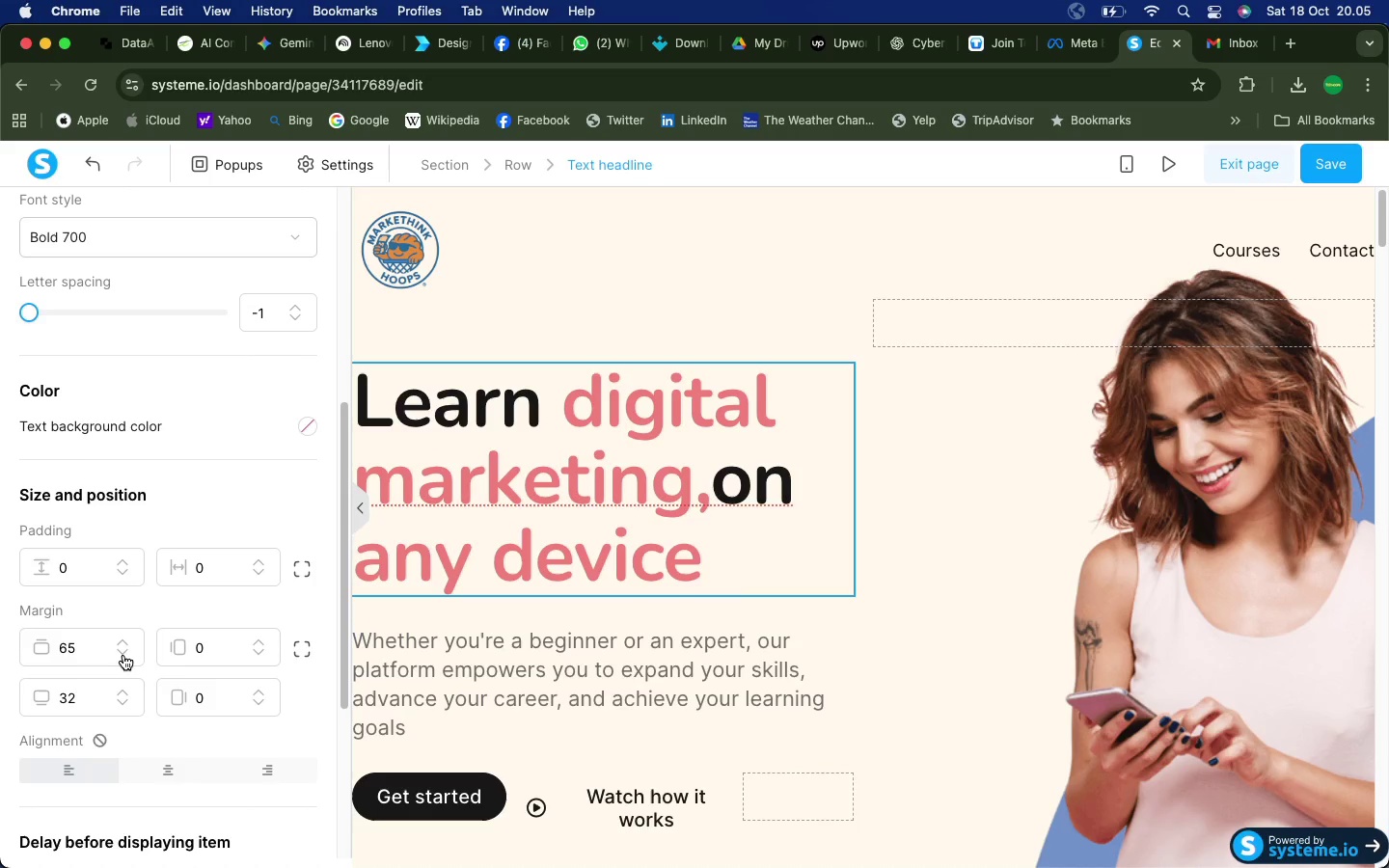 
triple_click([123, 655])
 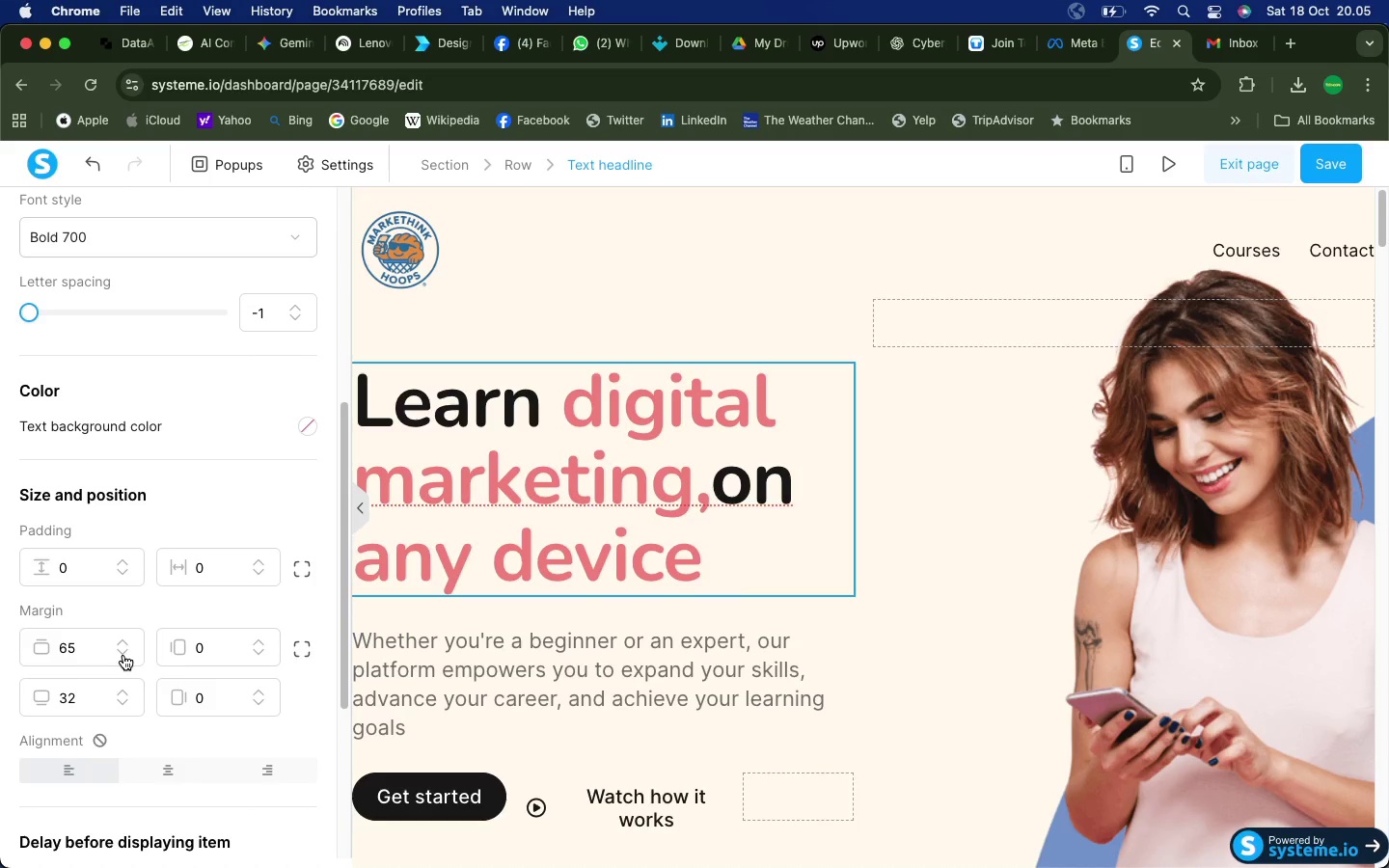 
triple_click([123, 655])
 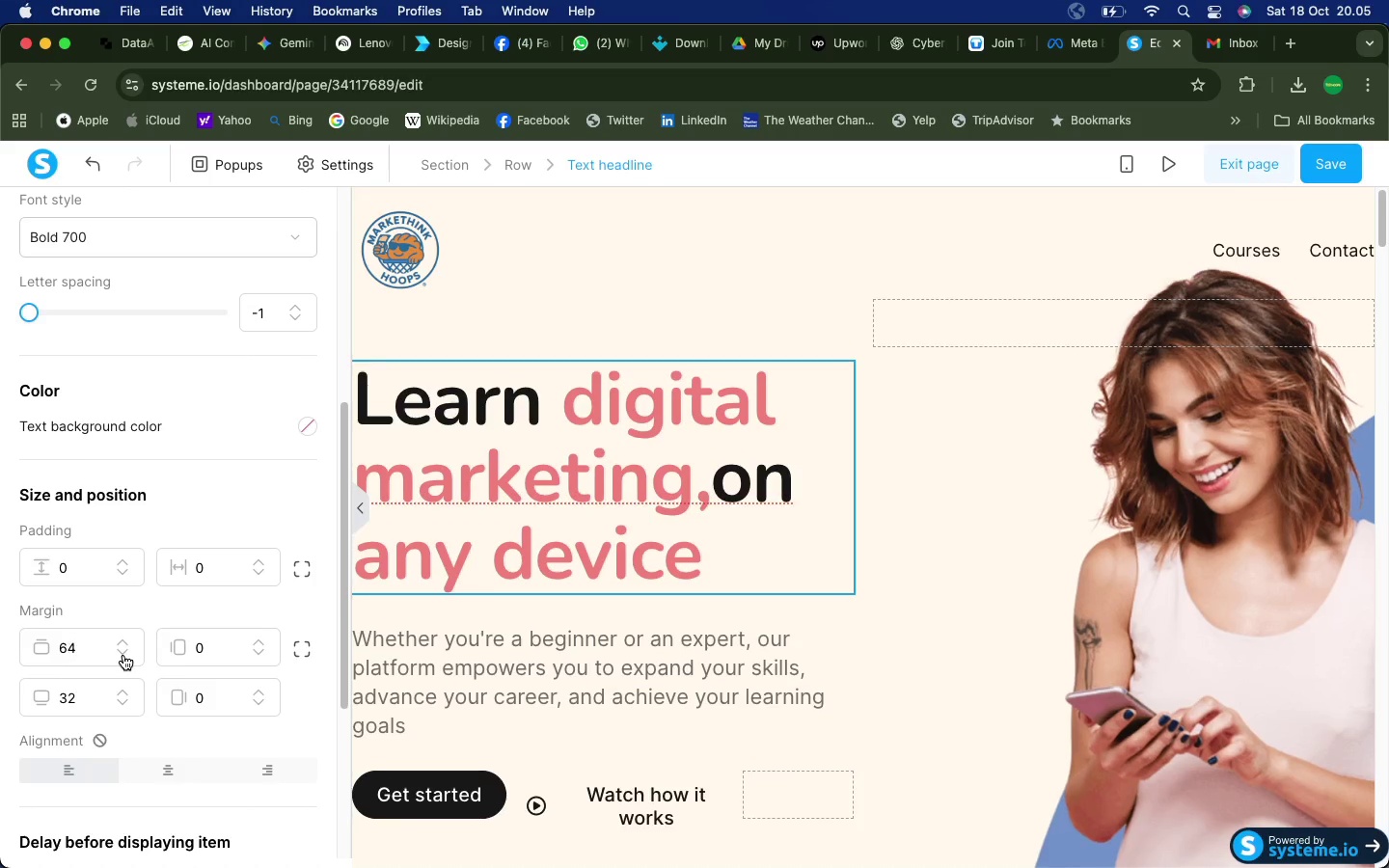 
triple_click([123, 655])
 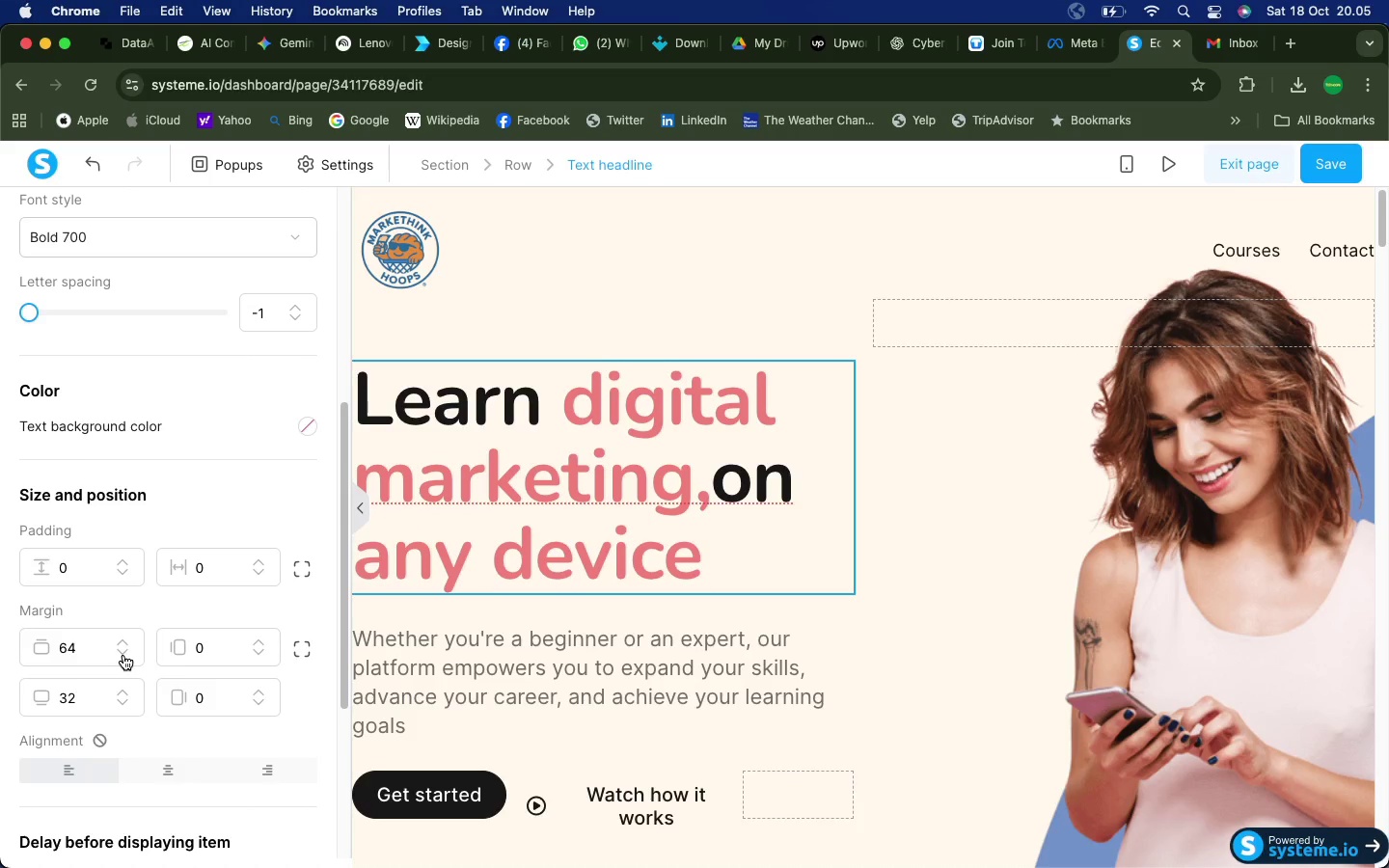 
triple_click([123, 655])
 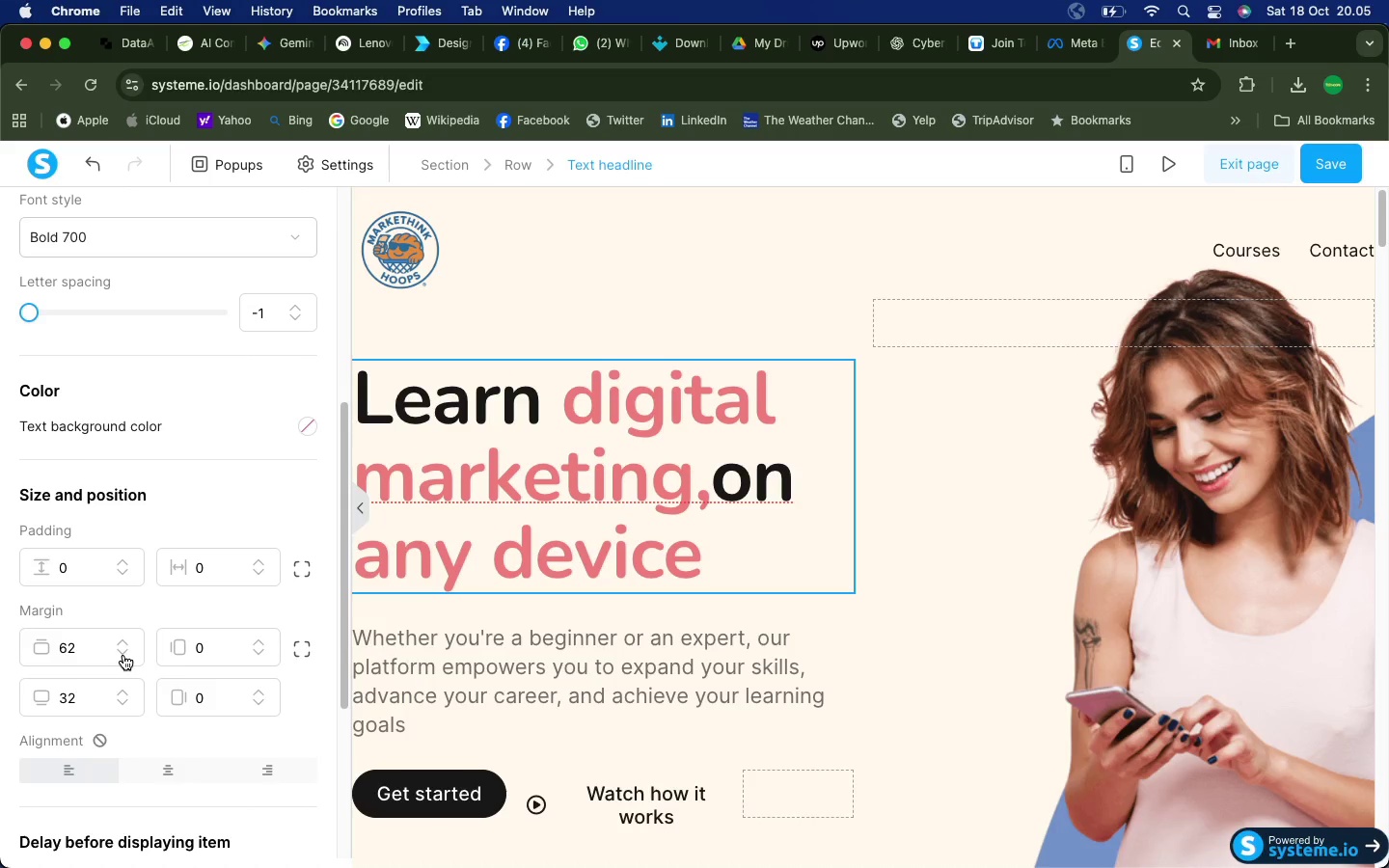 
triple_click([123, 655])
 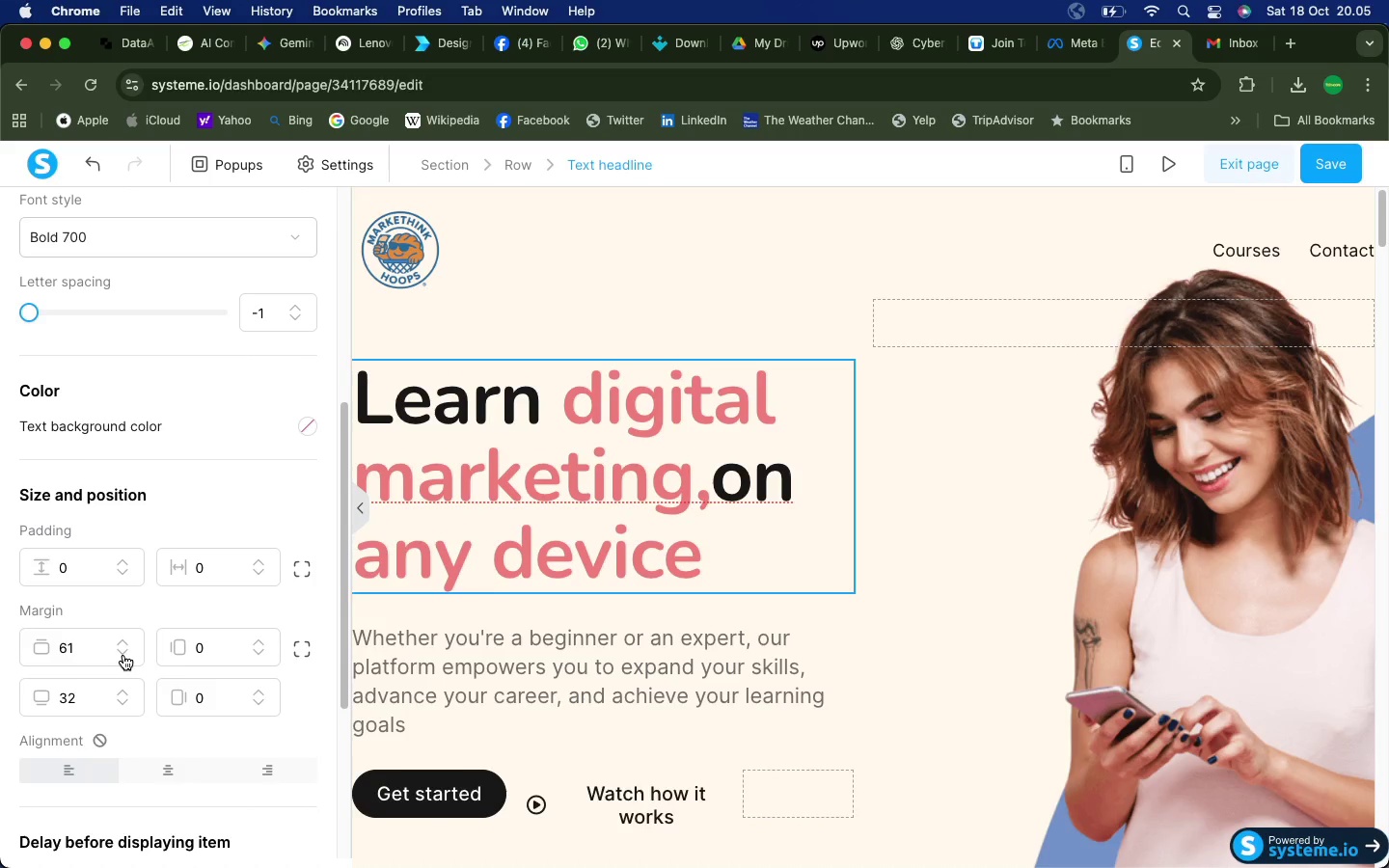 
triple_click([123, 655])
 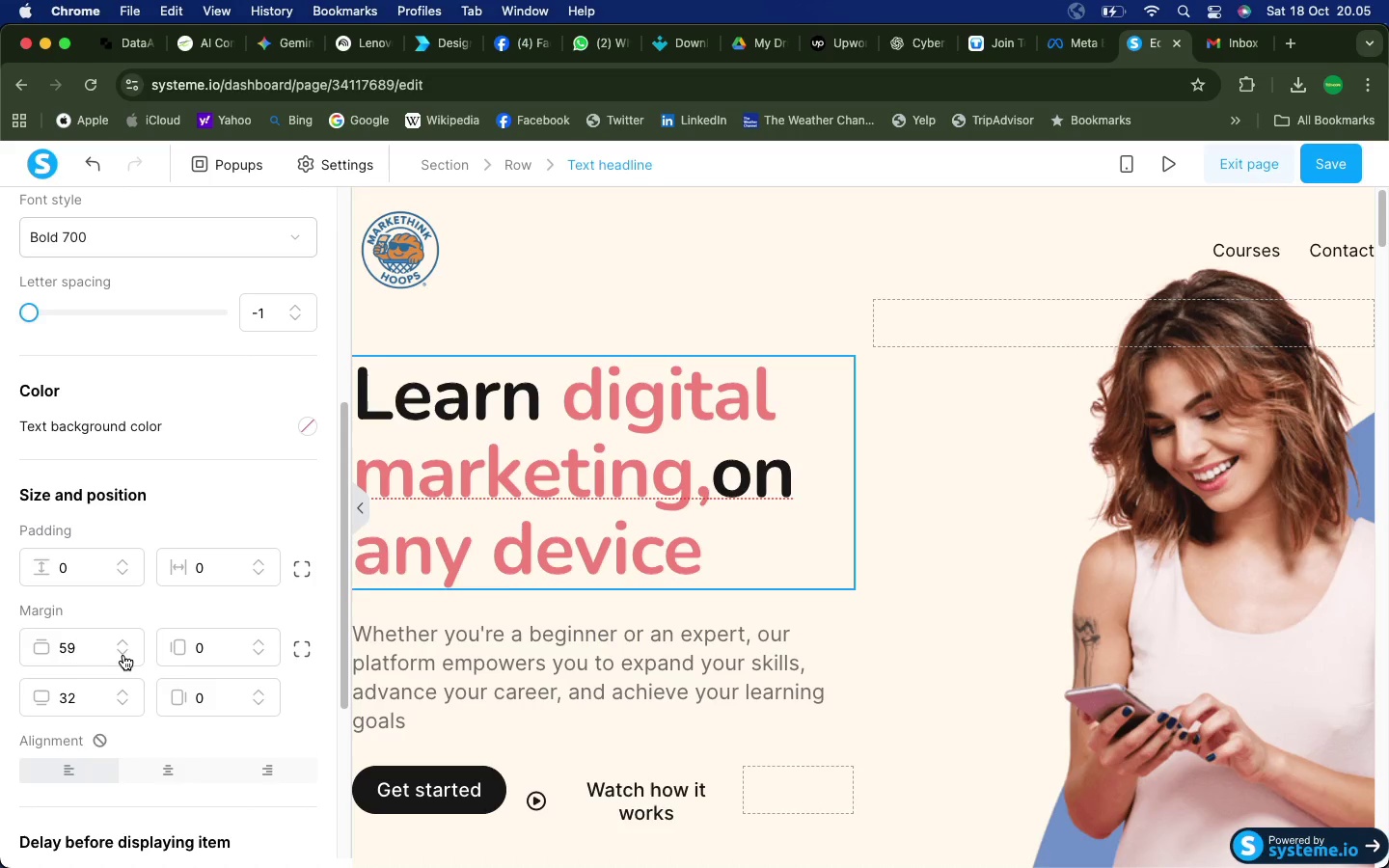 
double_click([123, 655])
 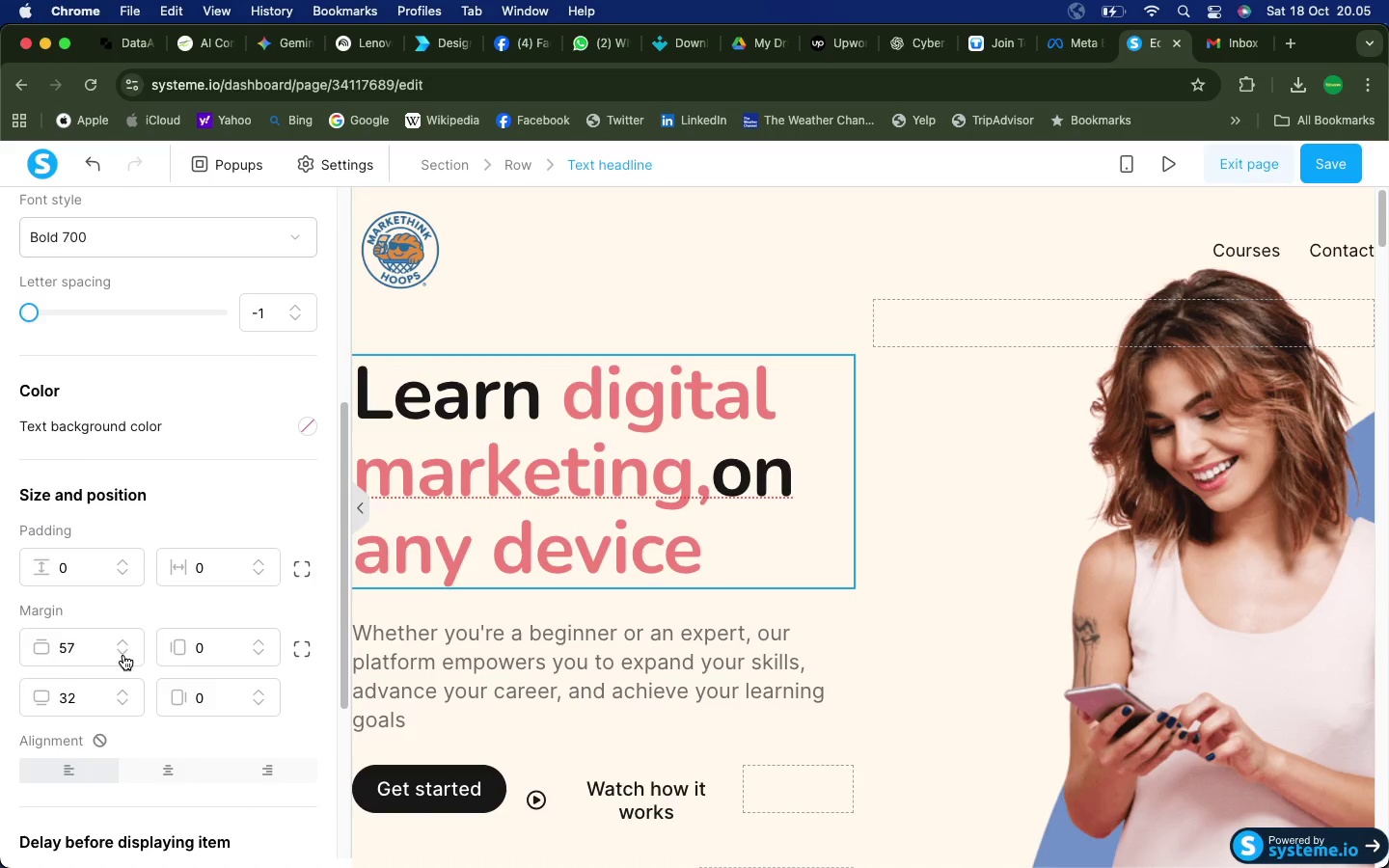 
triple_click([123, 655])
 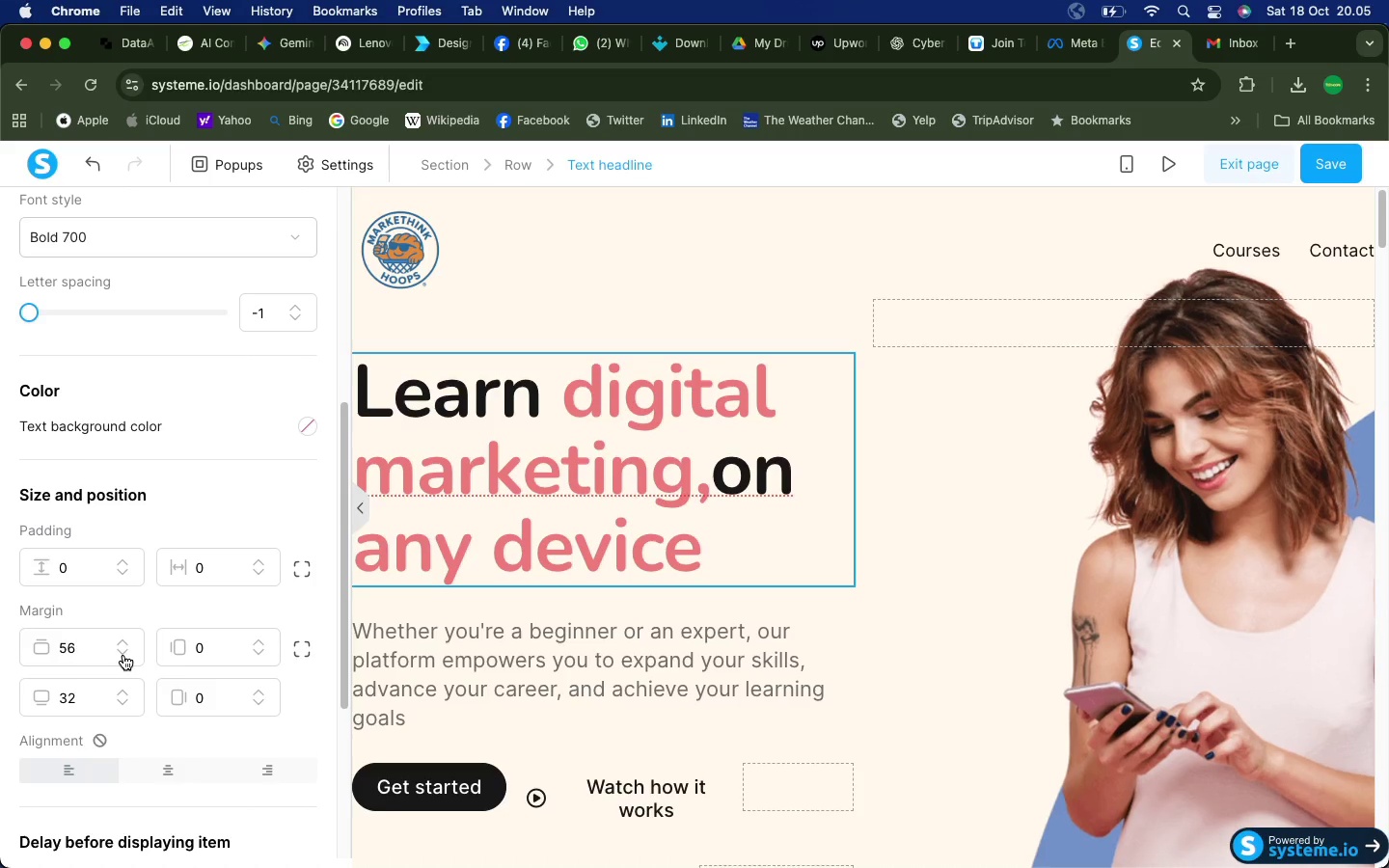 
triple_click([123, 655])
 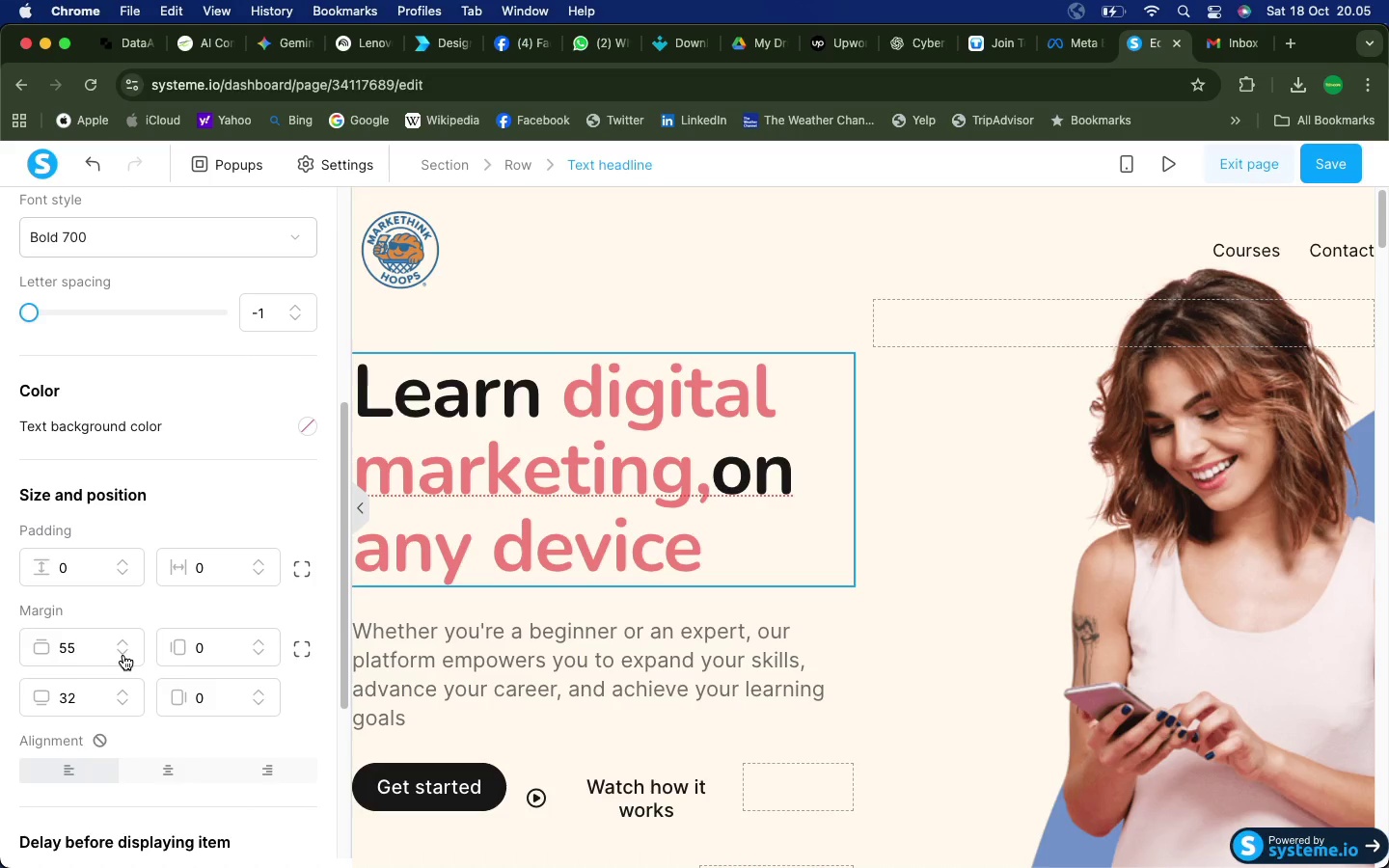 
triple_click([123, 655])
 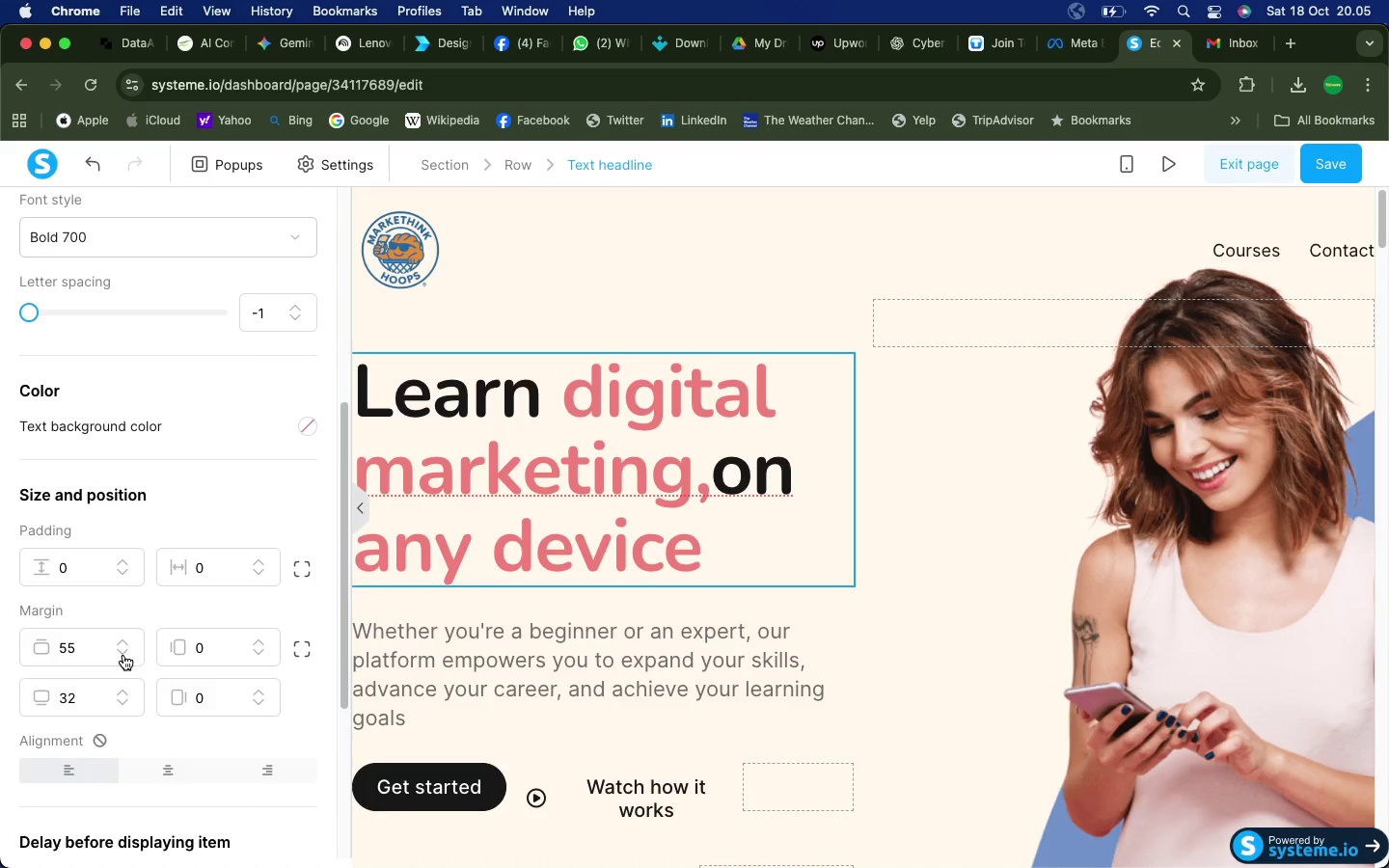 
triple_click([123, 655])
 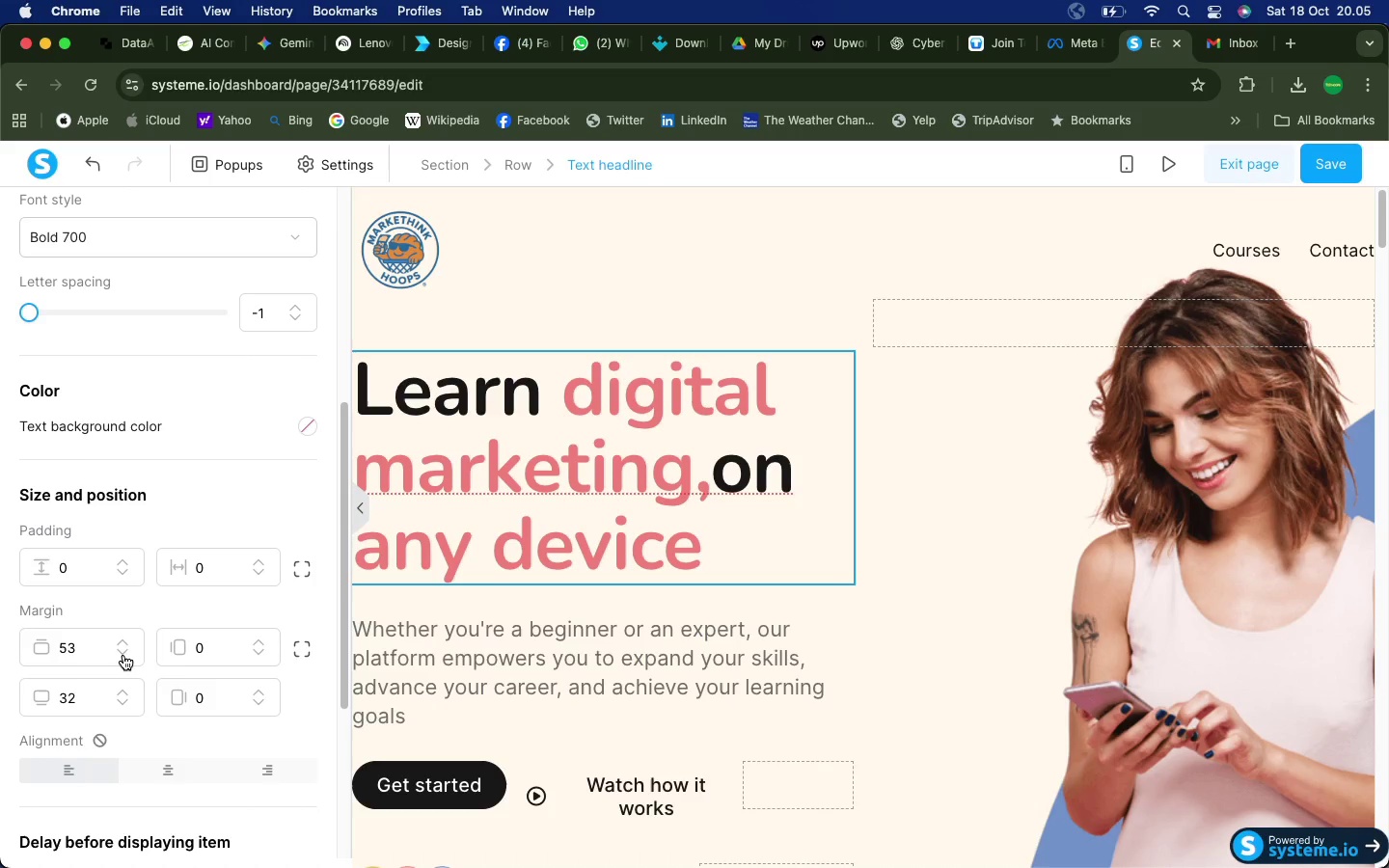 
triple_click([123, 655])
 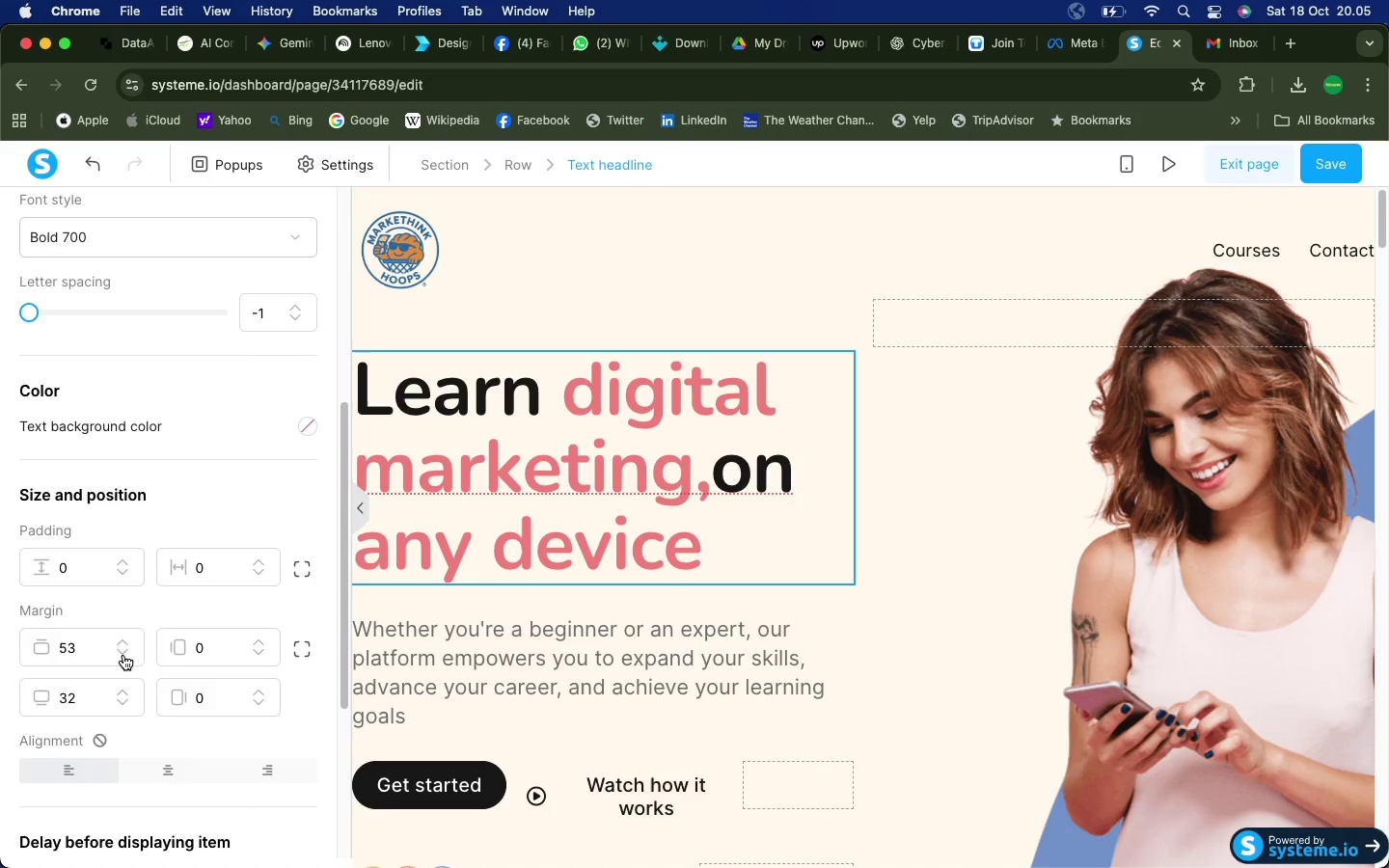 
triple_click([123, 655])
 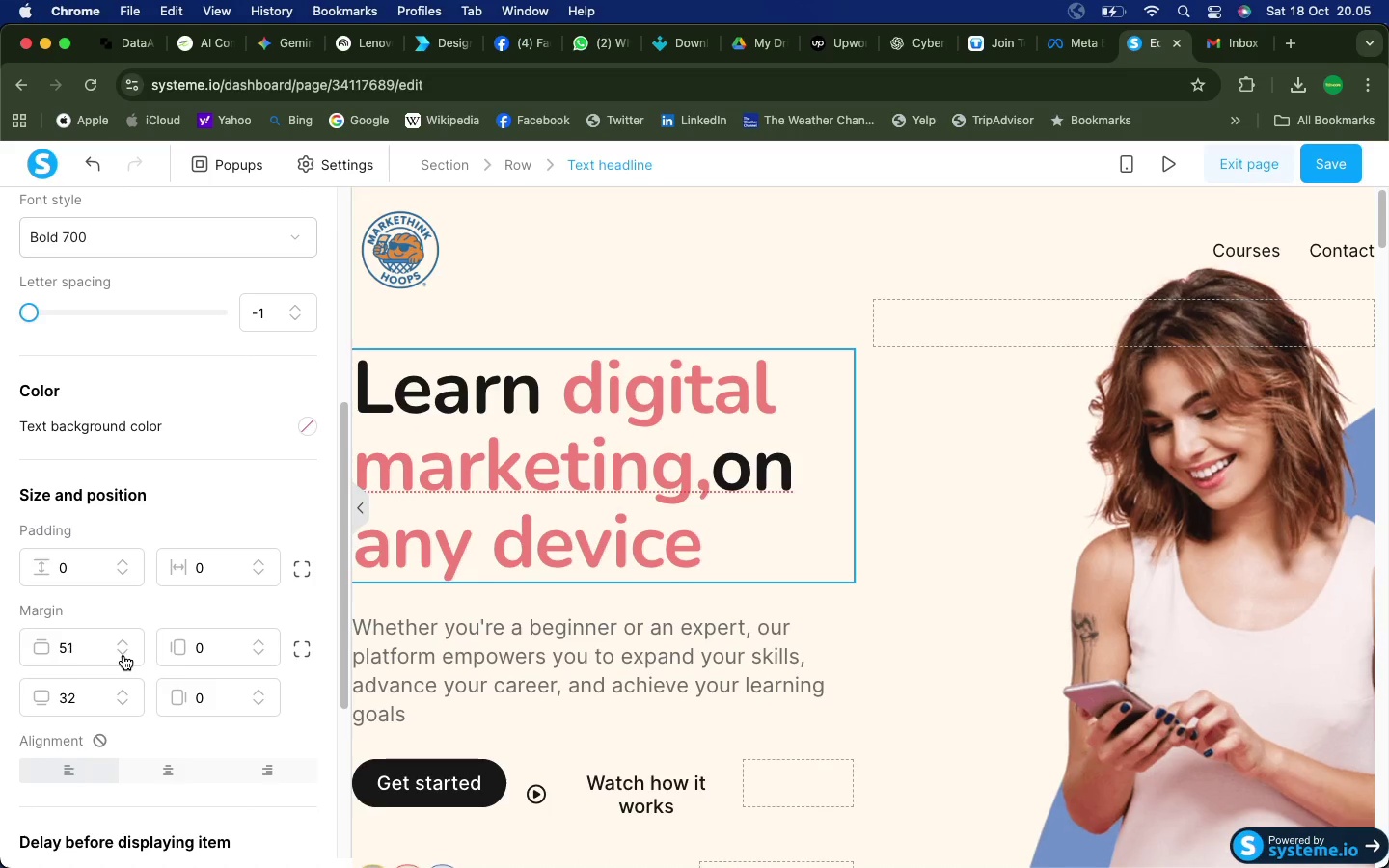 
triple_click([123, 655])
 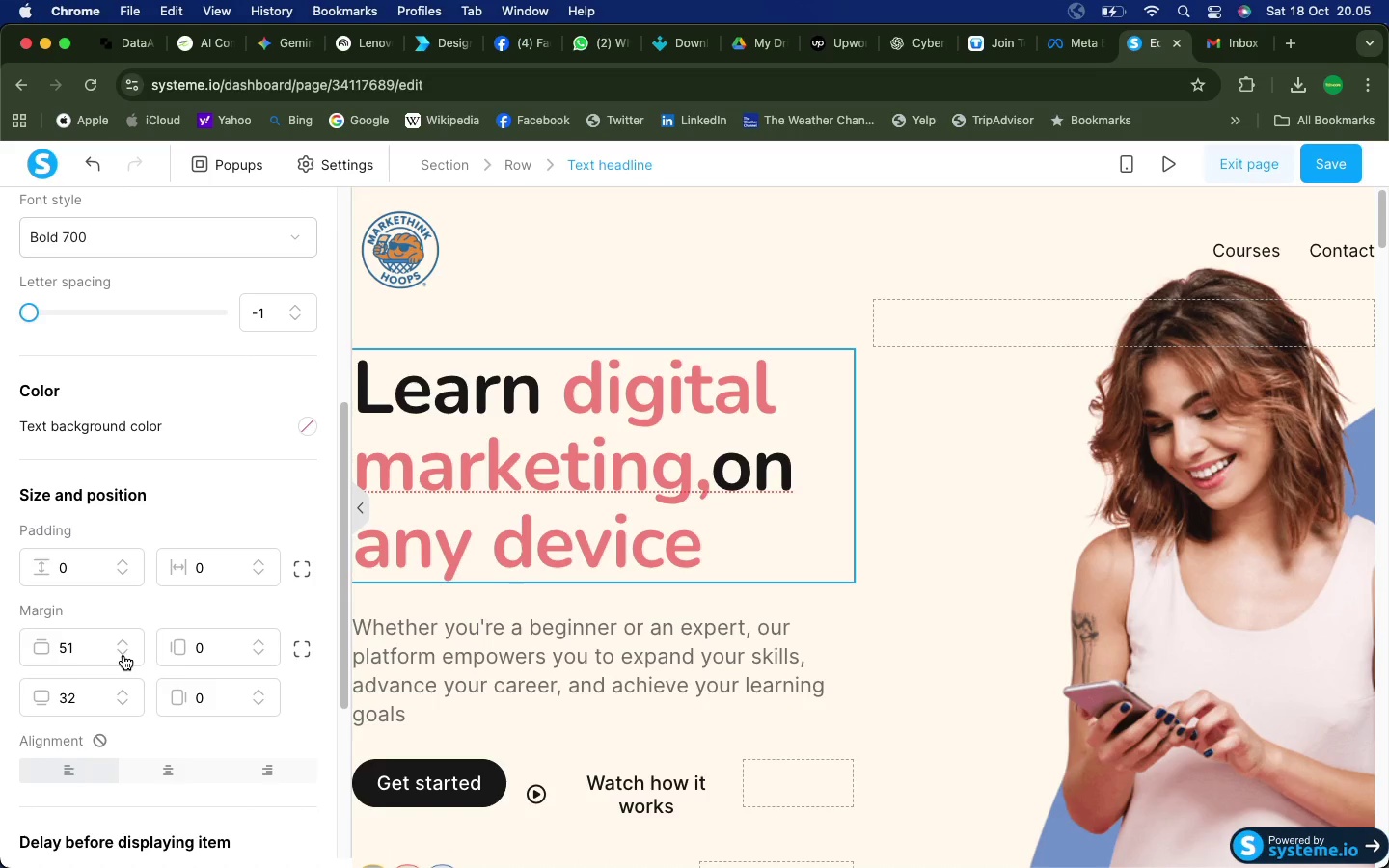 
triple_click([123, 655])
 